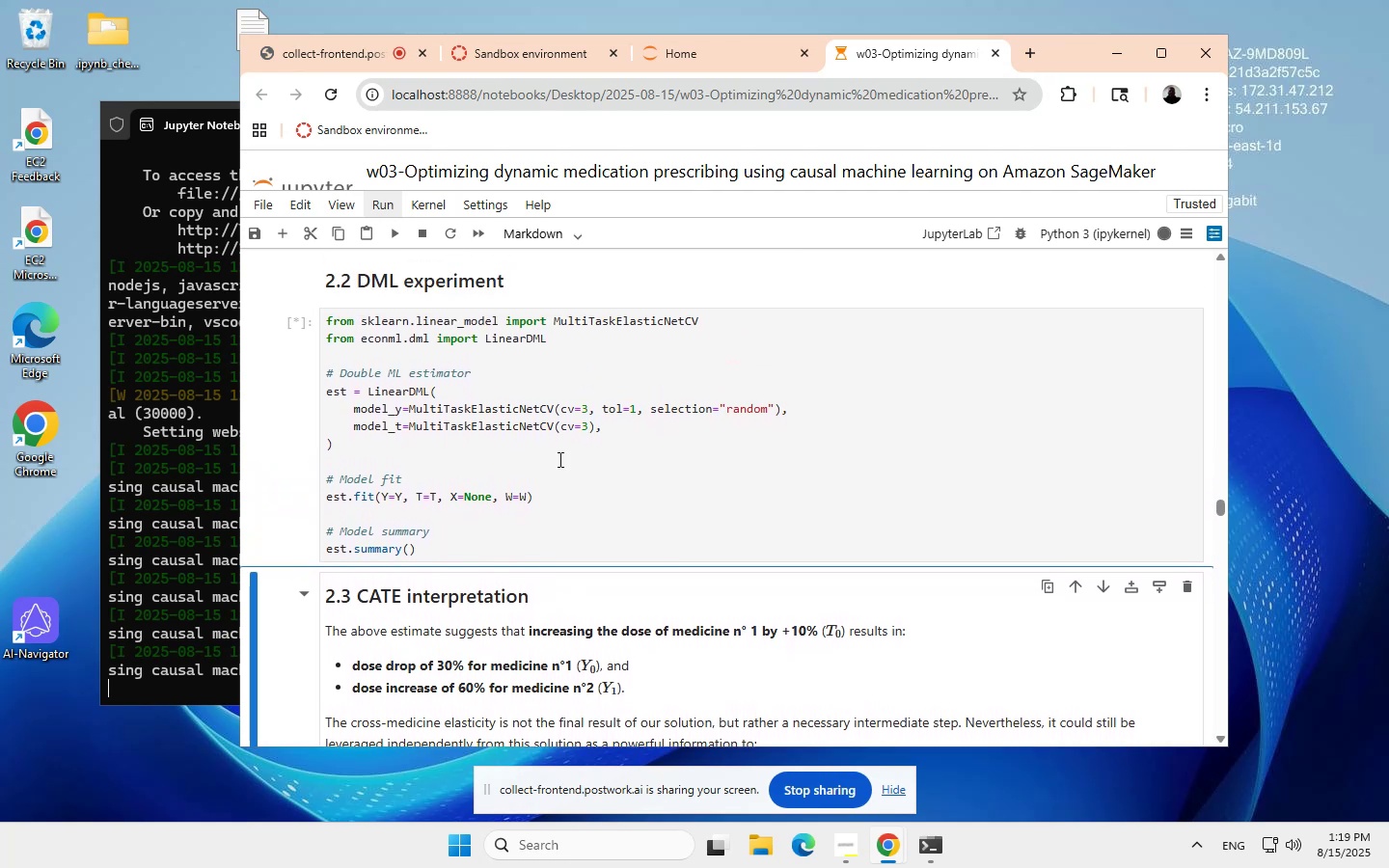 
scroll: coordinate [558, 458], scroll_direction: none, amount: 0.0
 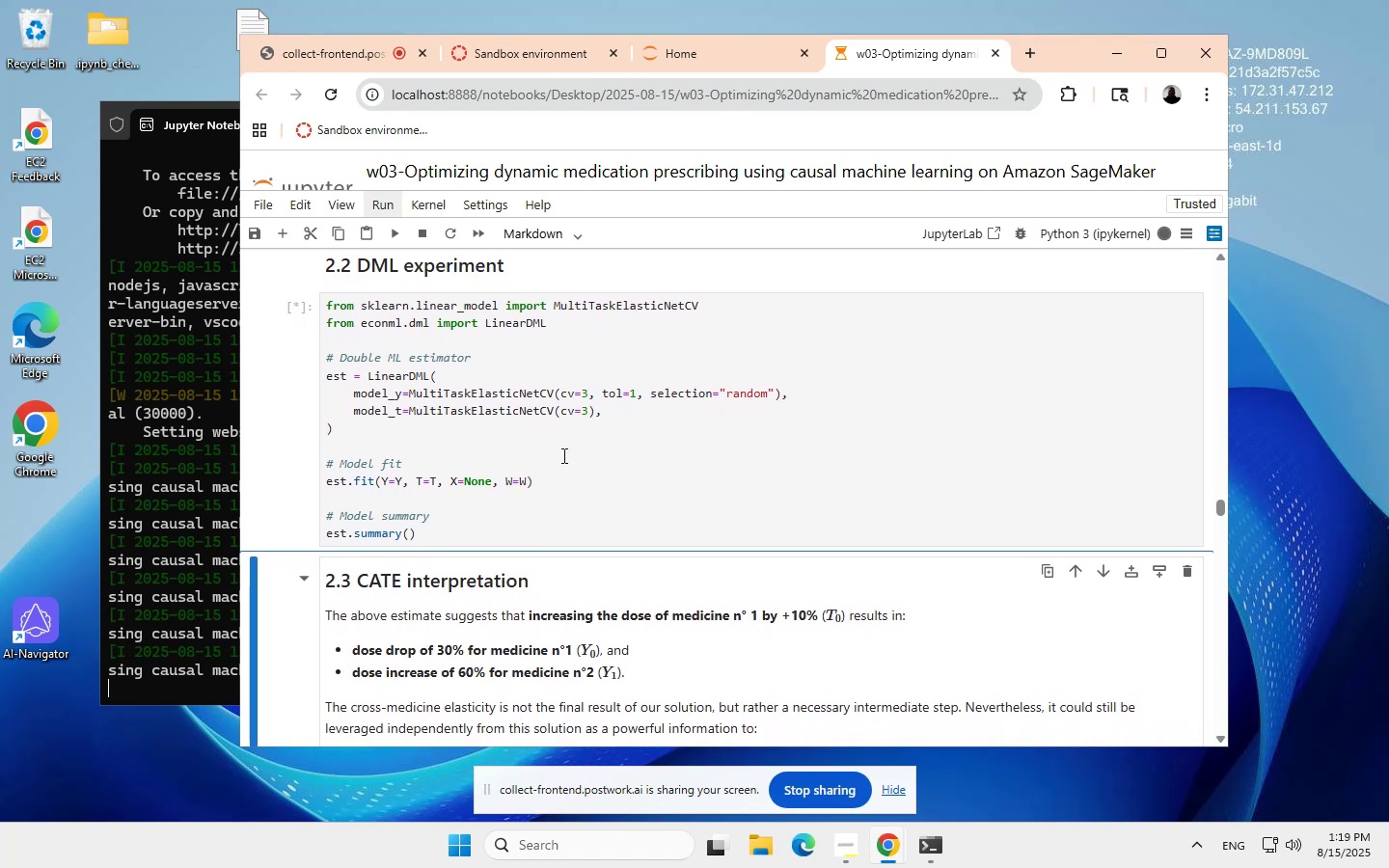 
wait(9.03)
 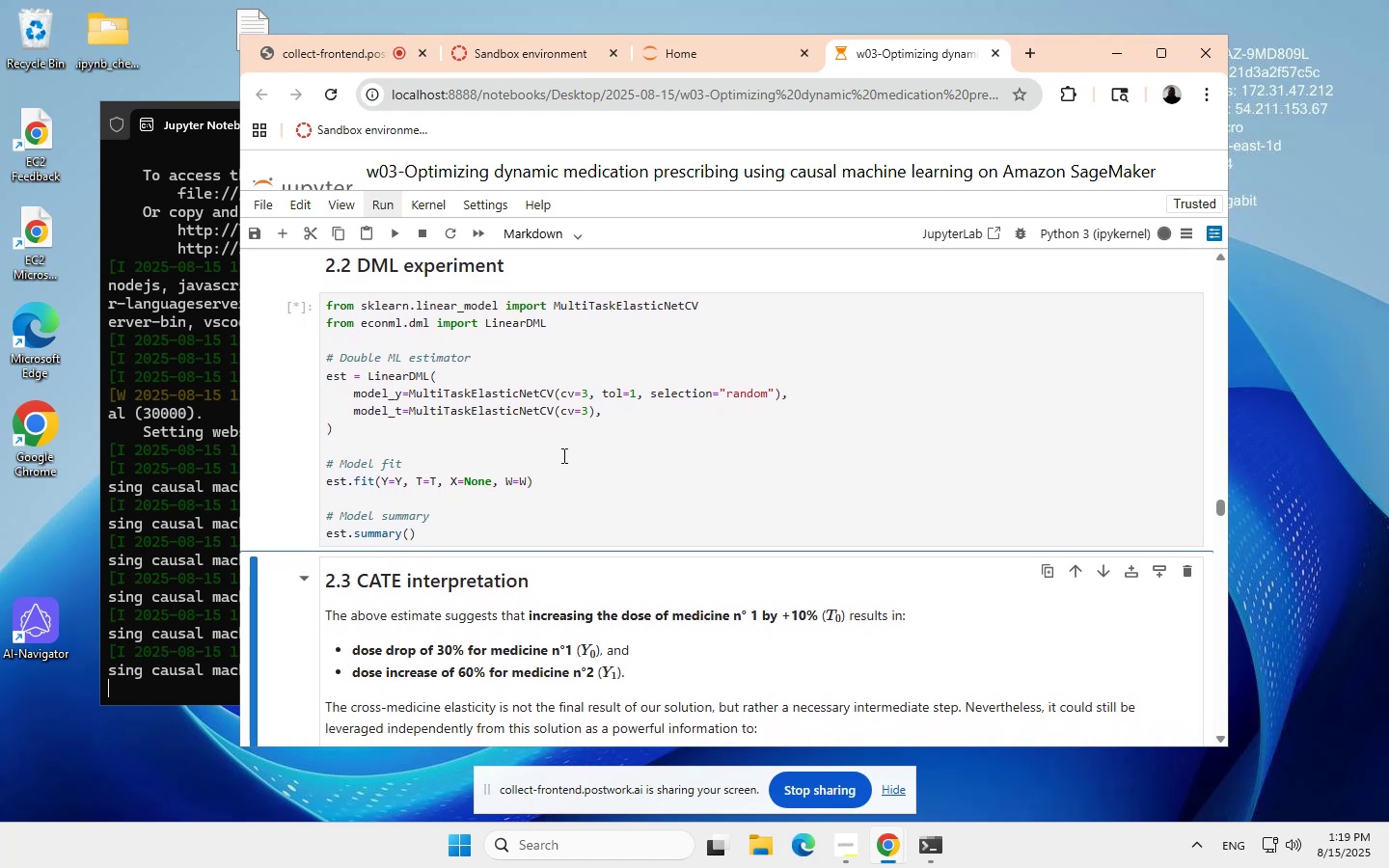 
scroll: coordinate [562, 455], scroll_direction: none, amount: 0.0
 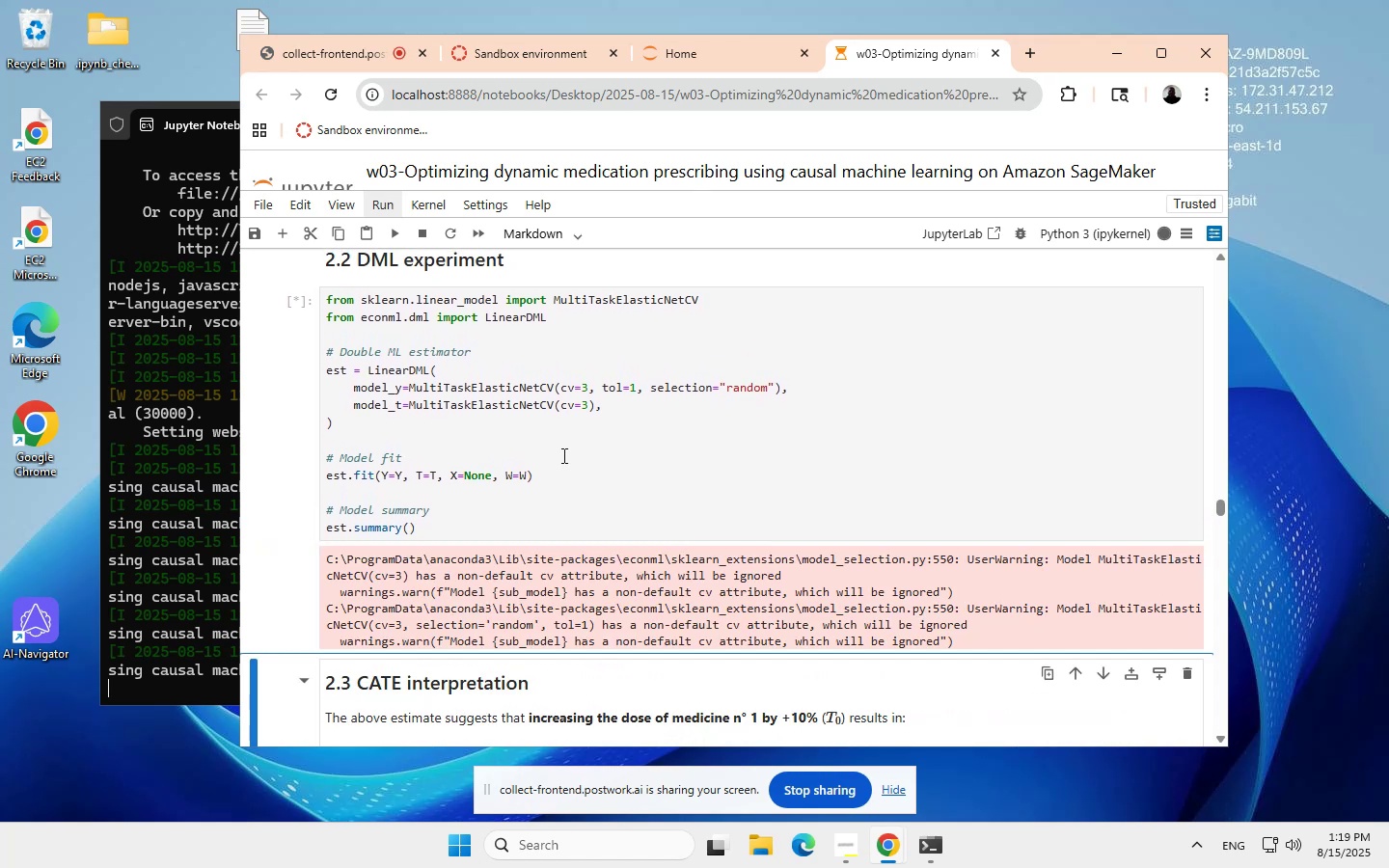 
scroll: coordinate [546, 553], scroll_direction: down, amount: 3.0
 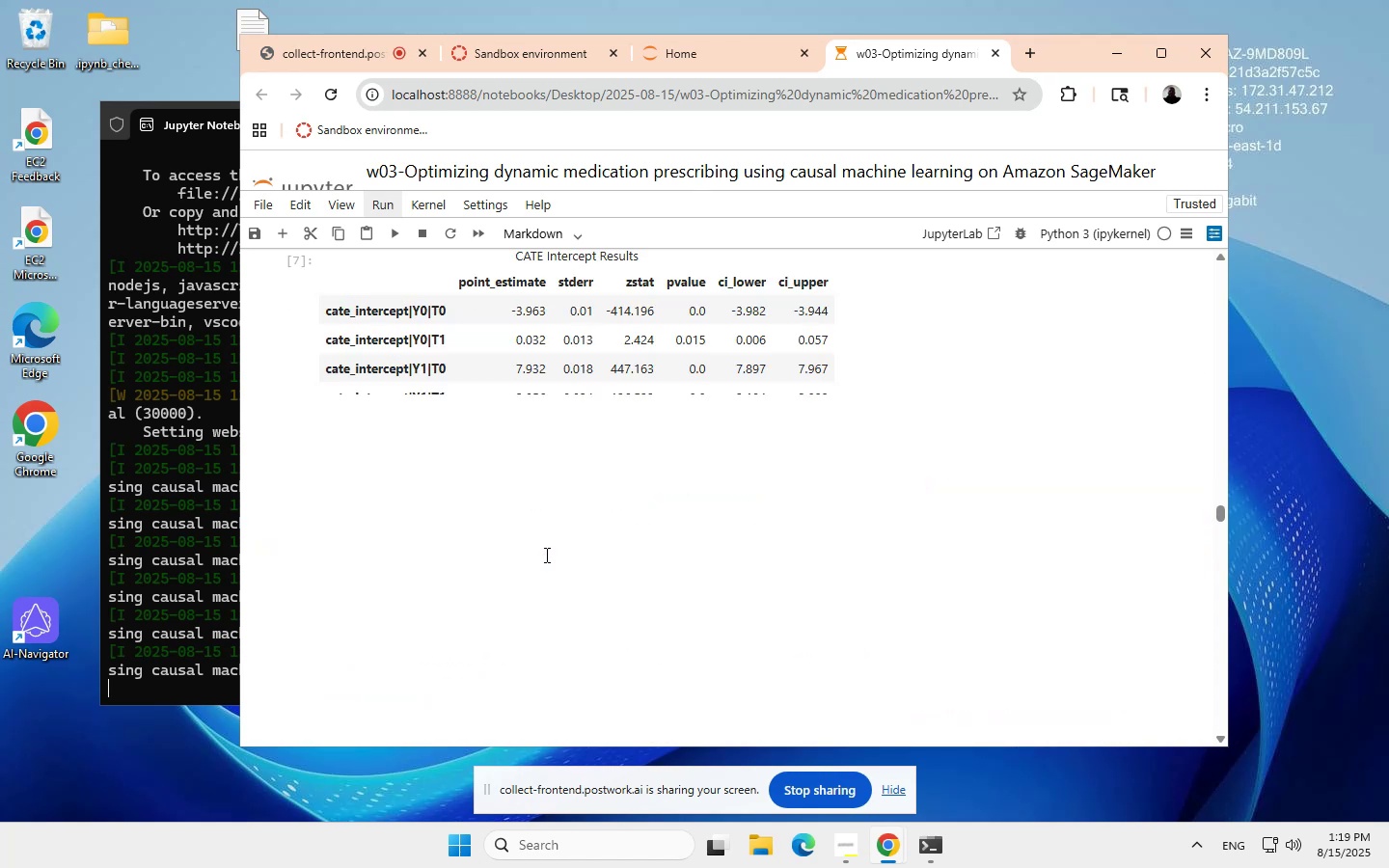 
scroll: coordinate [554, 526], scroll_direction: none, amount: 0.0
 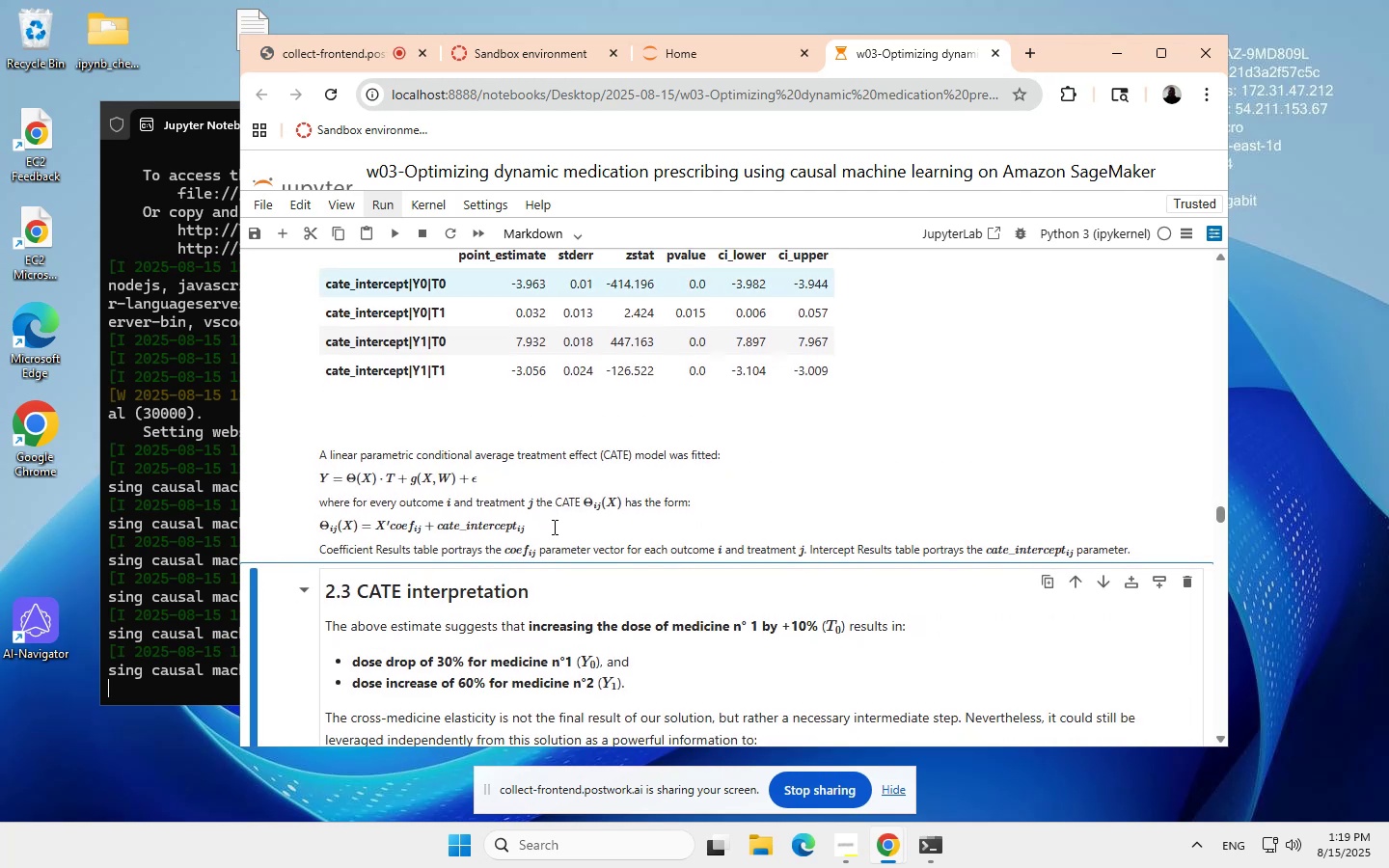 
scroll: coordinate [554, 526], scroll_direction: down, amount: 1.0
 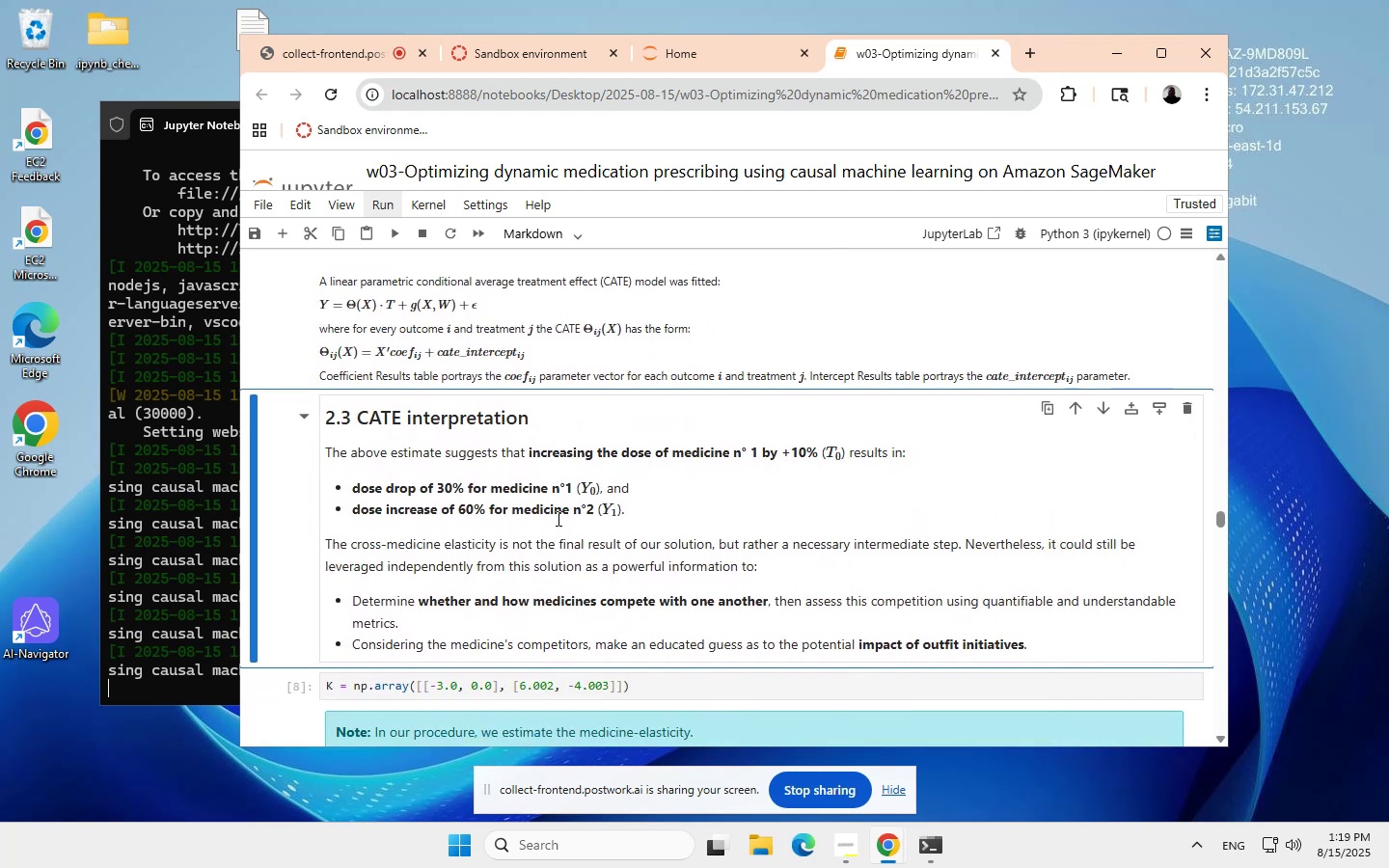 
scroll: coordinate [554, 508], scroll_direction: none, amount: 0.0
 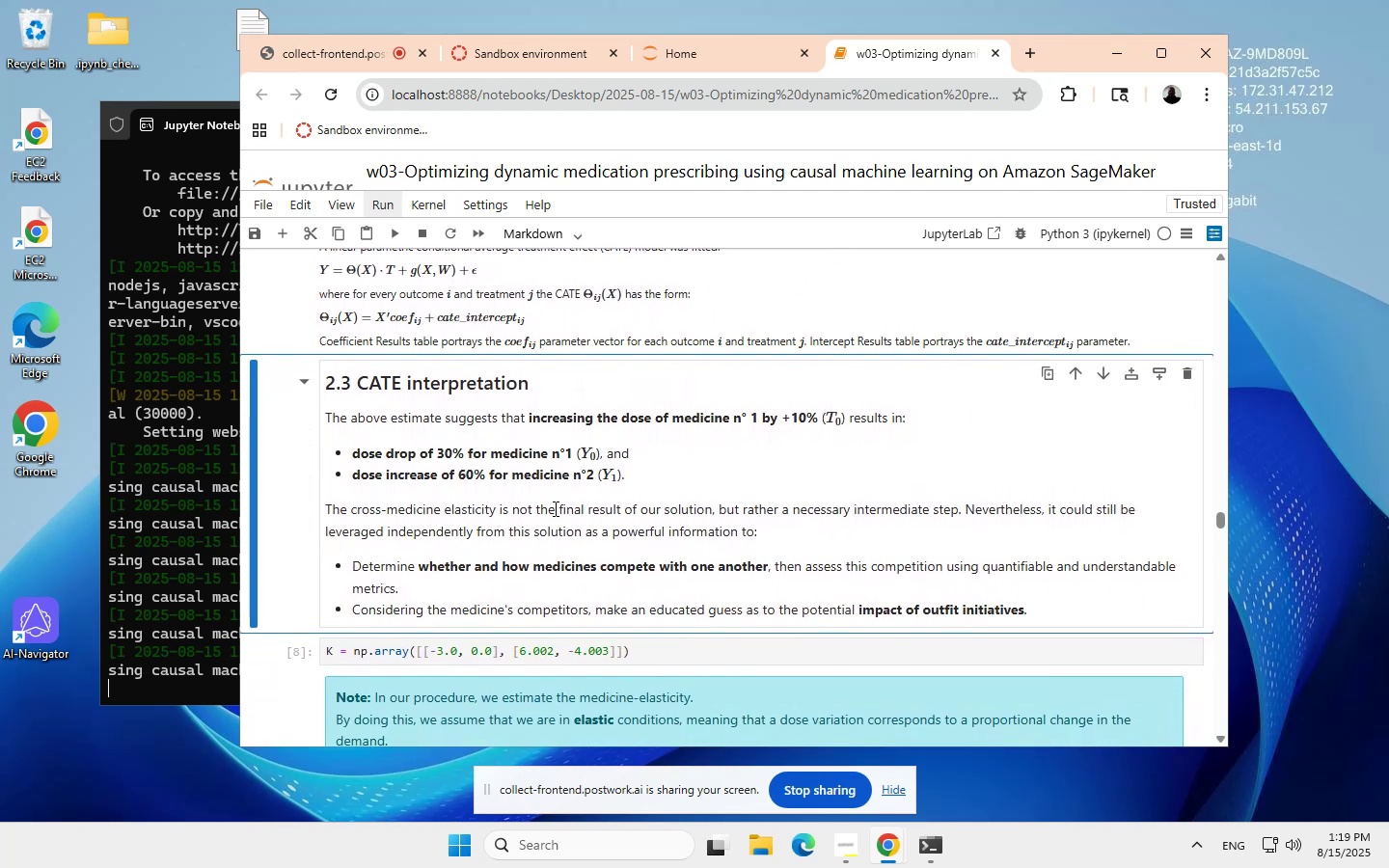 
scroll: coordinate [554, 508], scroll_direction: down, amount: 1.0
 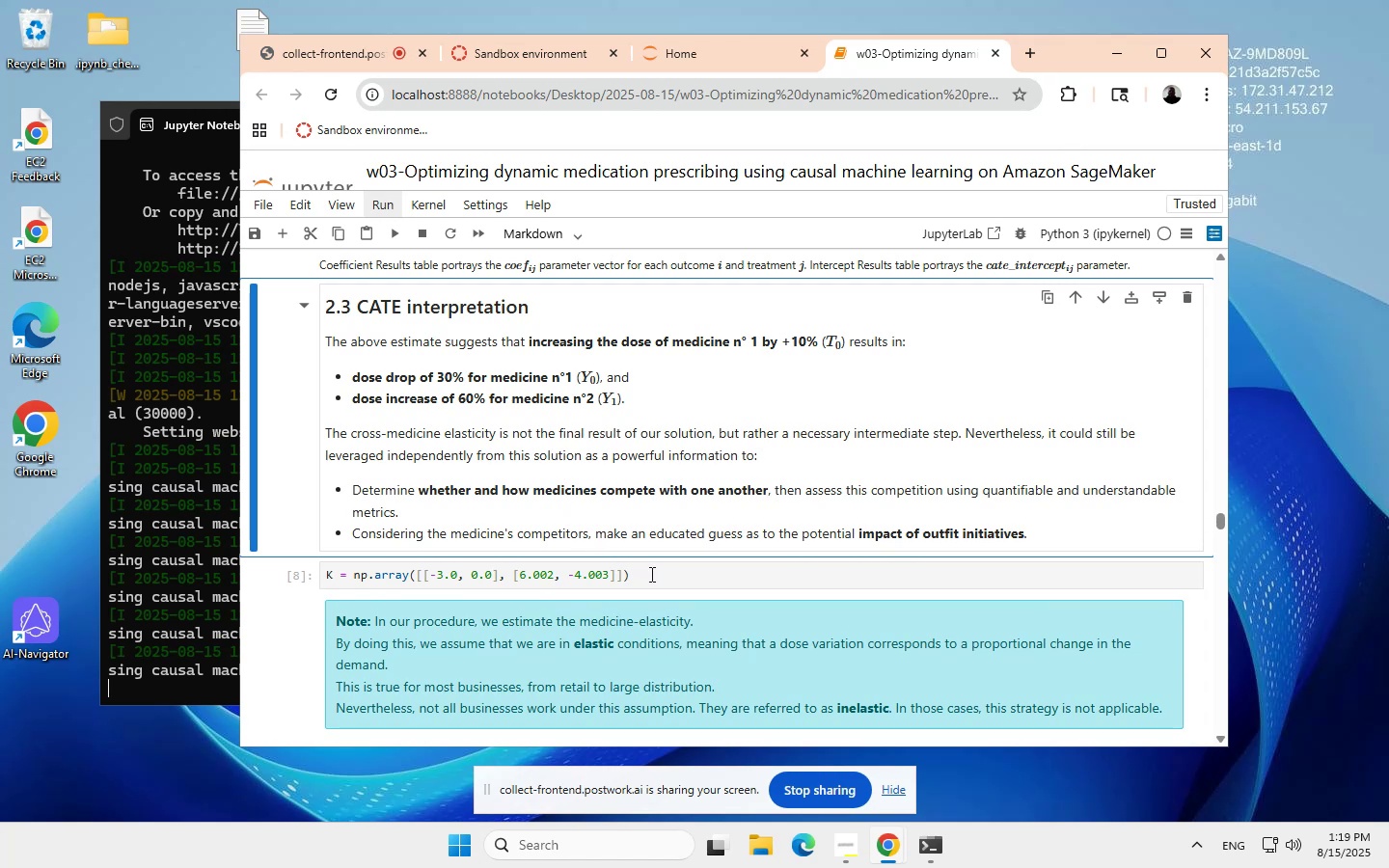 
left_click([650, 574])
 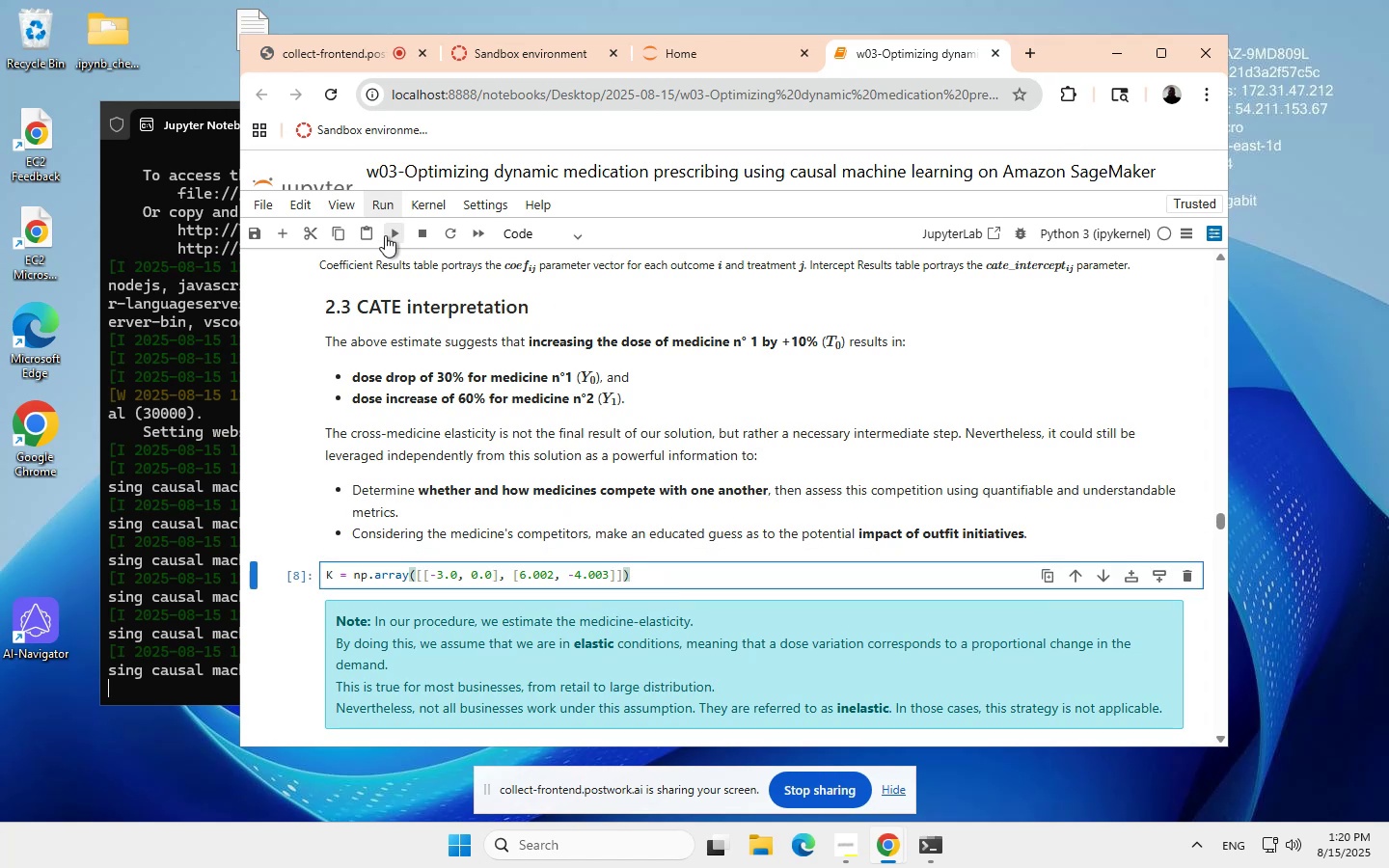 
wait(5.4)
 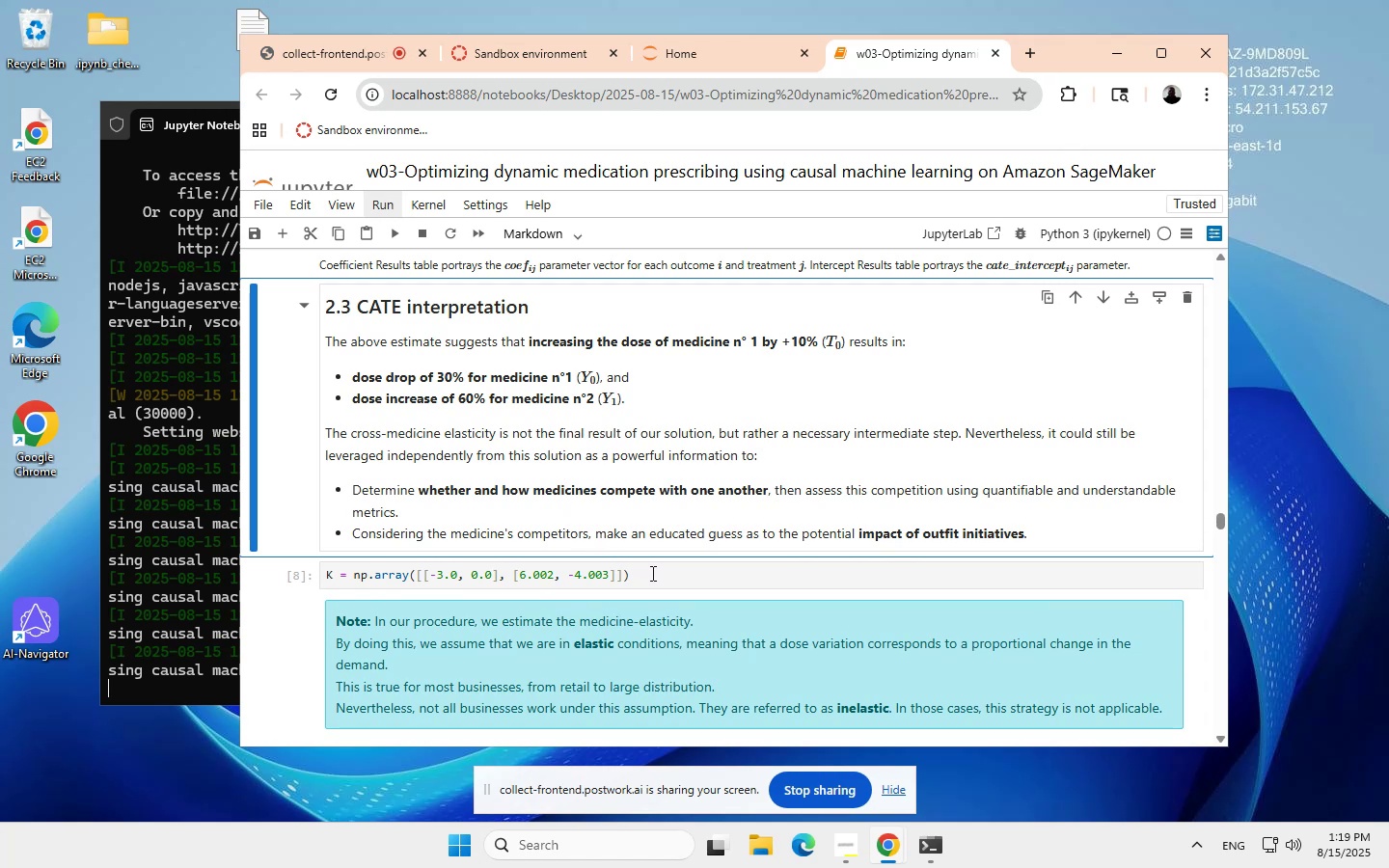 
left_click([397, 231])
 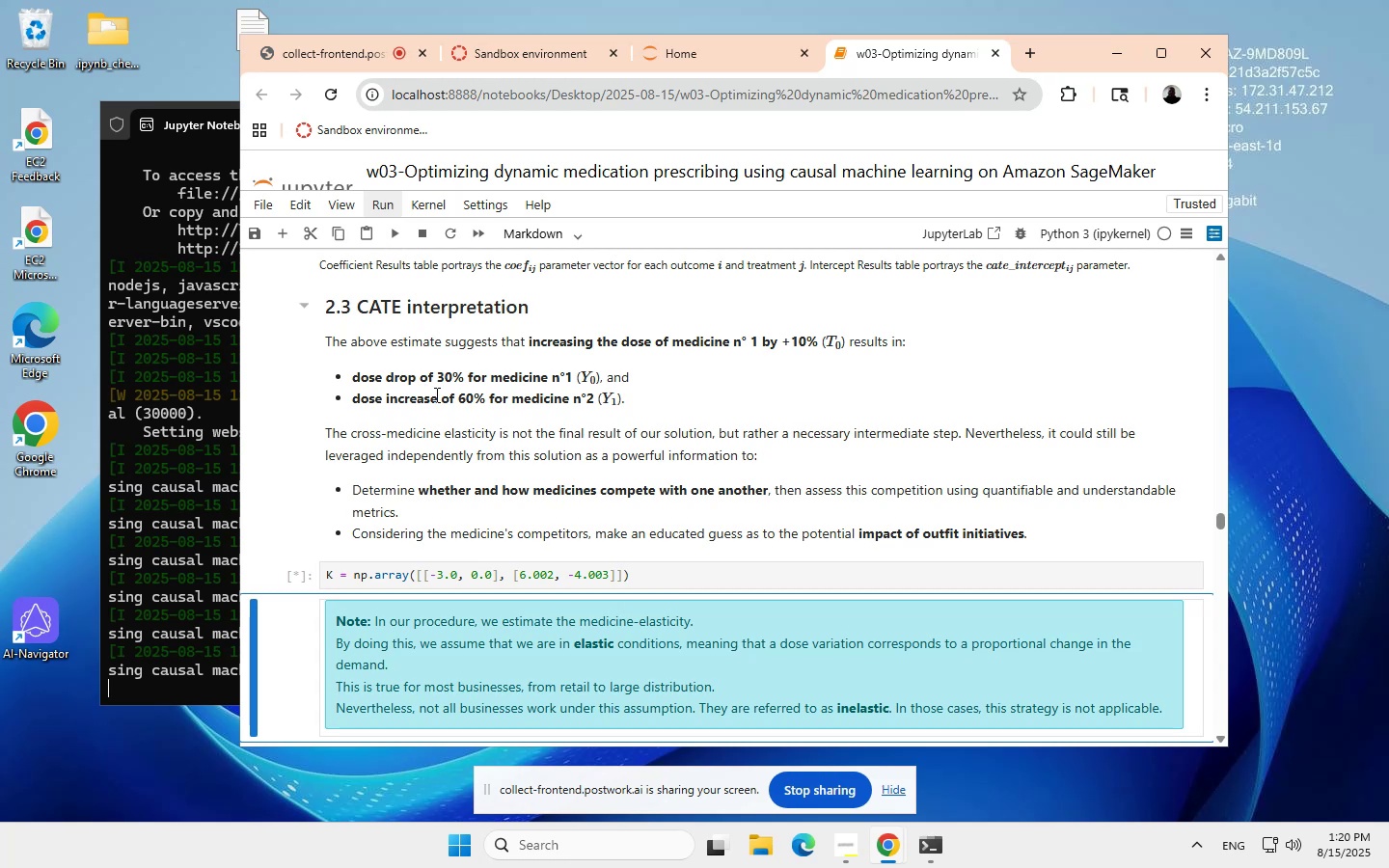 
scroll: coordinate [538, 518], scroll_direction: down, amount: 7.0
 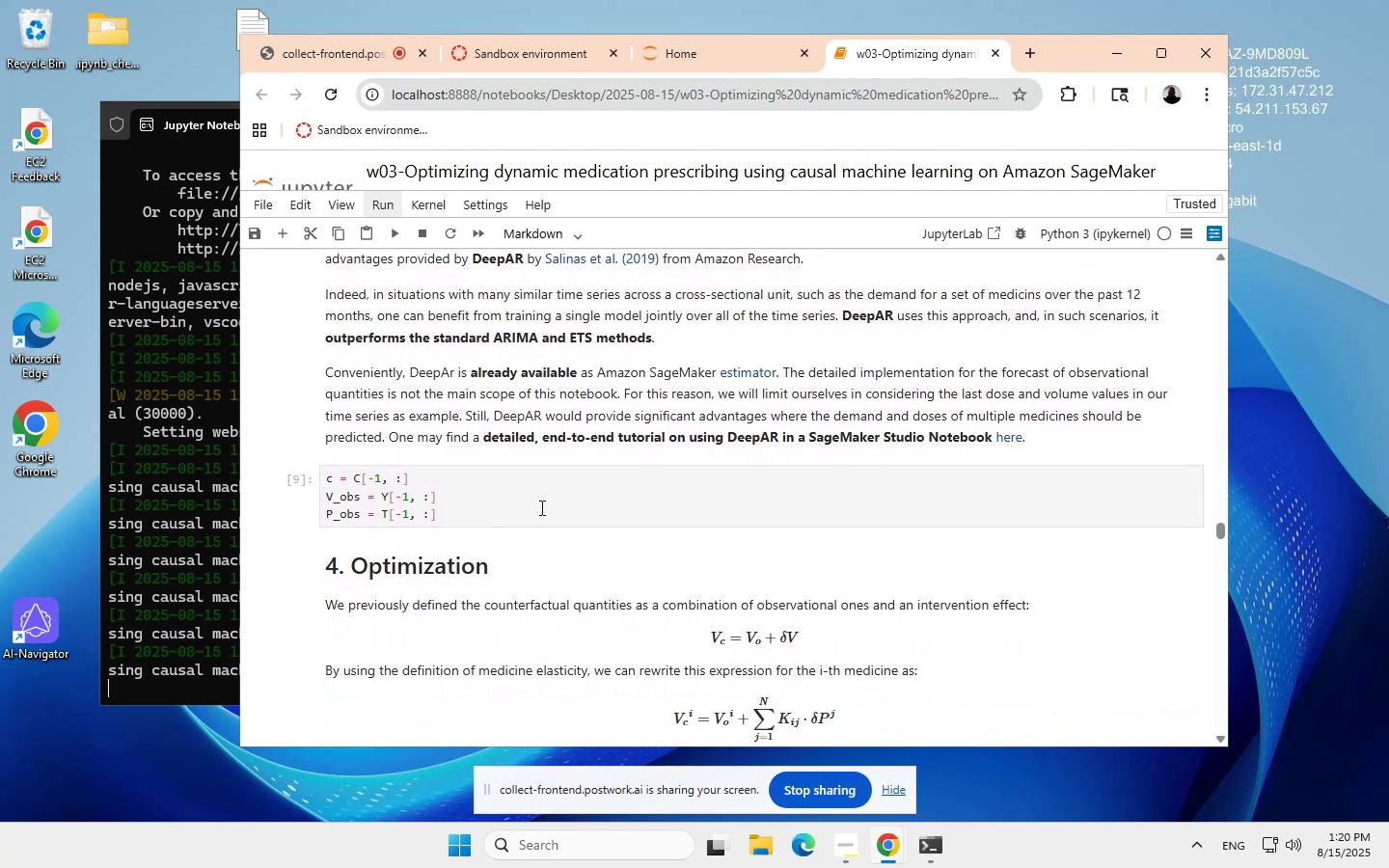 
left_click([539, 498])
 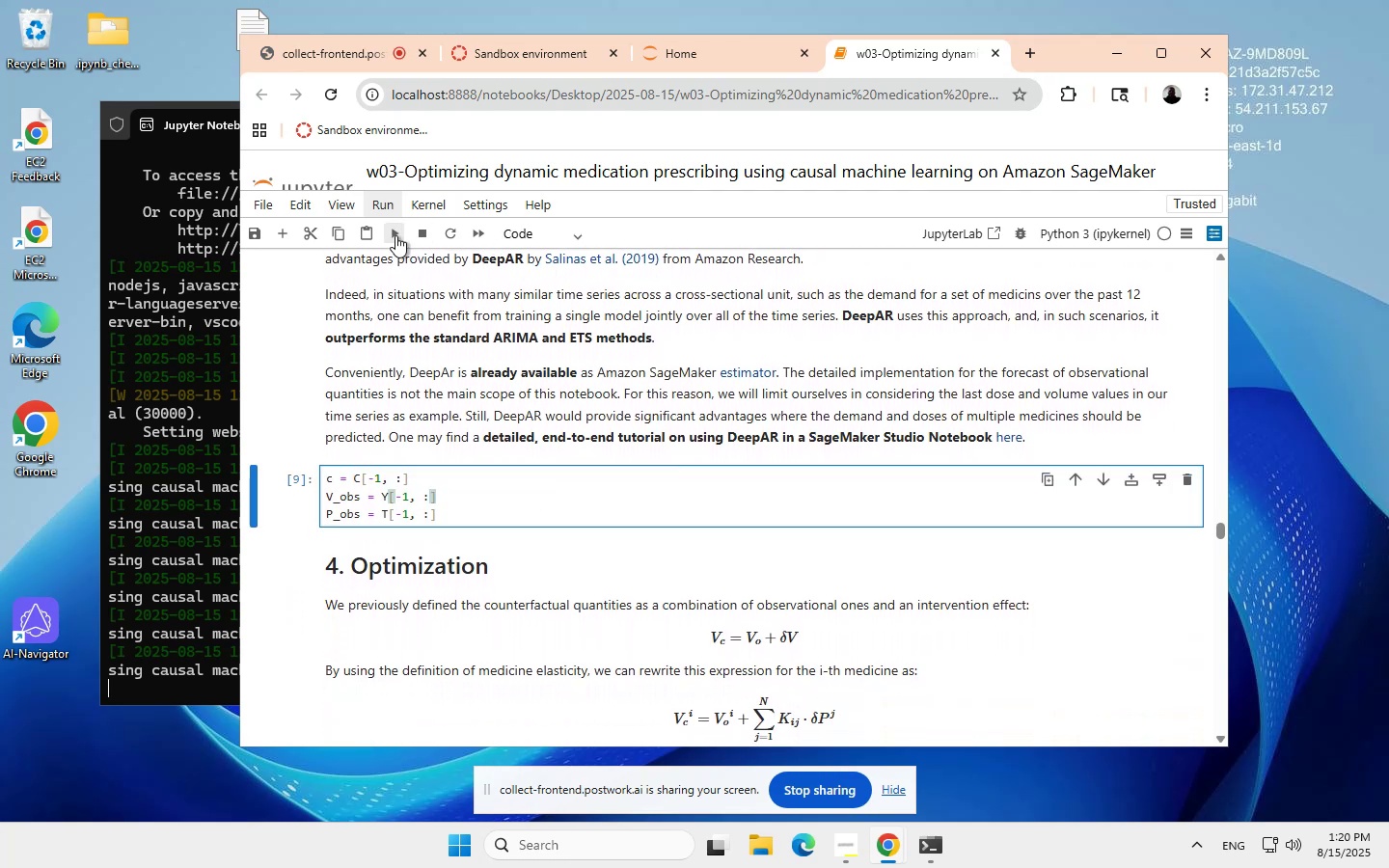 
left_click([395, 230])
 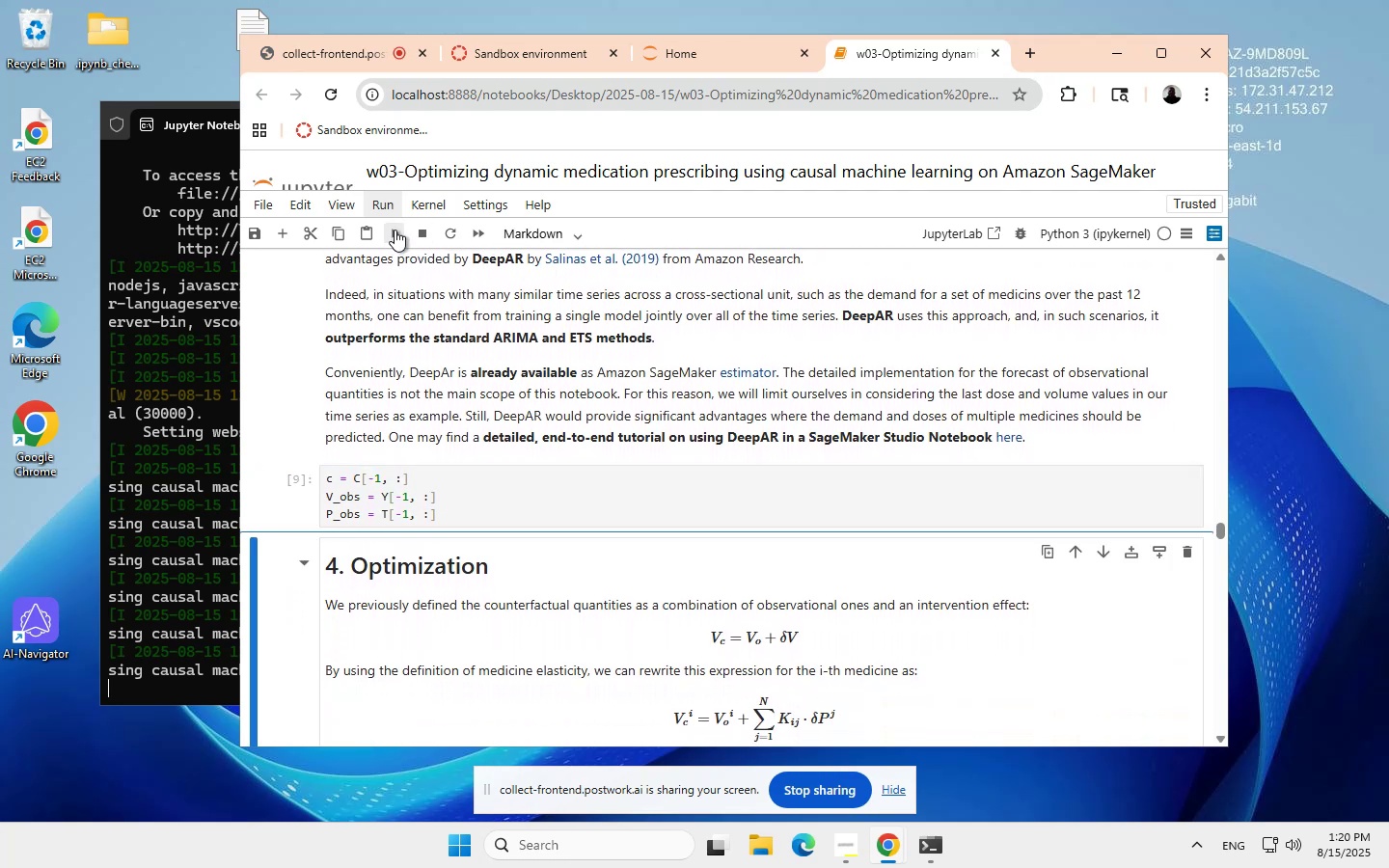 
scroll: coordinate [454, 448], scroll_direction: down, amount: 13.0
 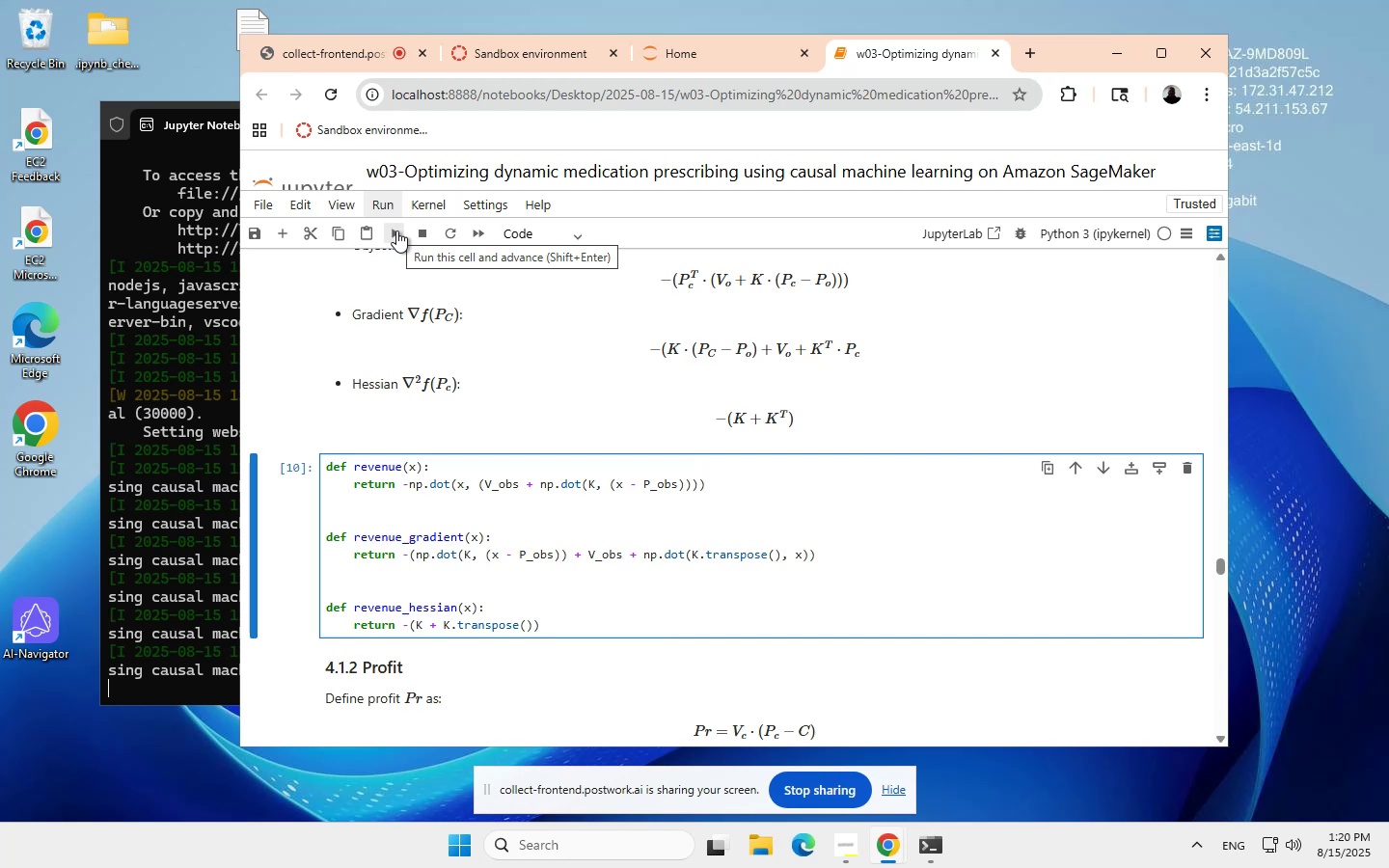 
wait(11.28)
 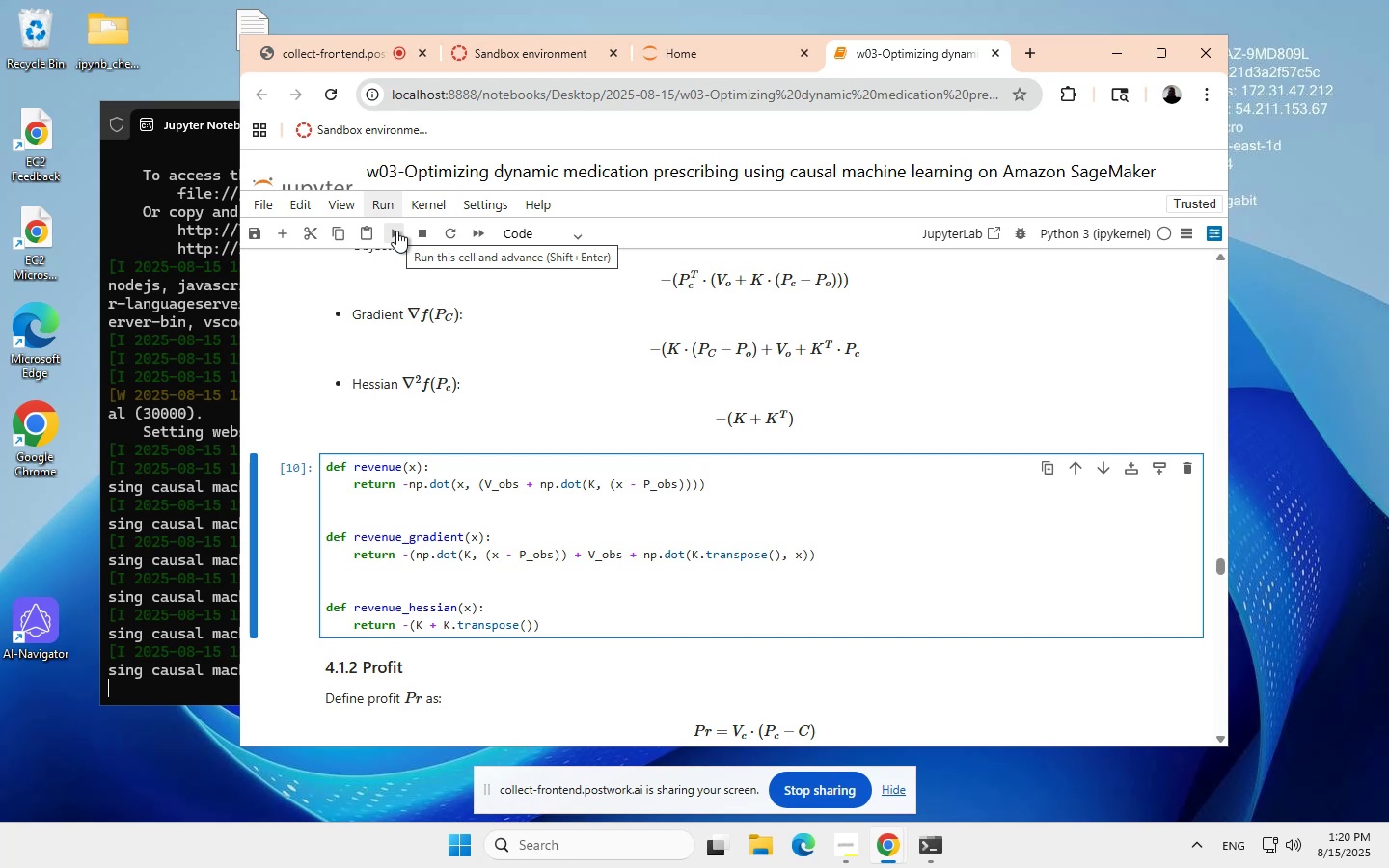 
left_click([396, 231])
 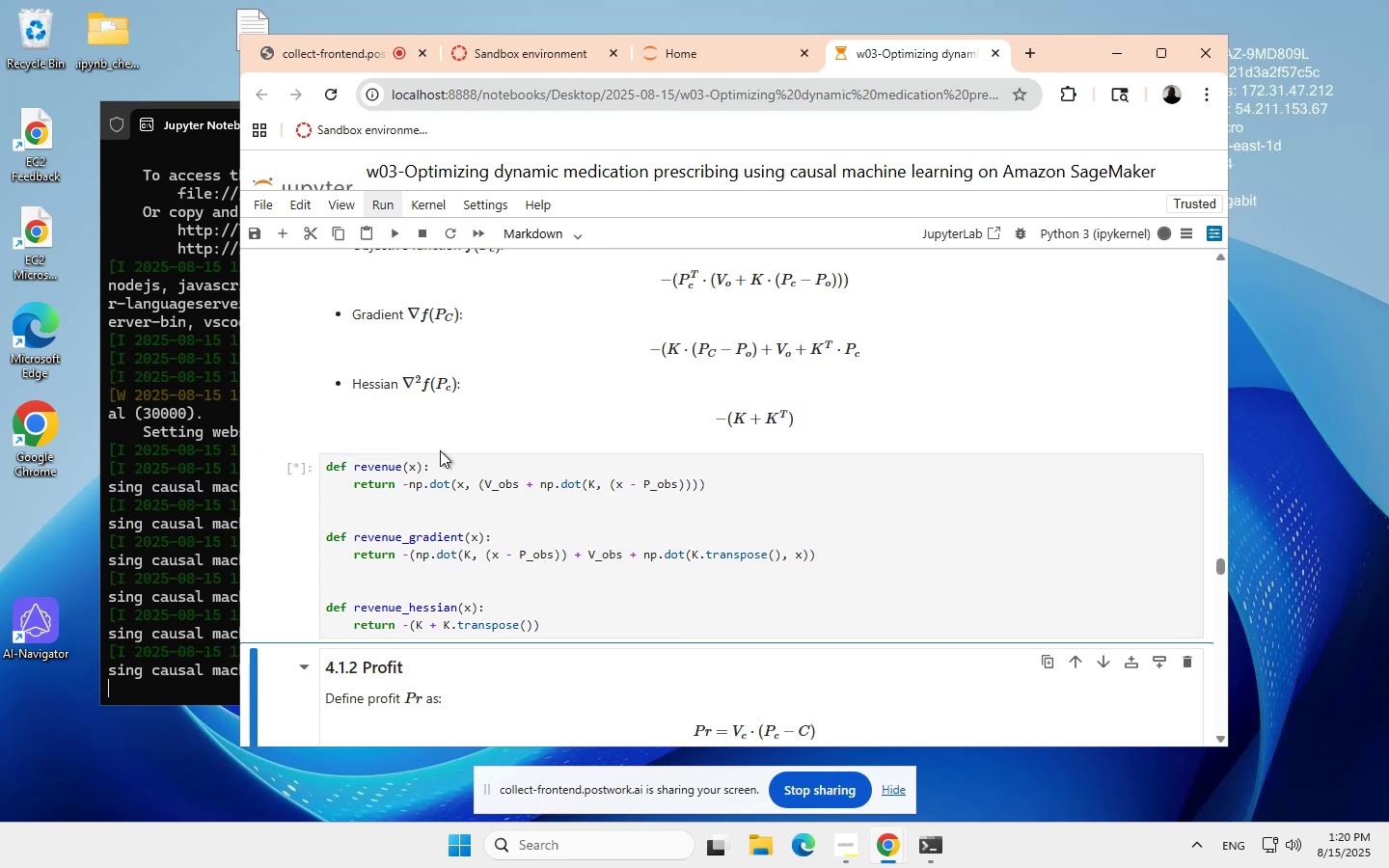 
scroll: coordinate [440, 466], scroll_direction: down, amount: 8.0
 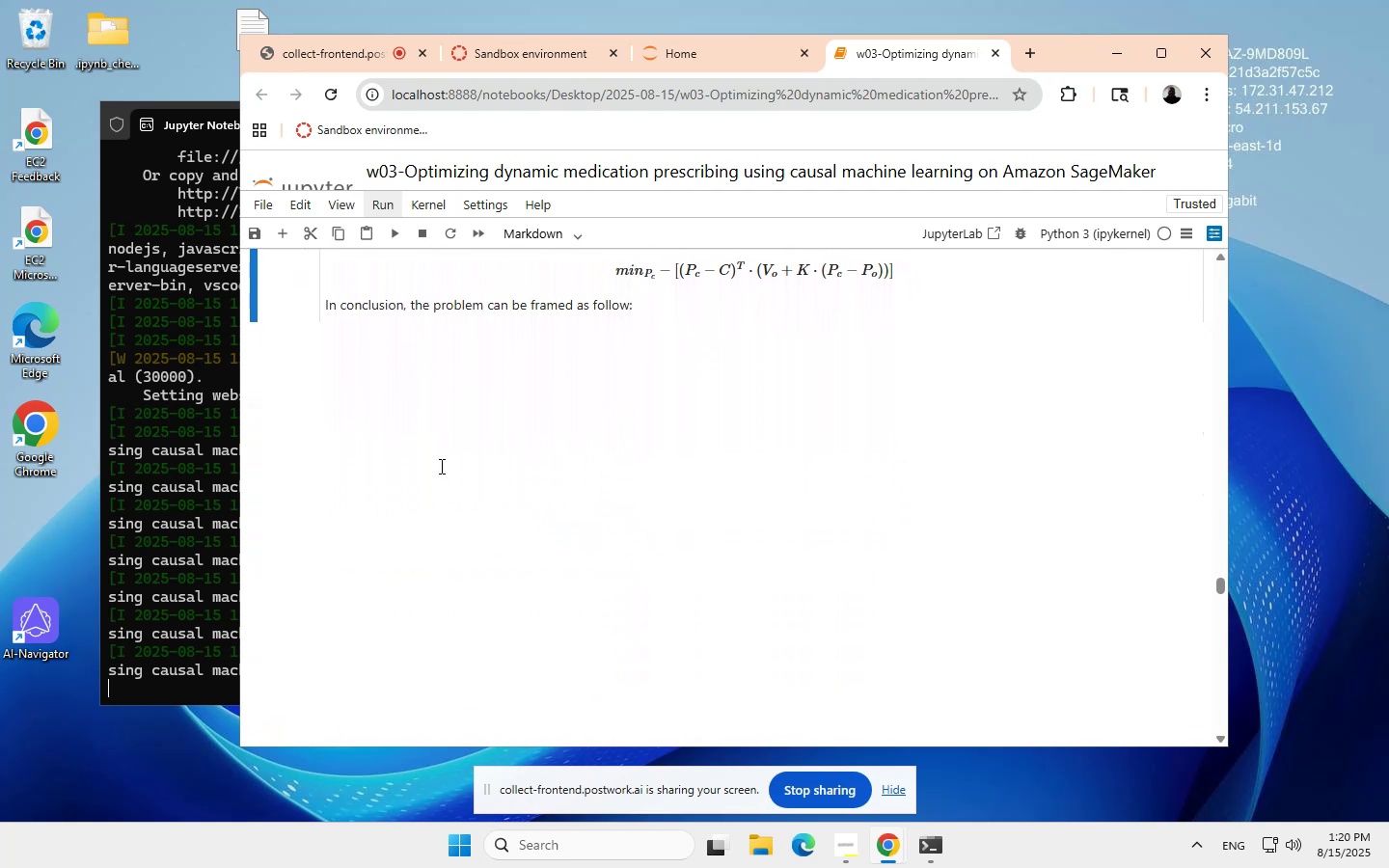 
wait(5.42)
 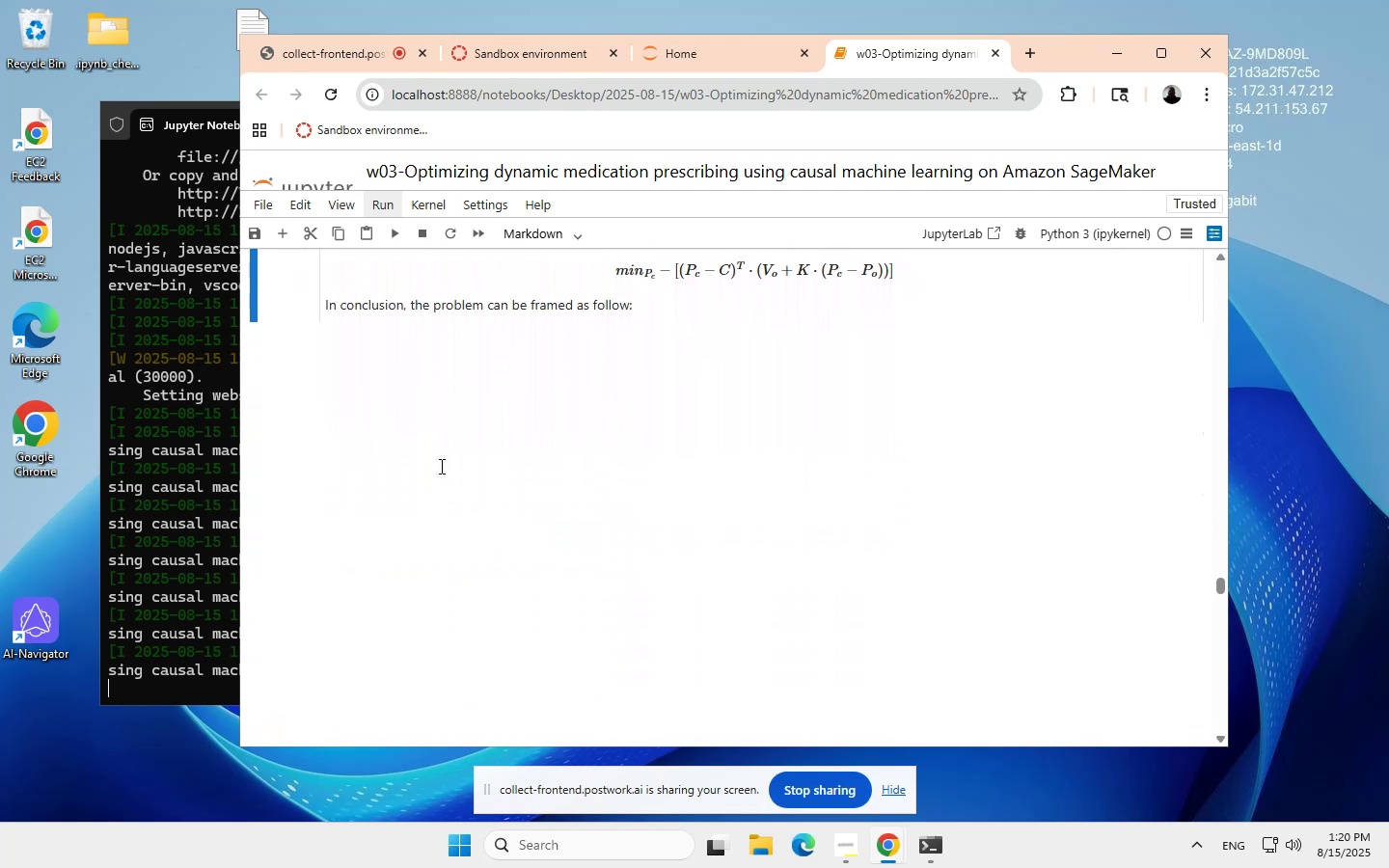 
scroll: coordinate [440, 466], scroll_direction: down, amount: 1.0
 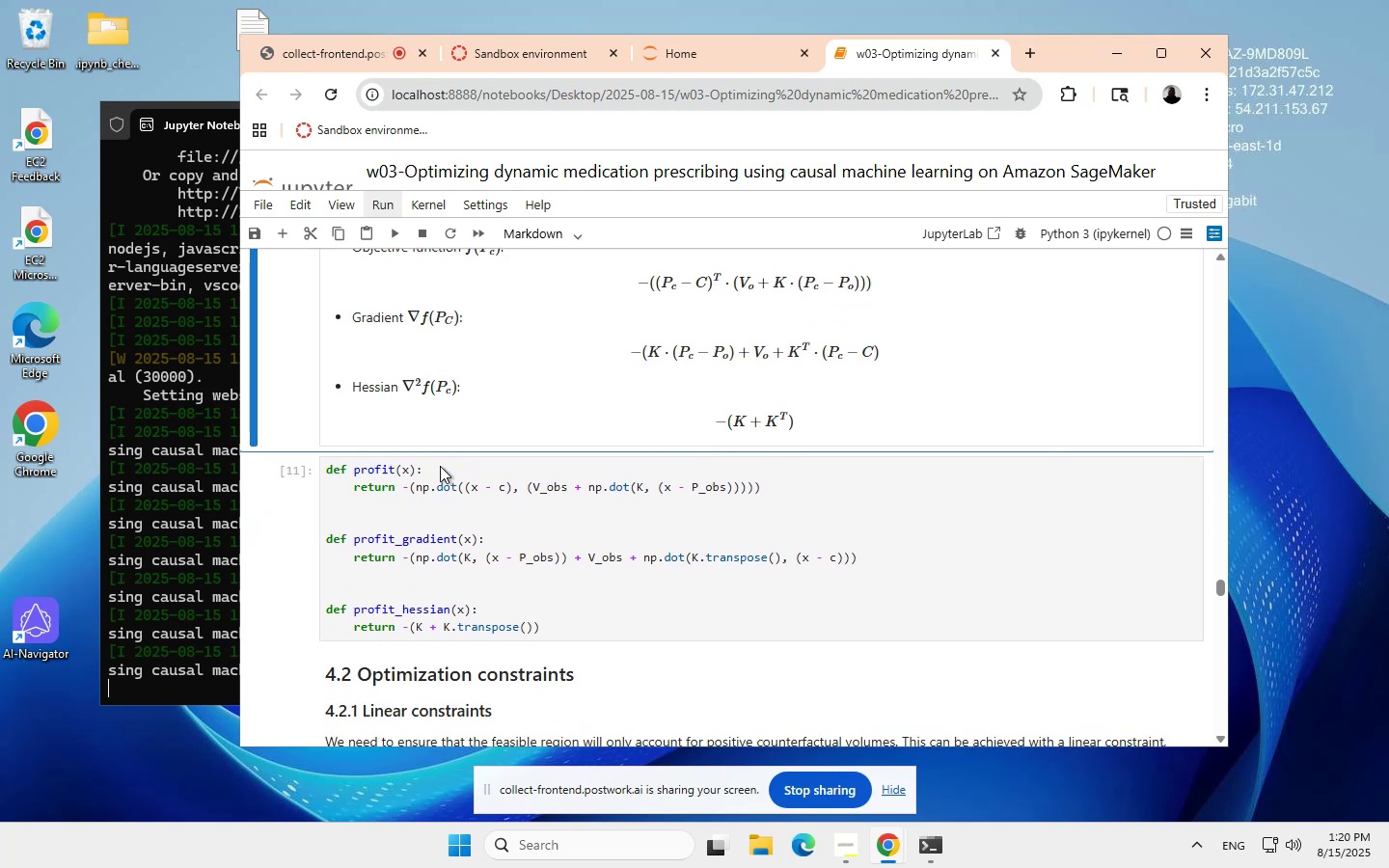 
scroll: coordinate [440, 466], scroll_direction: none, amount: 0.0
 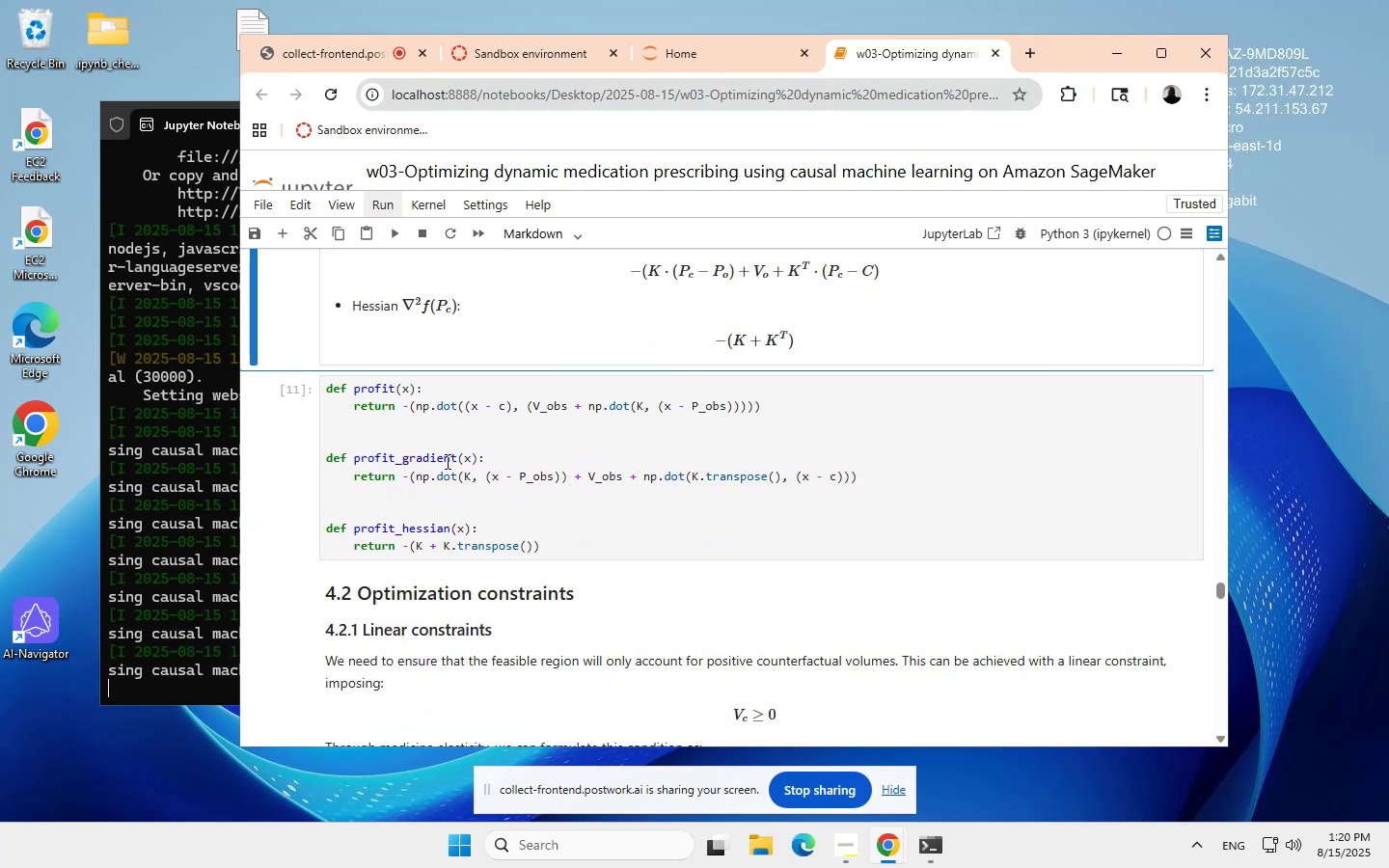 
left_click([446, 461])
 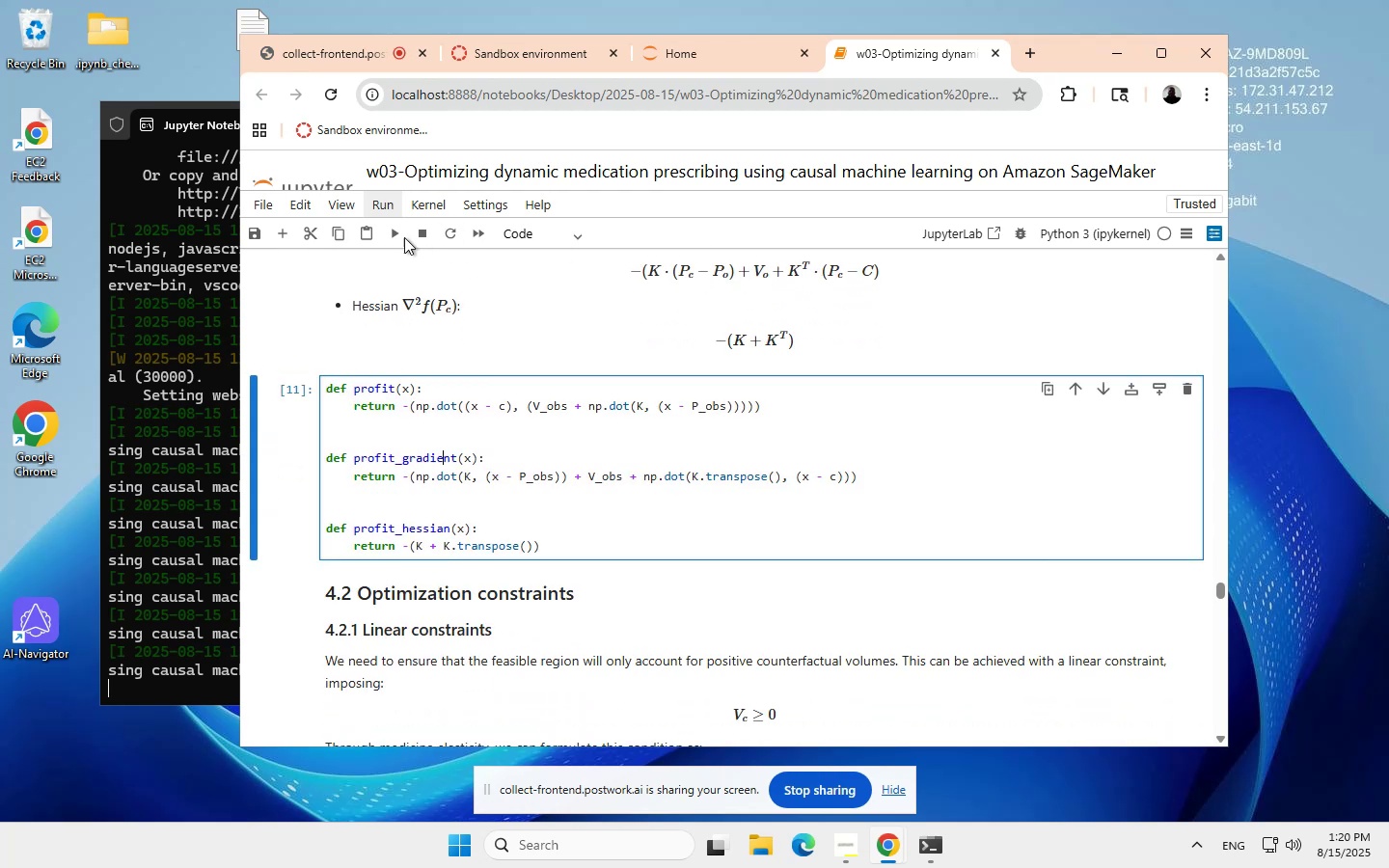 
left_click([395, 233])
 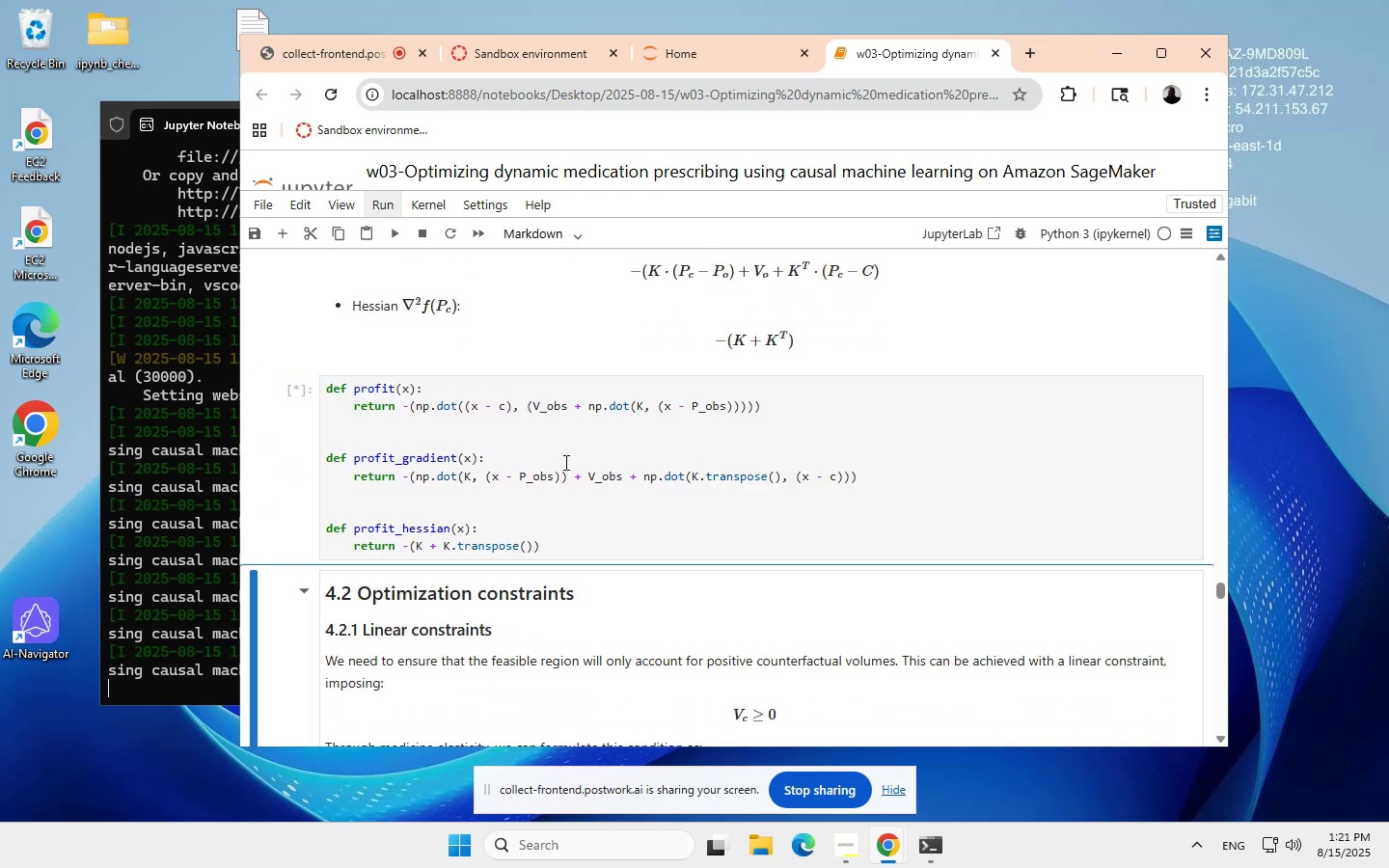 
scroll: coordinate [551, 493], scroll_direction: down, amount: 6.0
 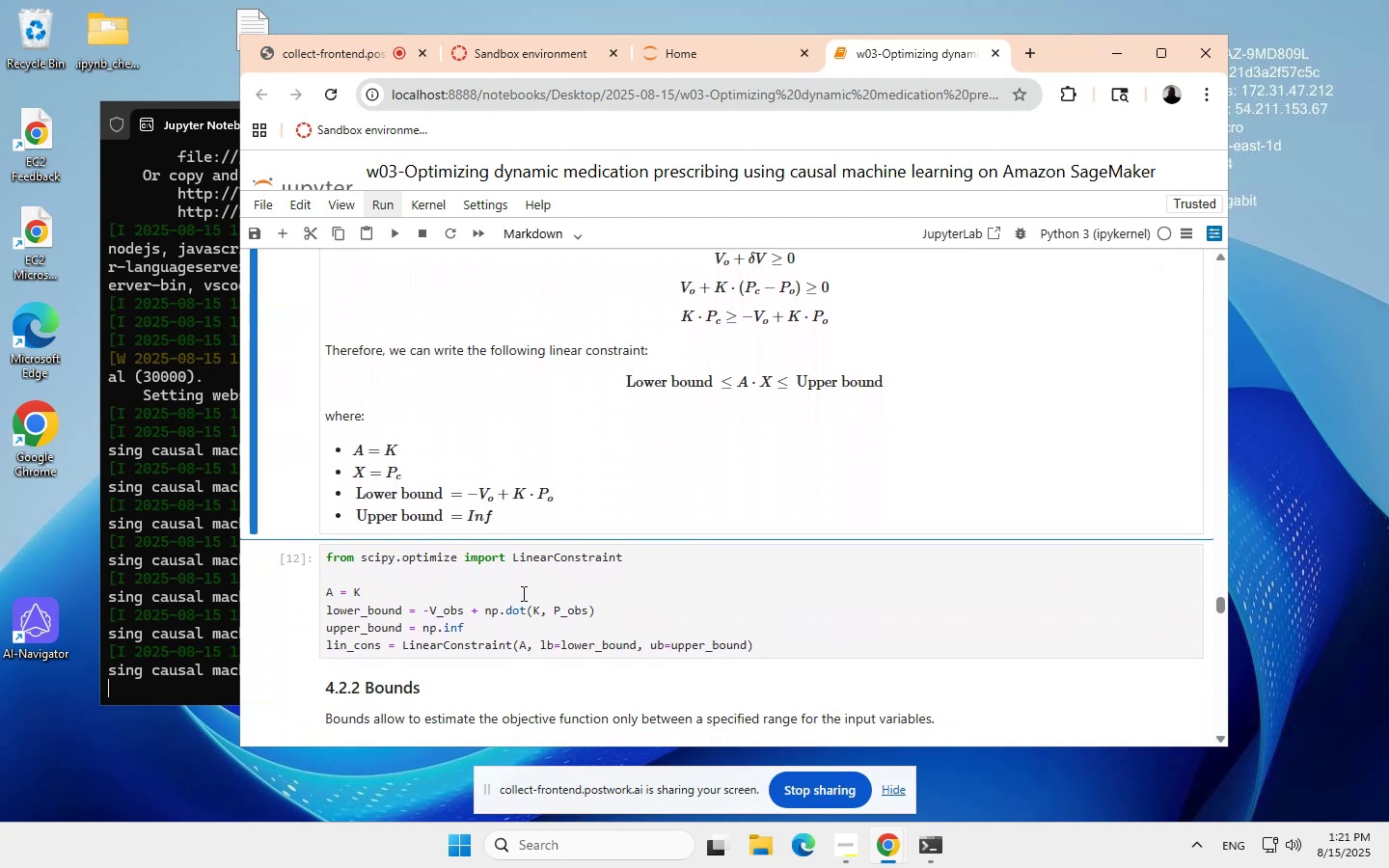 
left_click([522, 590])
 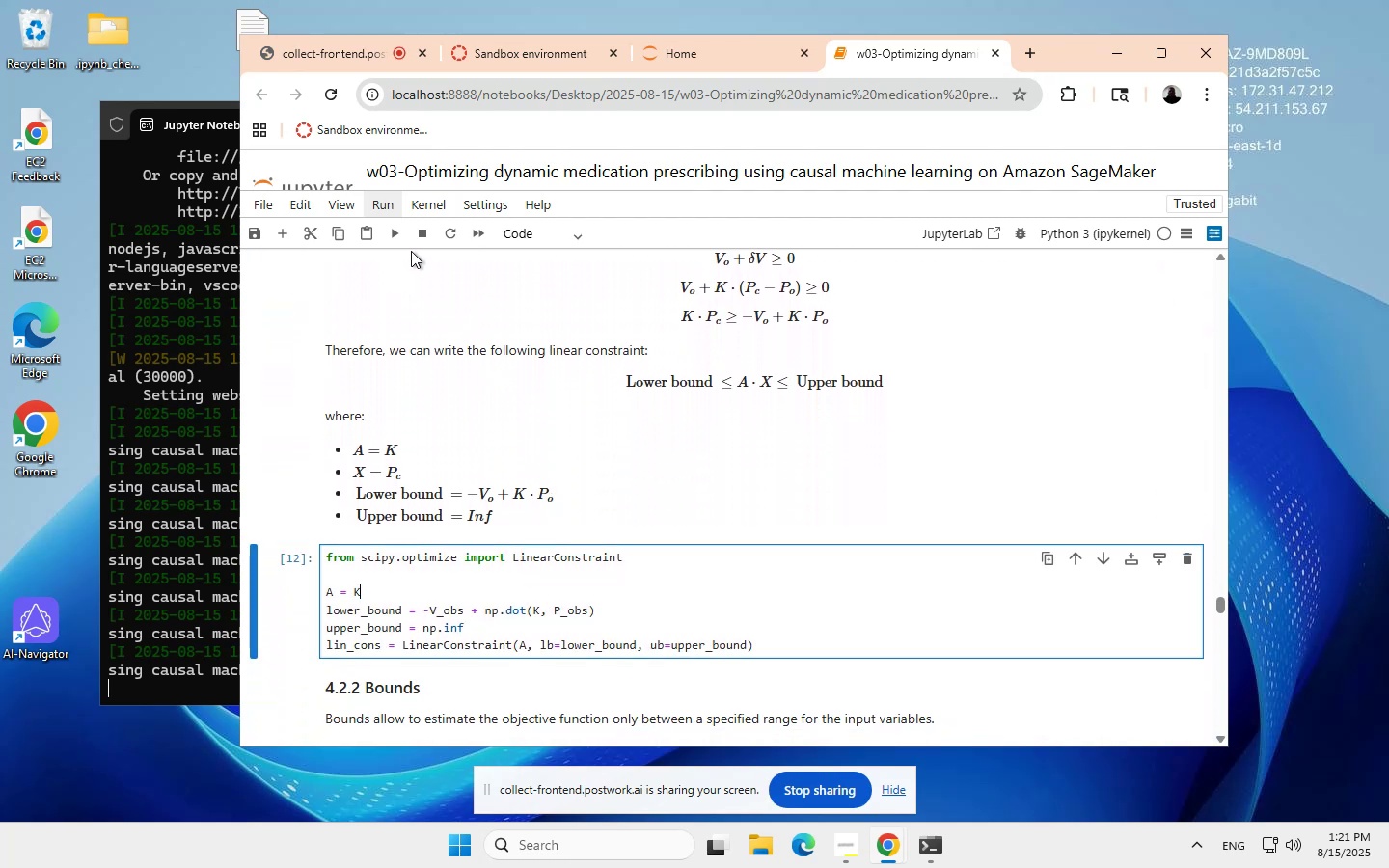 
left_click([390, 231])
 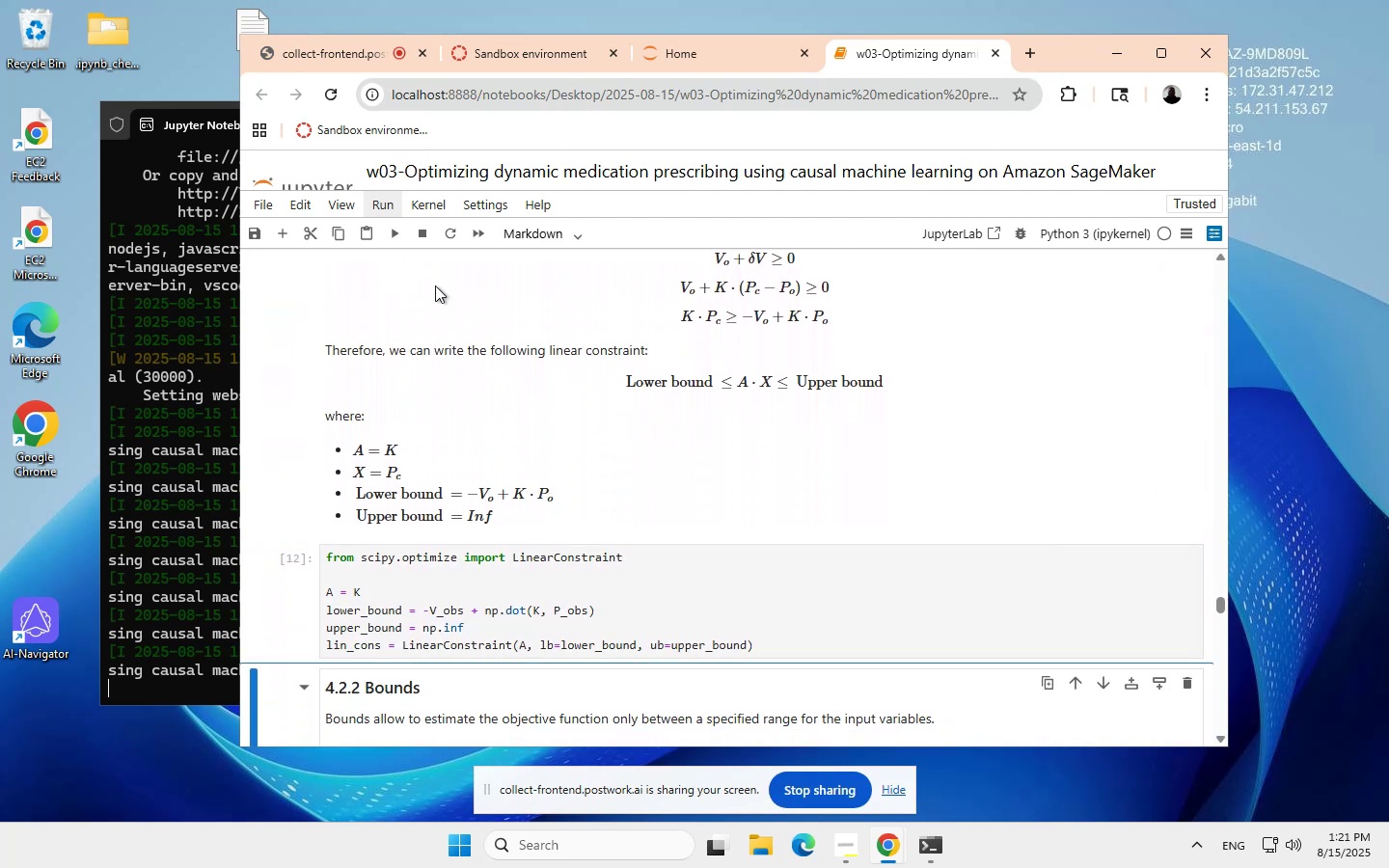 
scroll: coordinate [477, 424], scroll_direction: down, amount: 4.0
 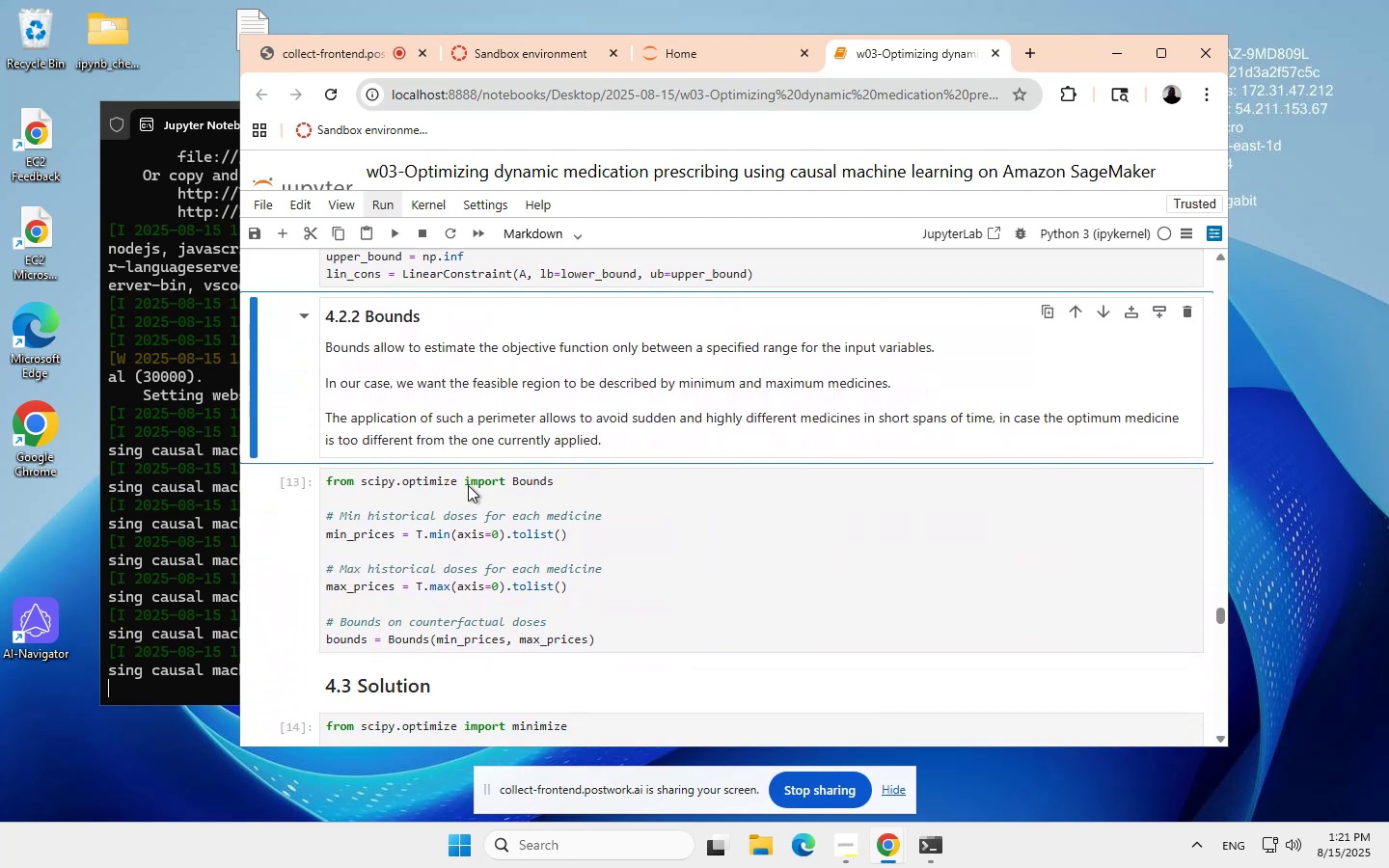 
left_click([456, 527])
 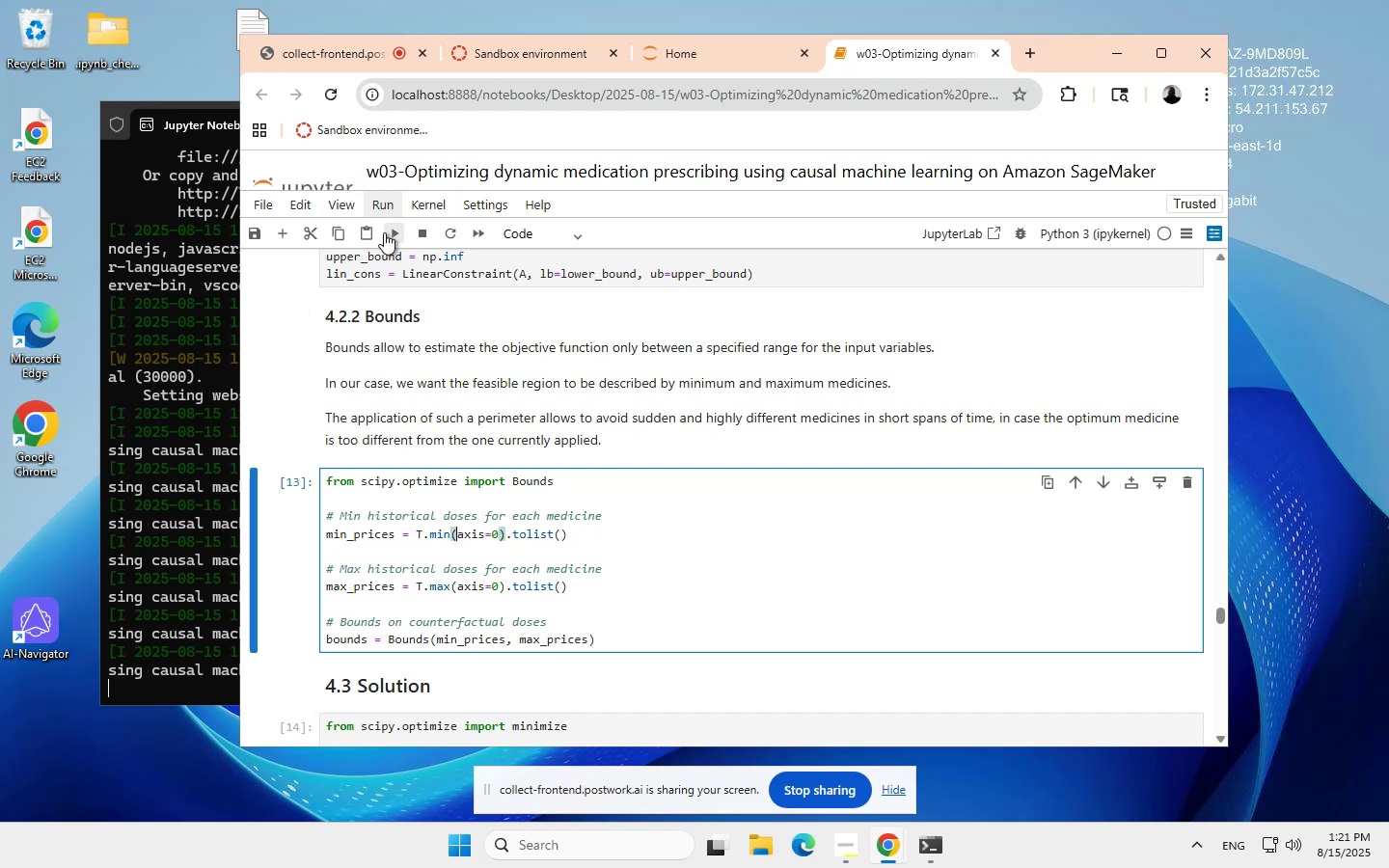 
left_click([395, 229])
 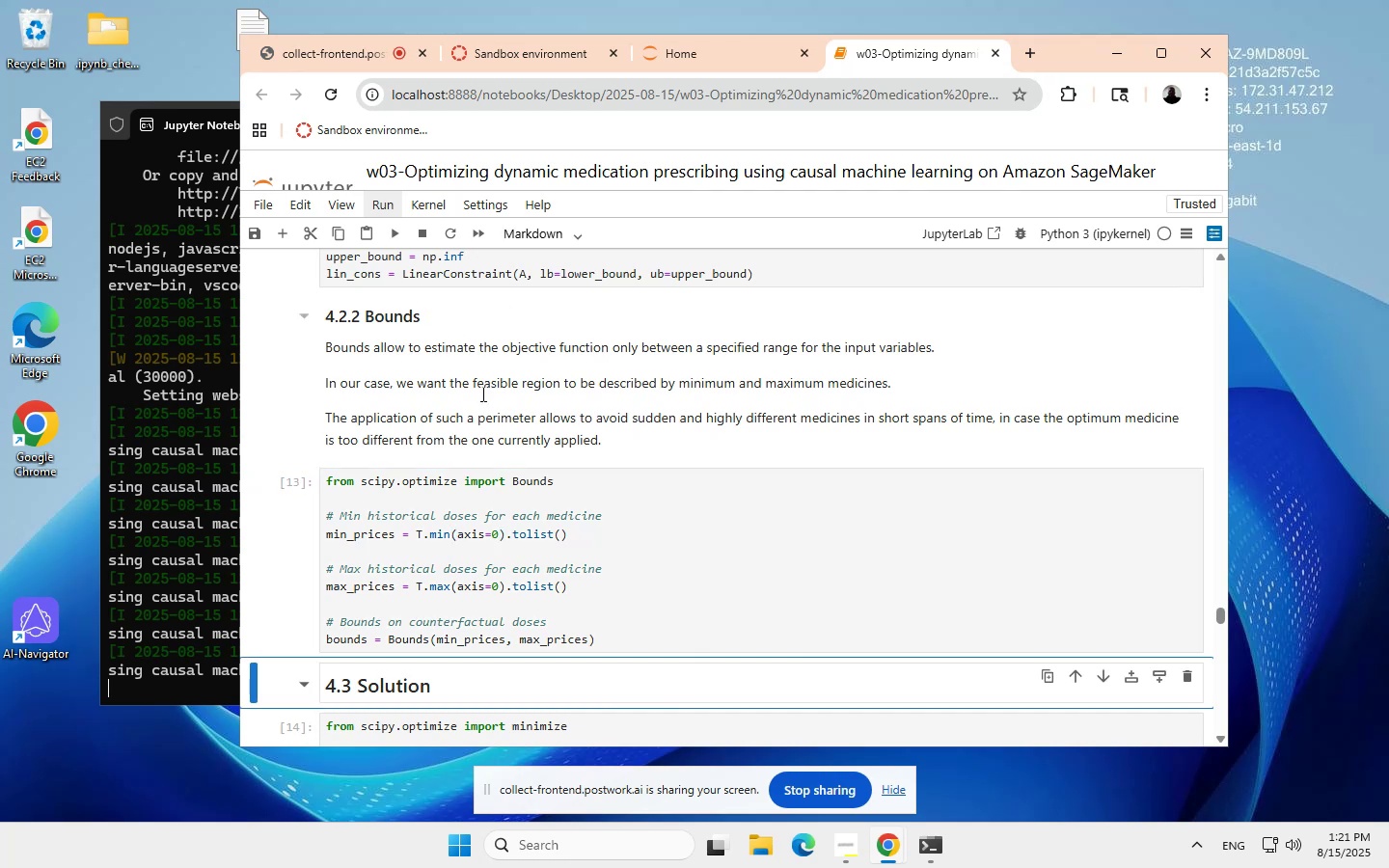 
scroll: coordinate [486, 383], scroll_direction: down, amount: 4.0
 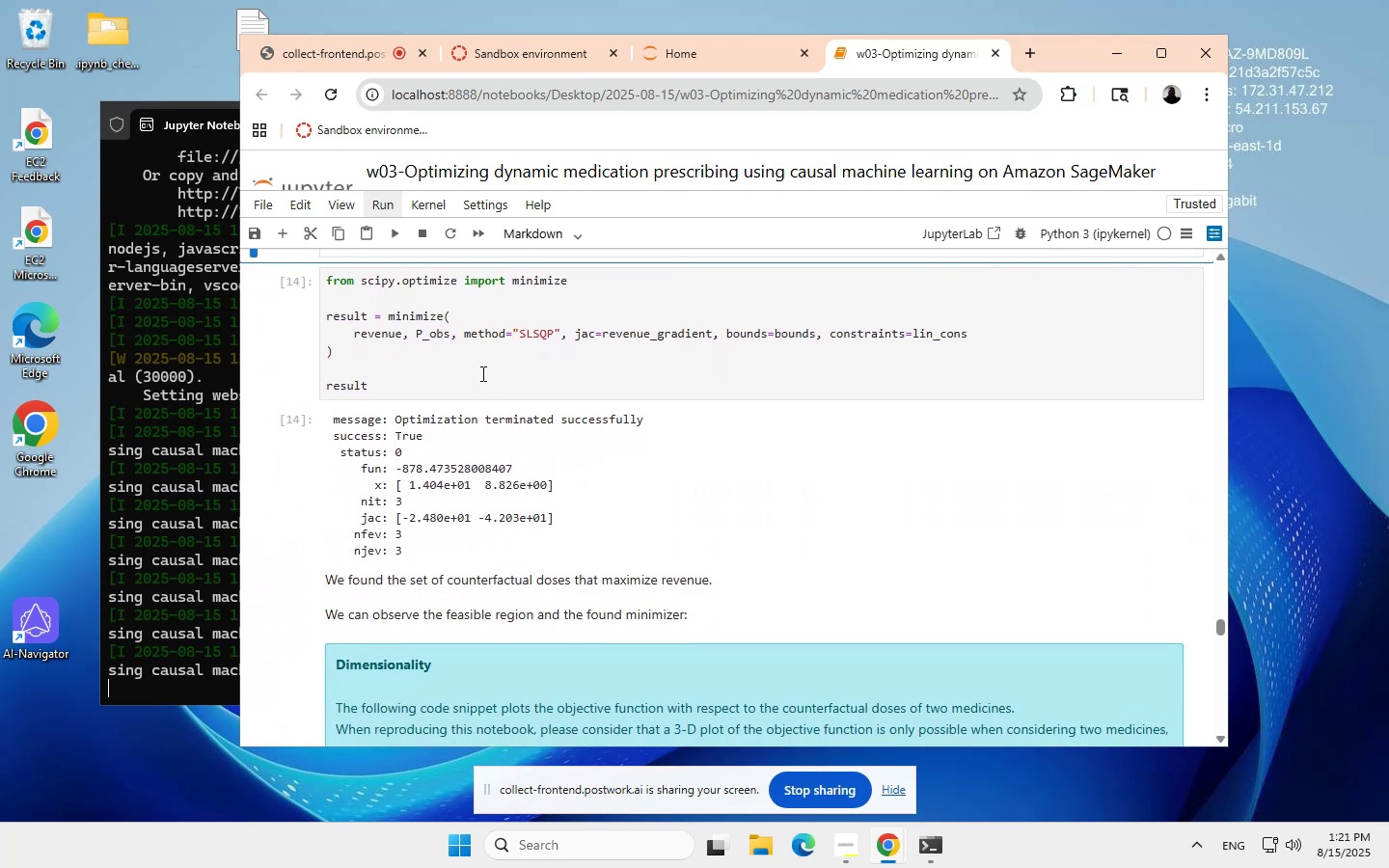 
left_click([481, 363])
 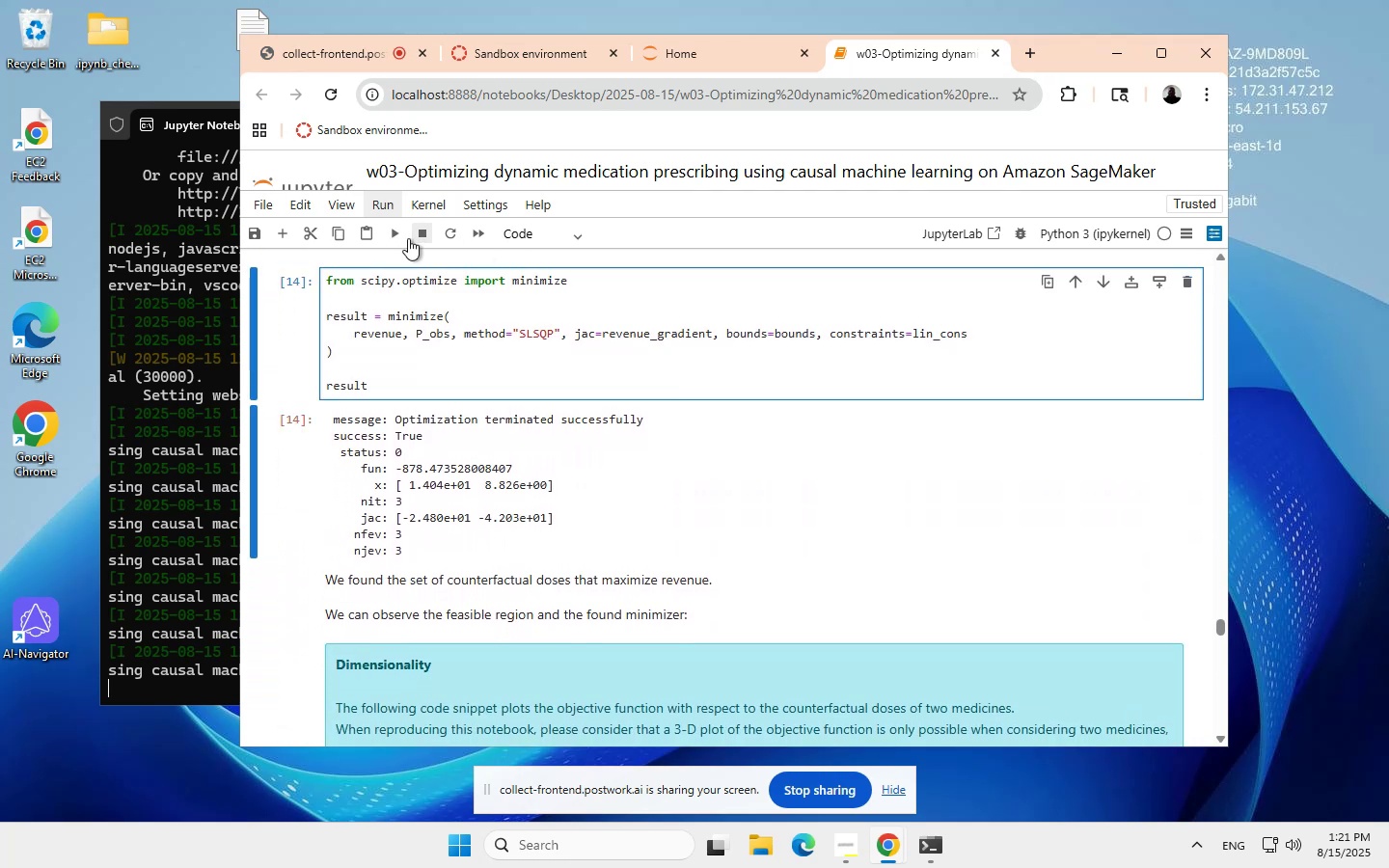 
left_click([397, 230])
 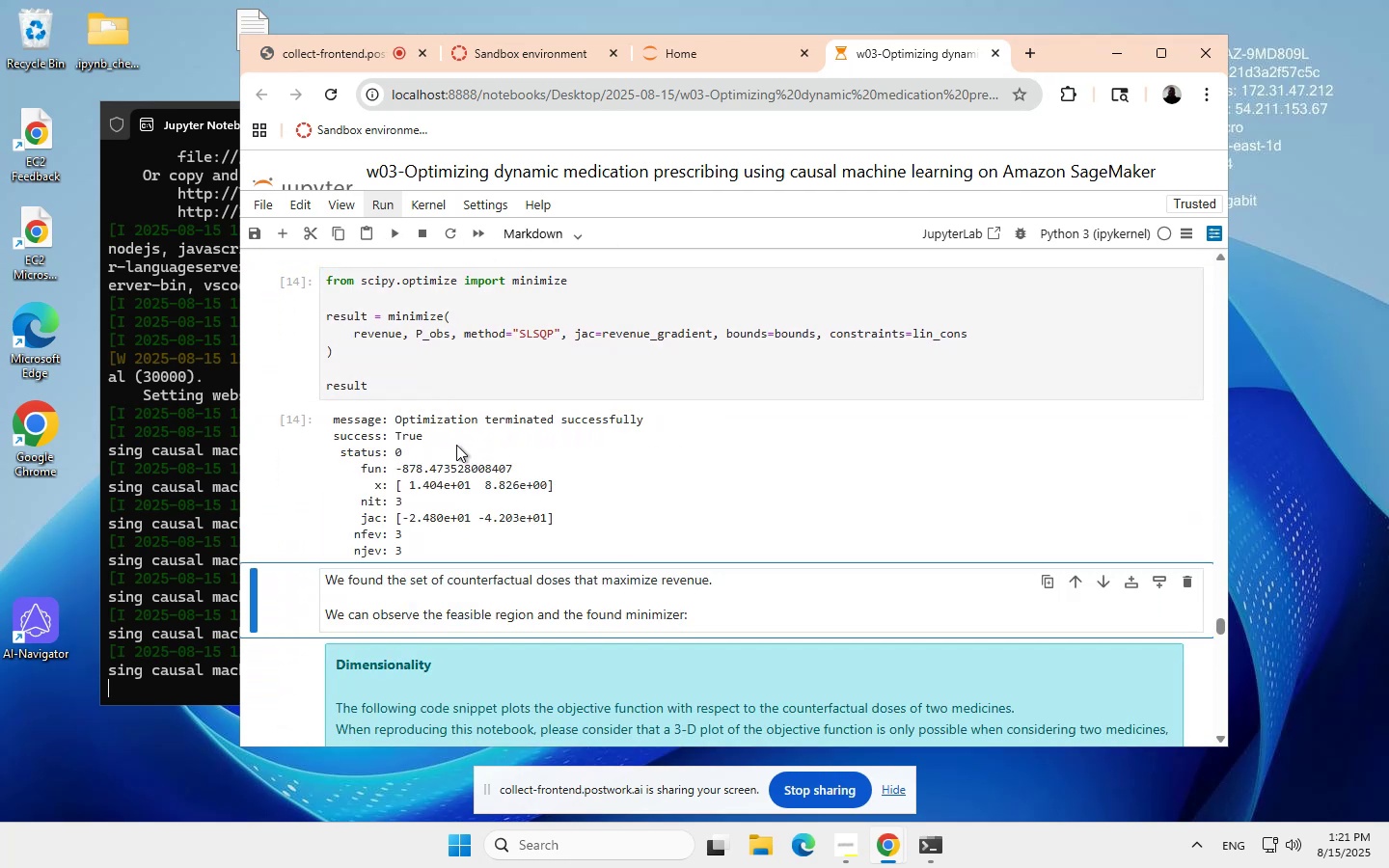 
scroll: coordinate [457, 444], scroll_direction: none, amount: 0.0
 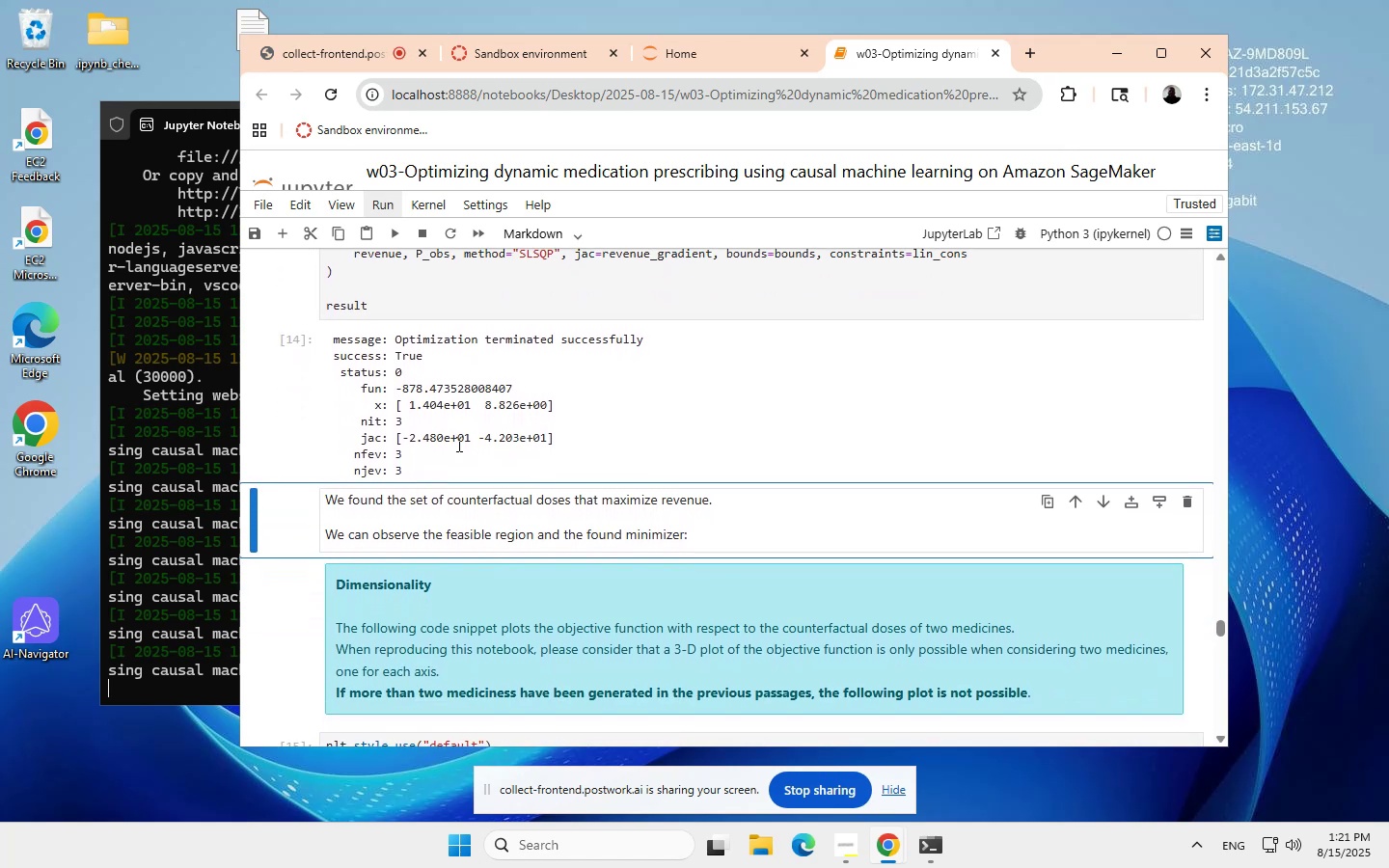 
scroll: coordinate [458, 444], scroll_direction: down, amount: 4.0
 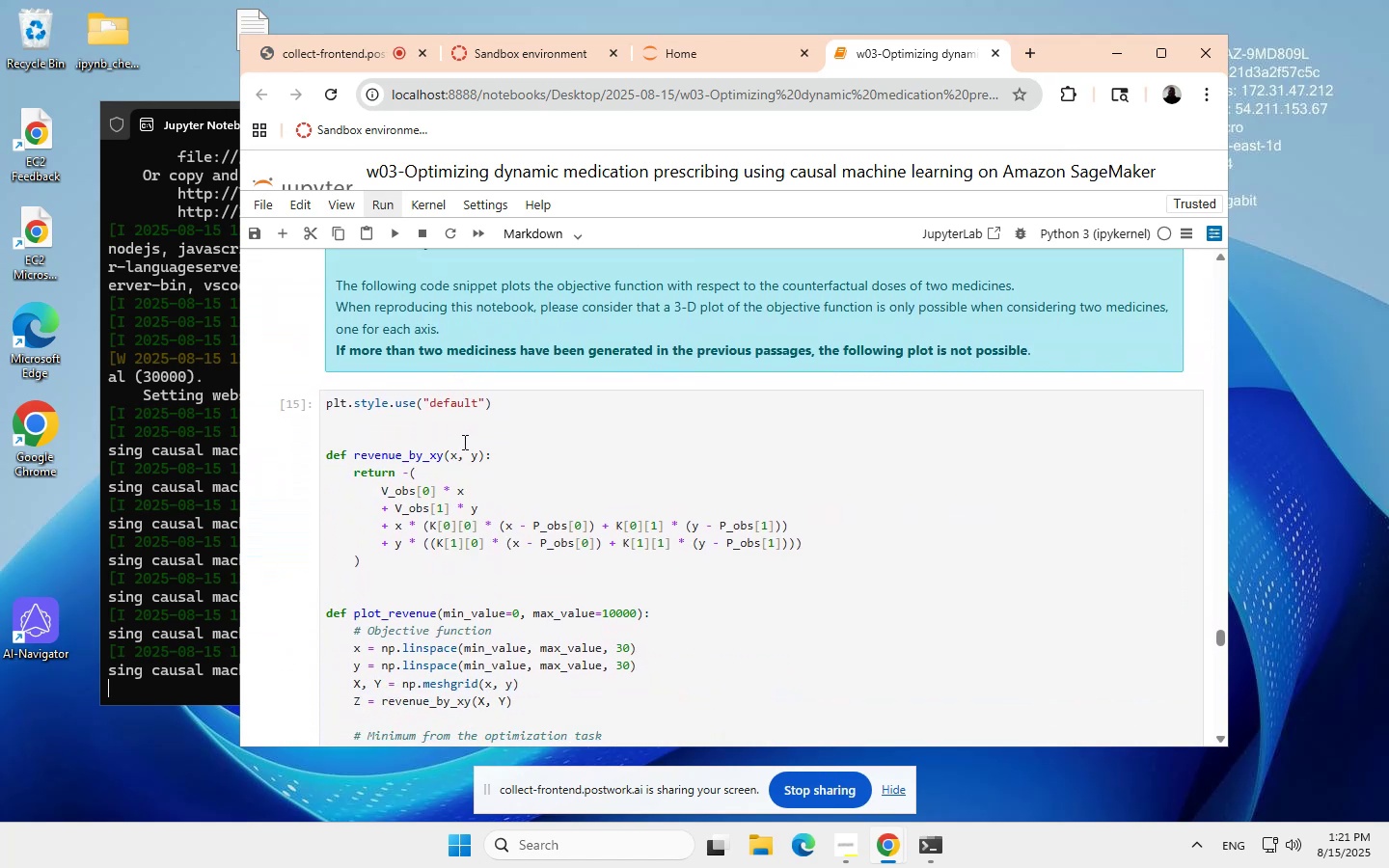 
scroll: coordinate [509, 443], scroll_direction: none, amount: 0.0
 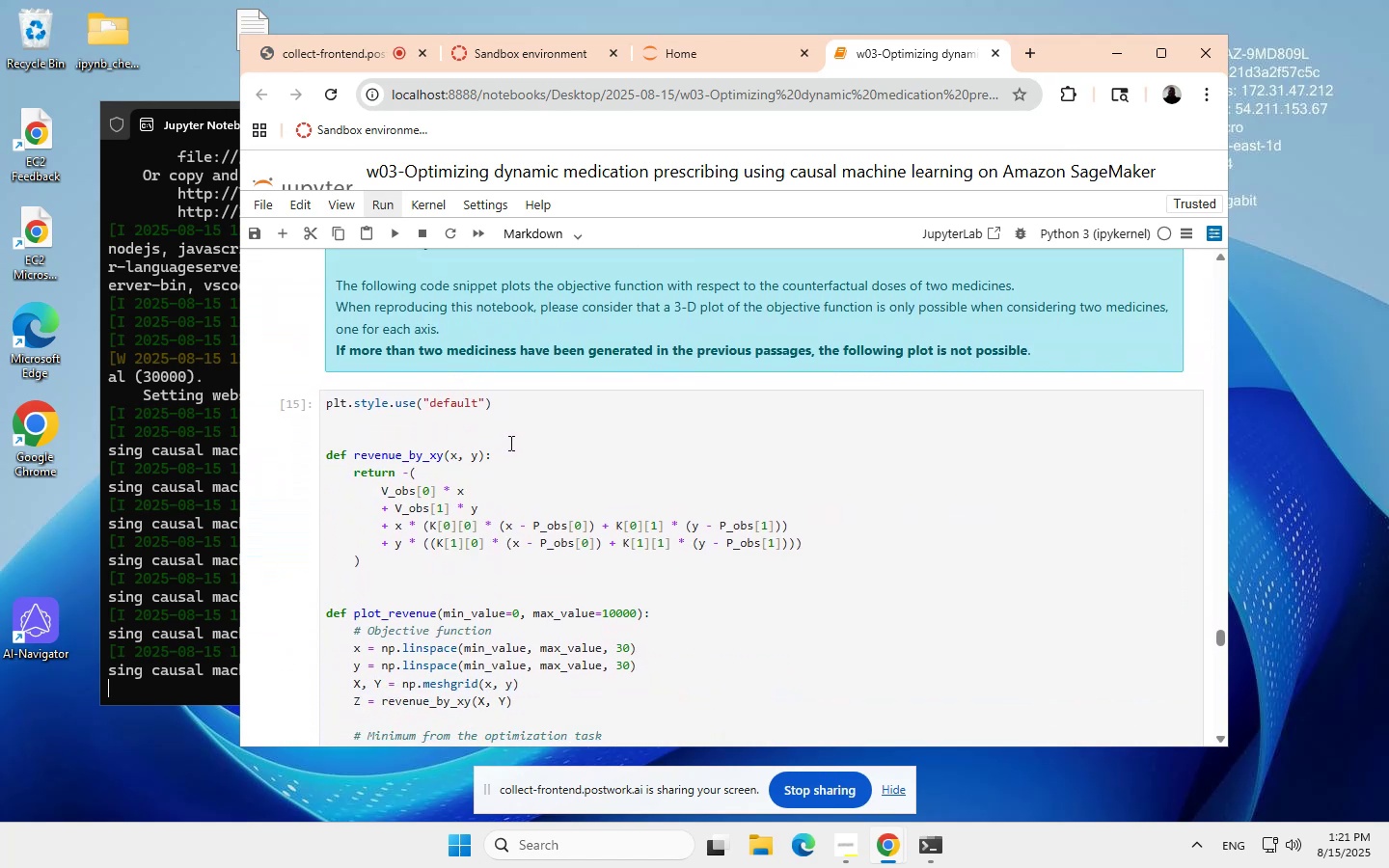 
left_click([509, 443])
 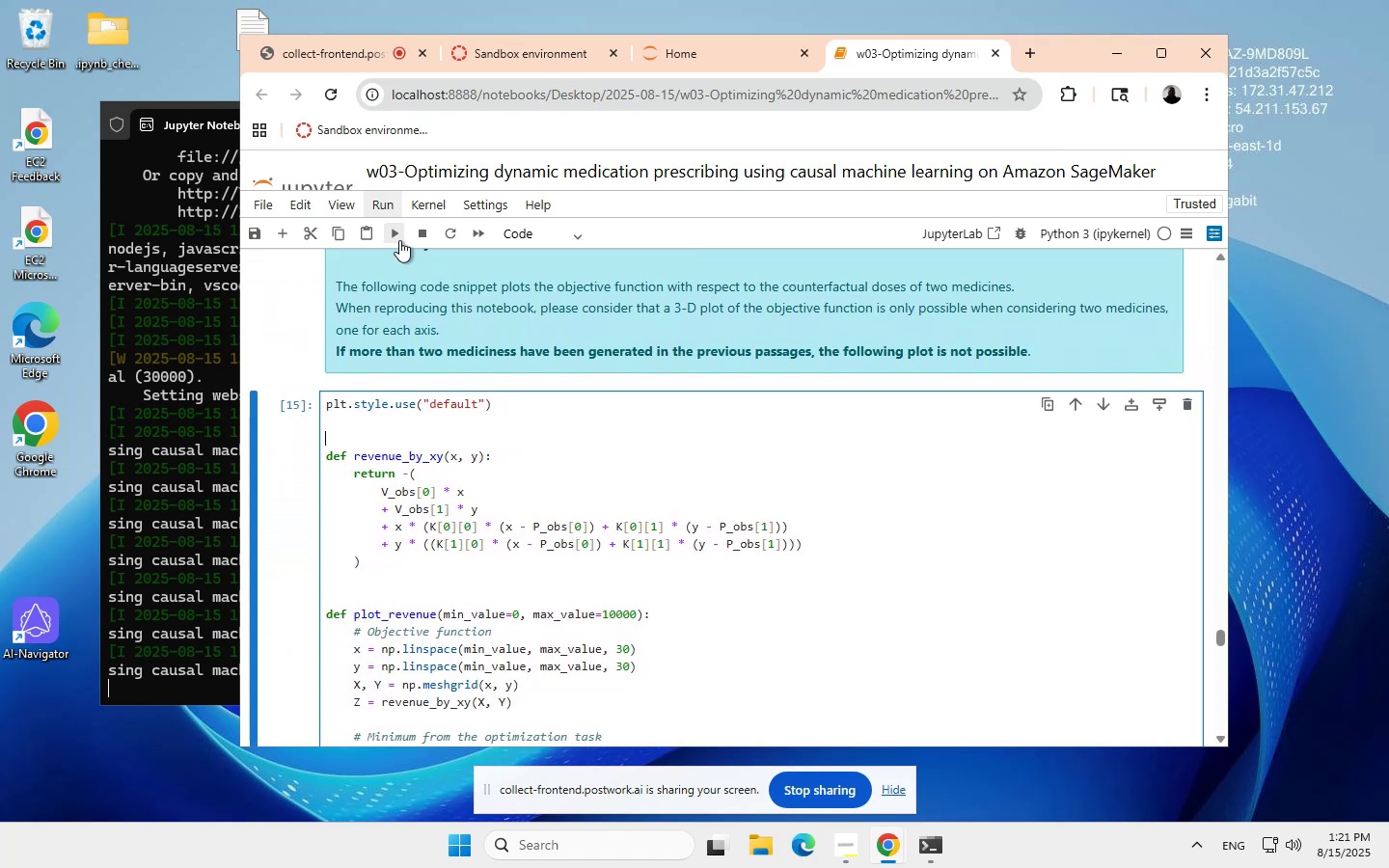 
left_click([395, 232])
 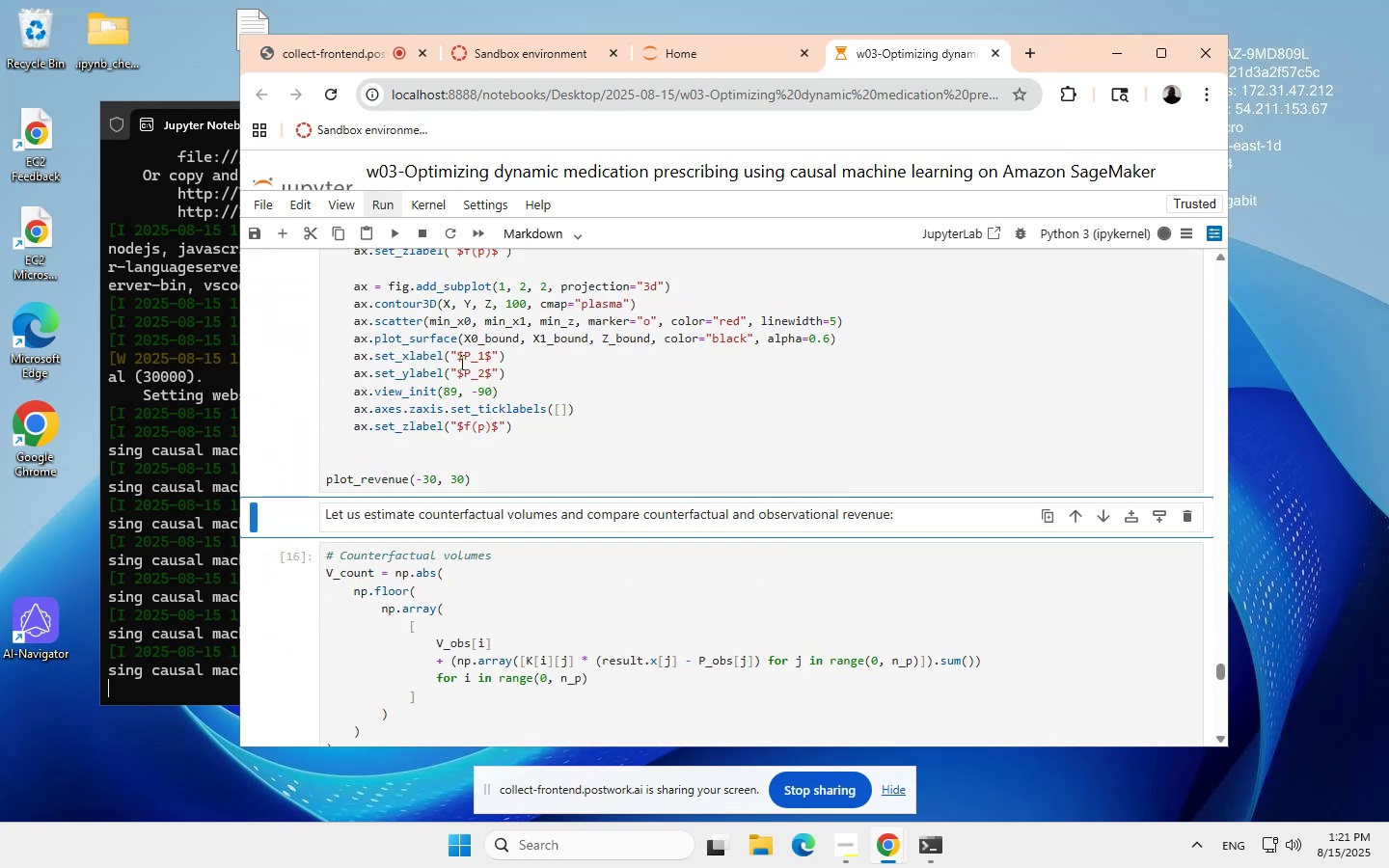 
scroll: coordinate [494, 439], scroll_direction: none, amount: 0.0
 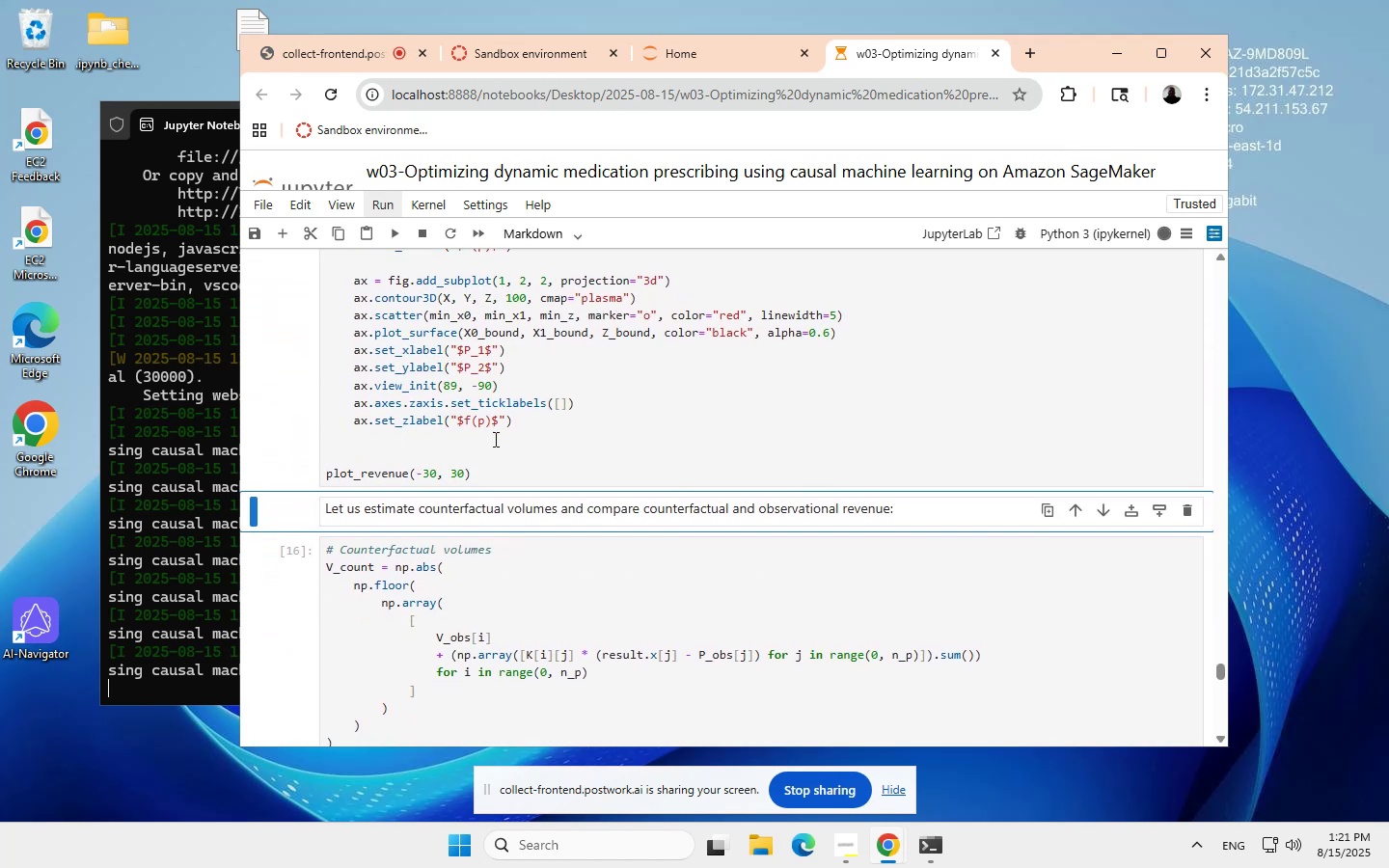 
scroll: coordinate [494, 439], scroll_direction: up, amount: 9.0
 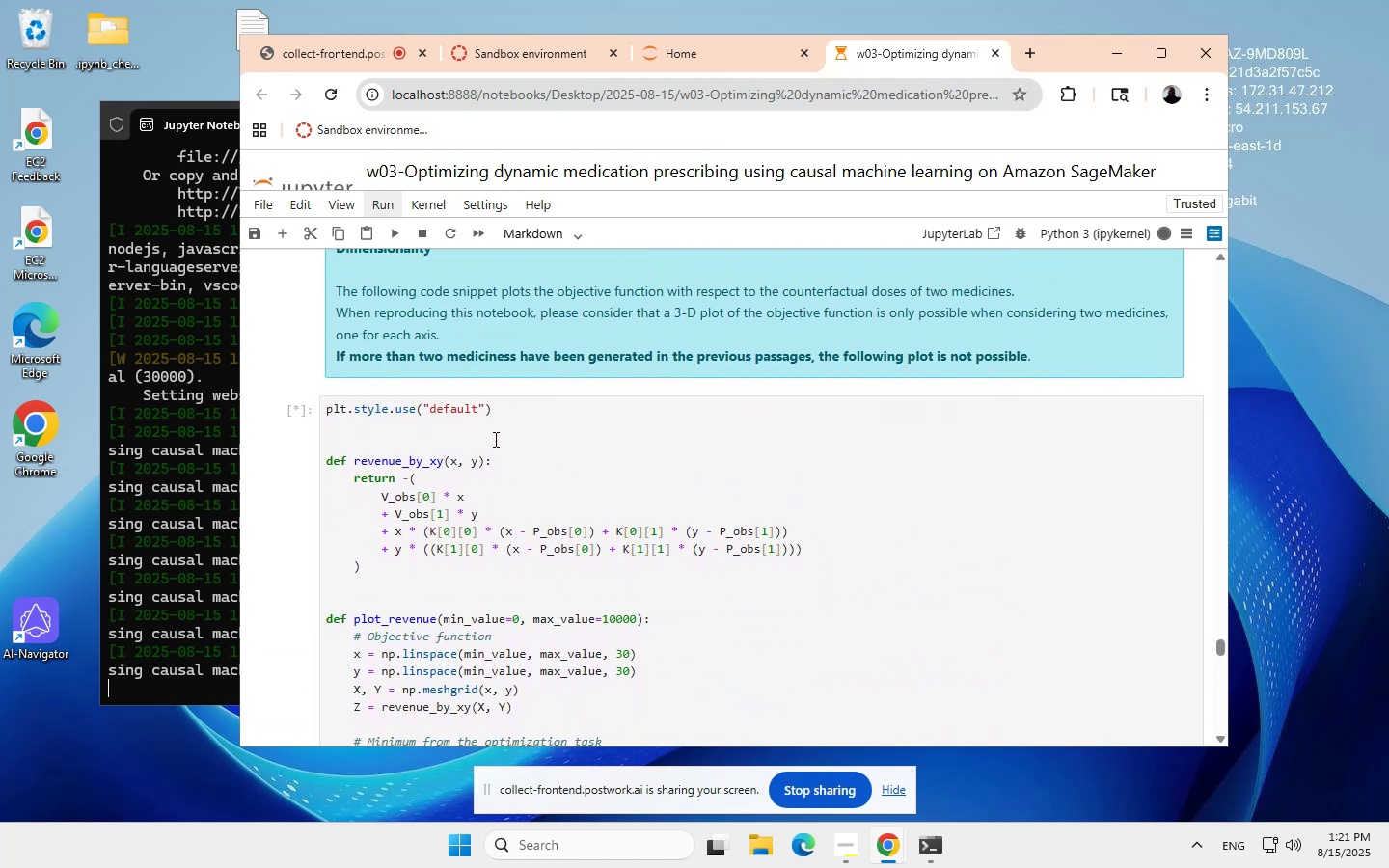 
scroll: coordinate [494, 439], scroll_direction: down, amount: 10.0
 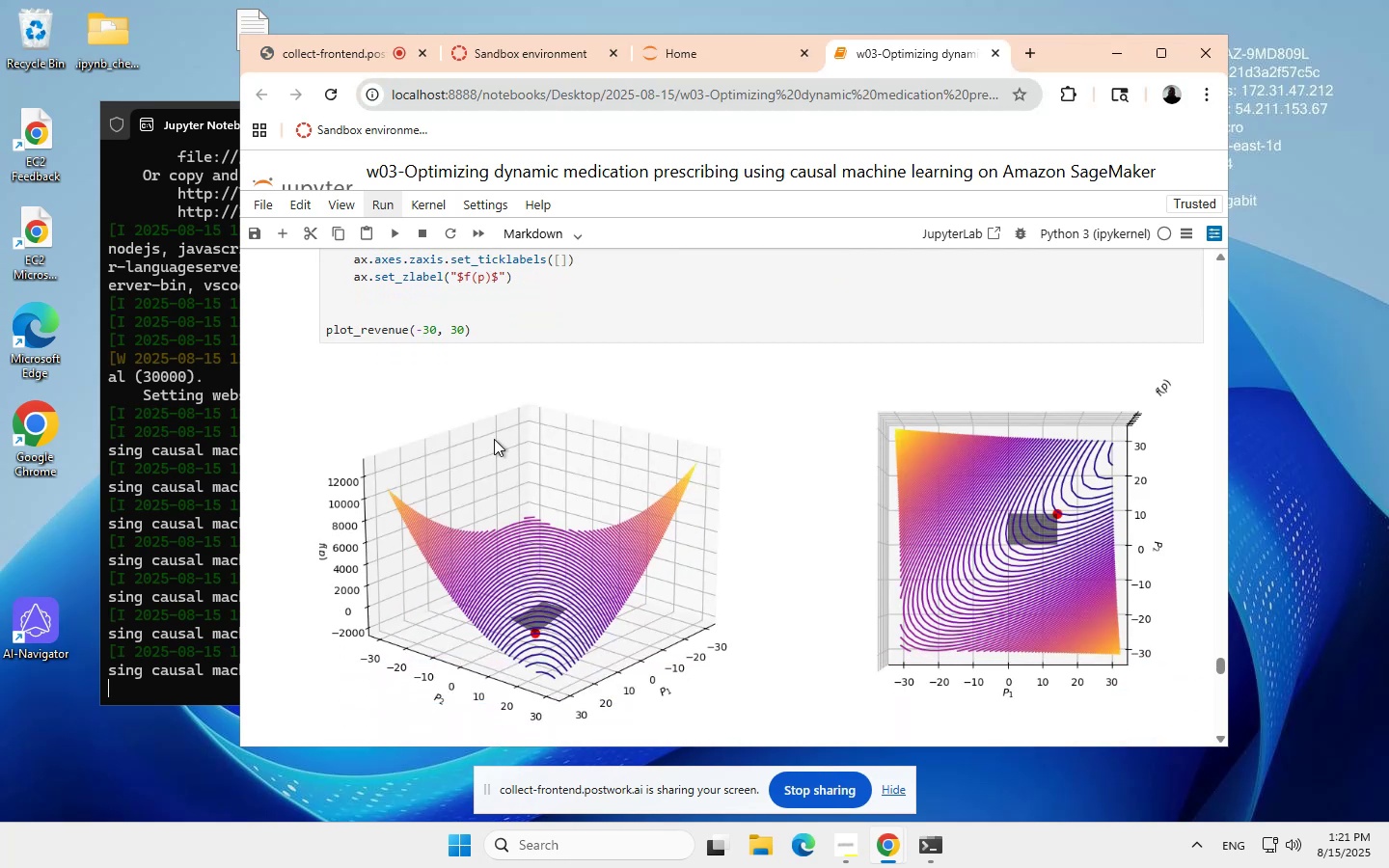 
scroll: coordinate [494, 439], scroll_direction: none, amount: 0.0
 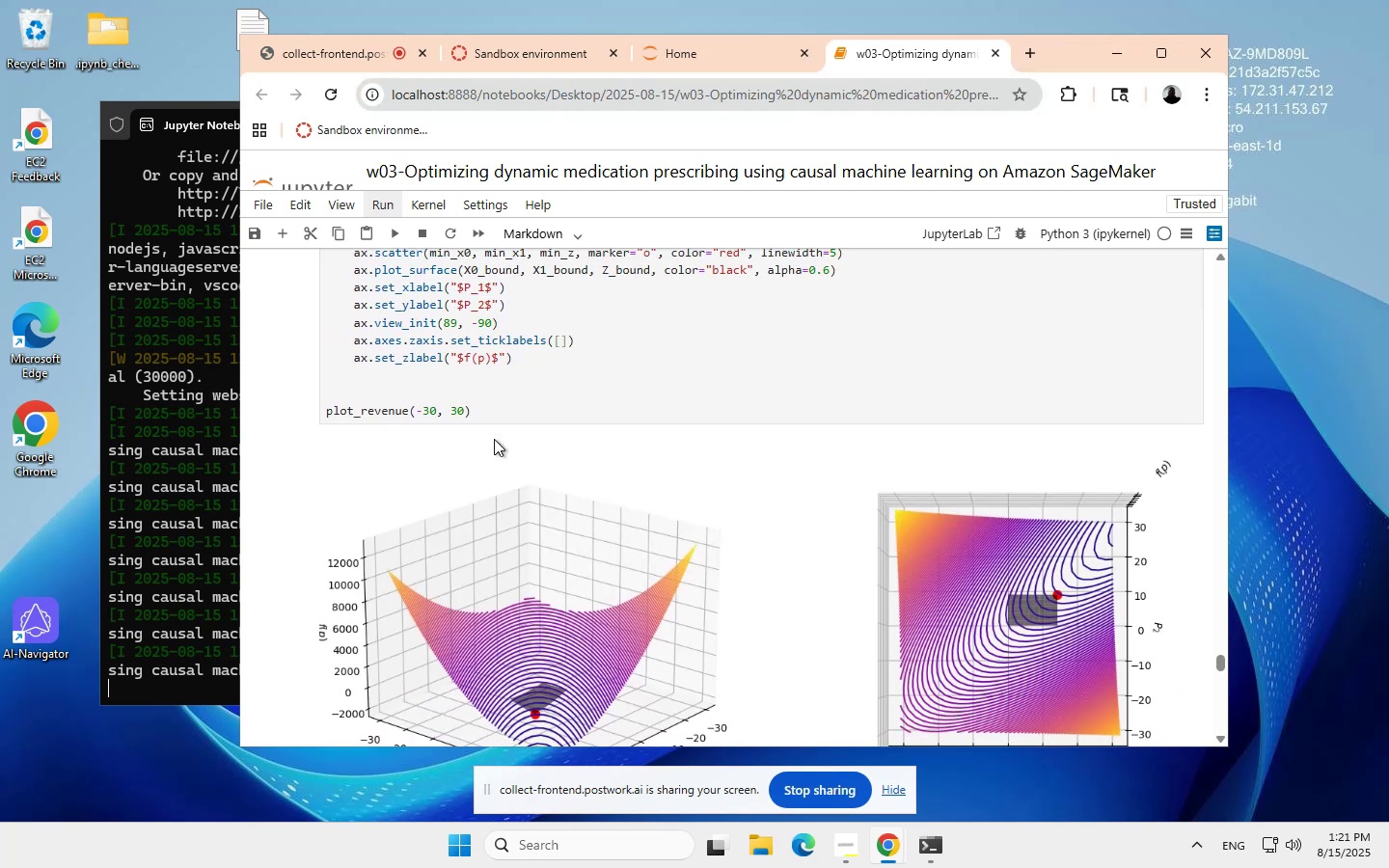 
scroll: coordinate [494, 438], scroll_direction: down, amount: 5.0
 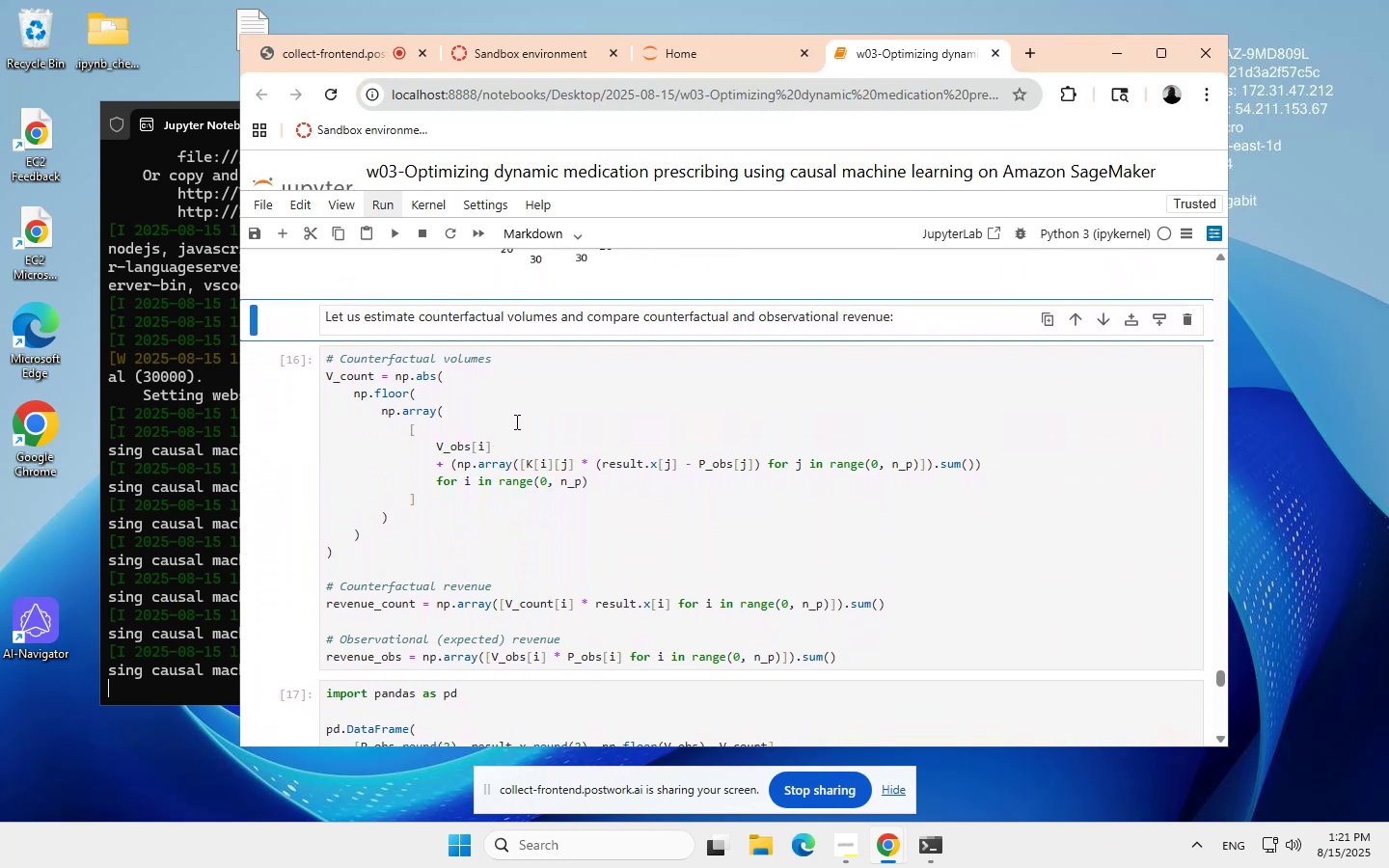 
left_click([524, 409])
 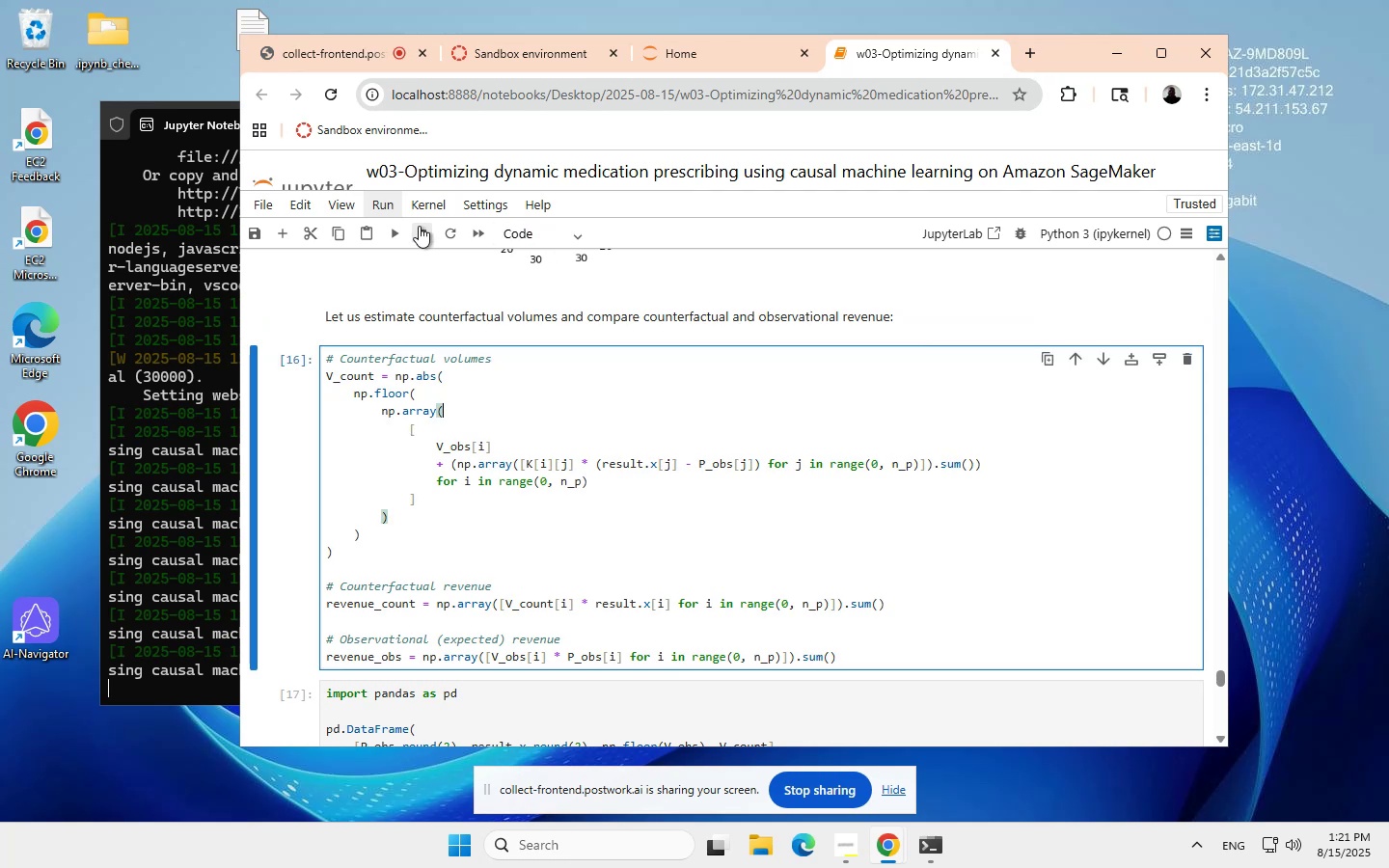 
left_click([396, 234])
 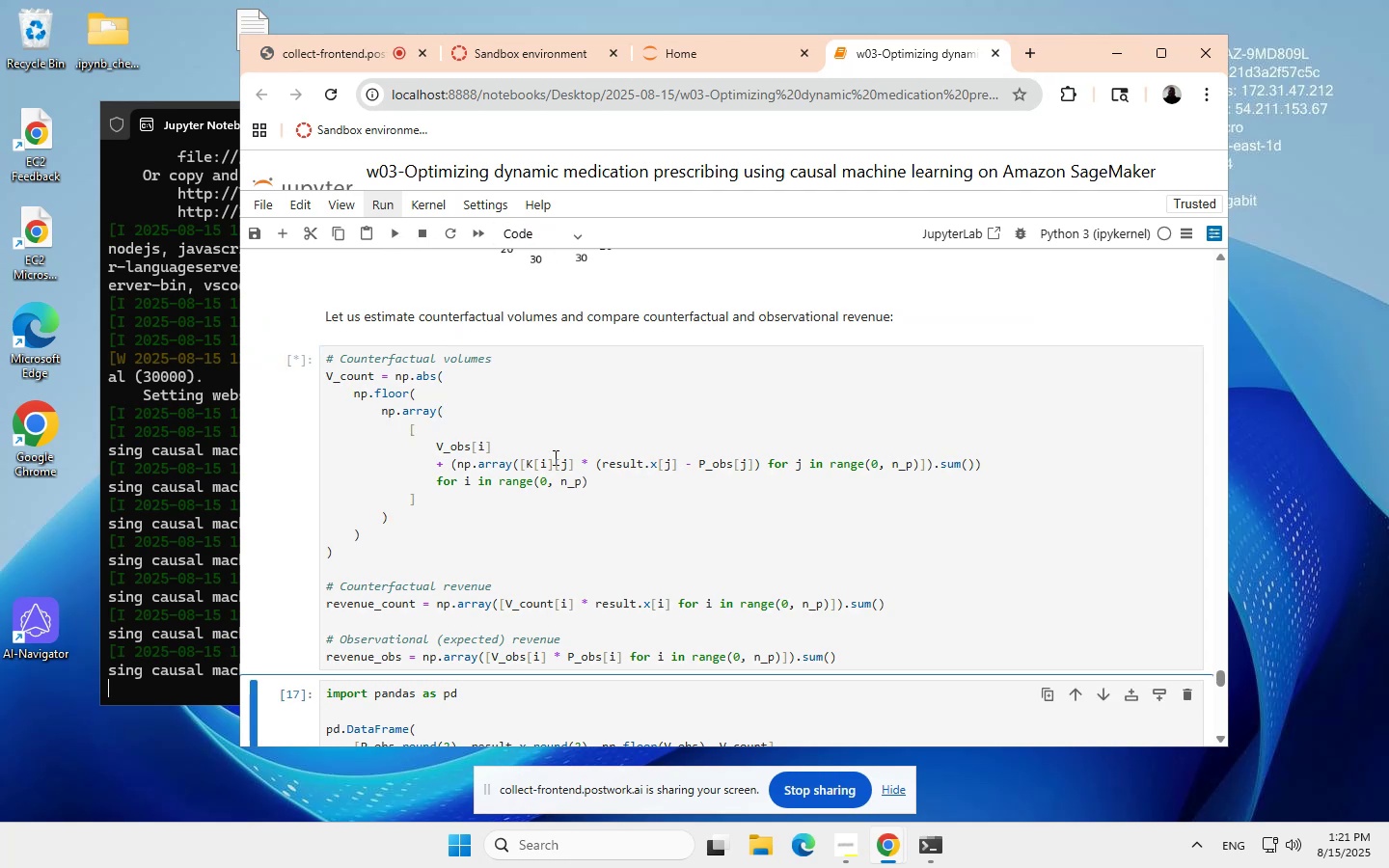 
scroll: coordinate [554, 457], scroll_direction: none, amount: 0.0
 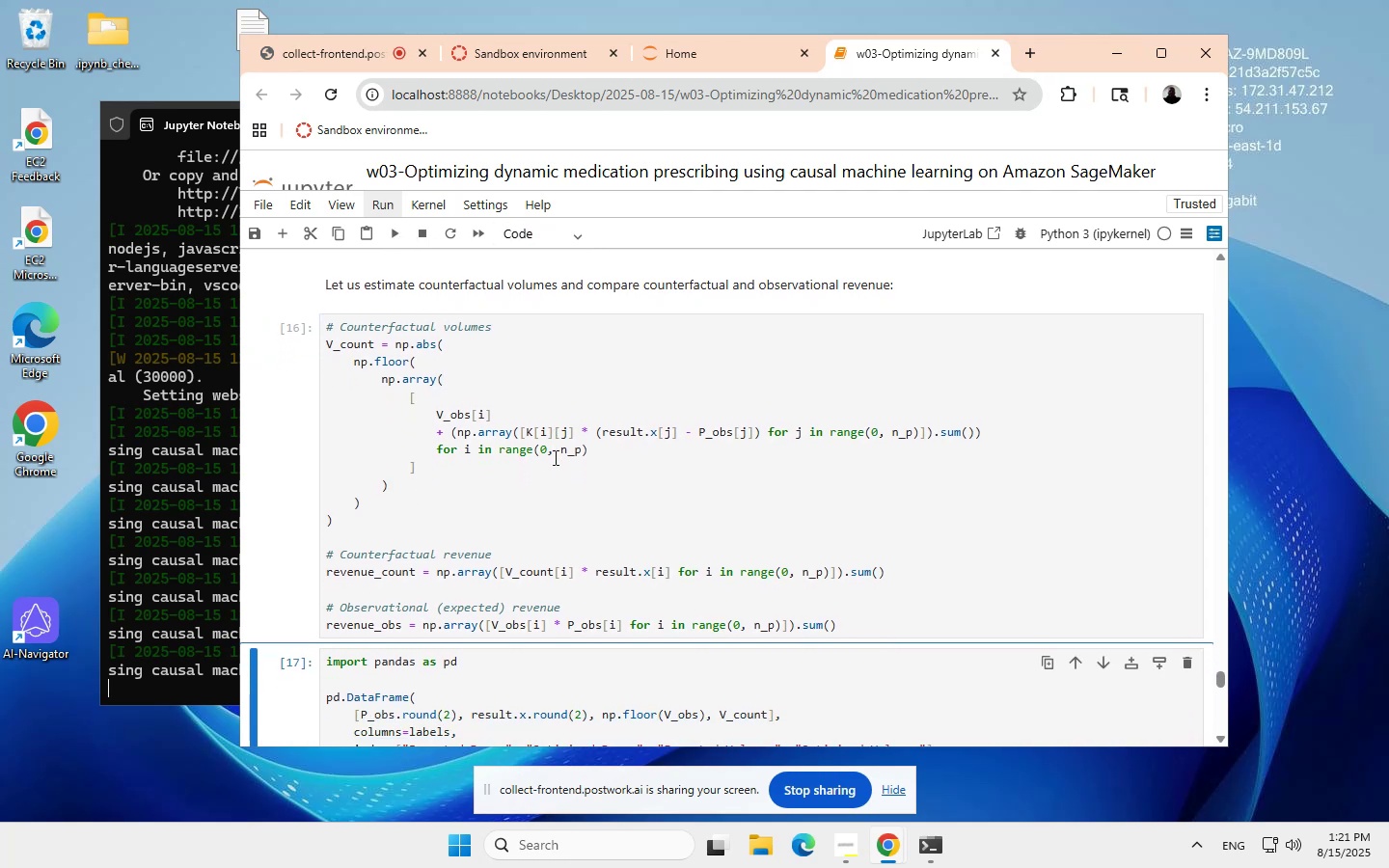 
scroll: coordinate [555, 456], scroll_direction: down, amount: 4.0
 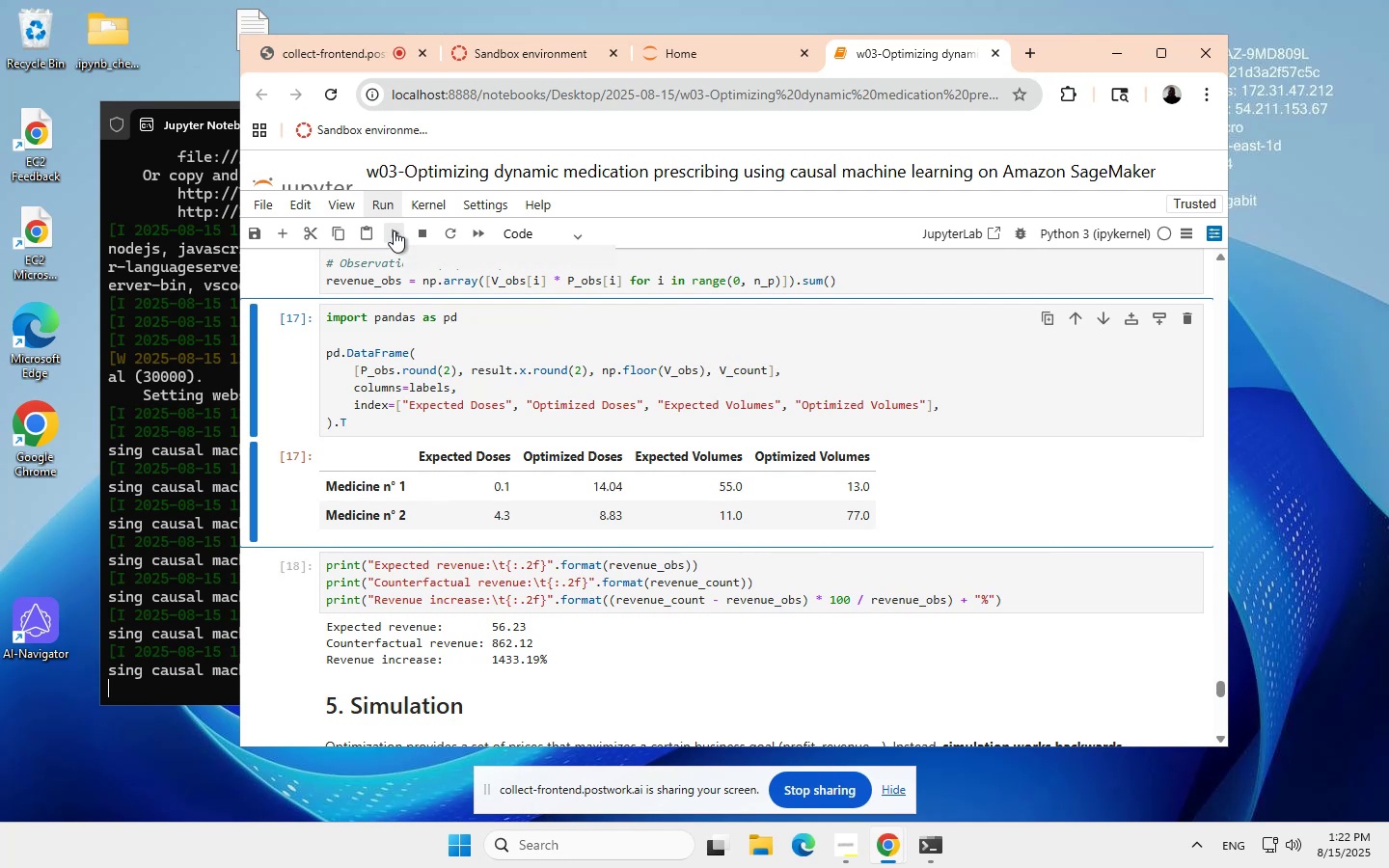 
wait(8.71)
 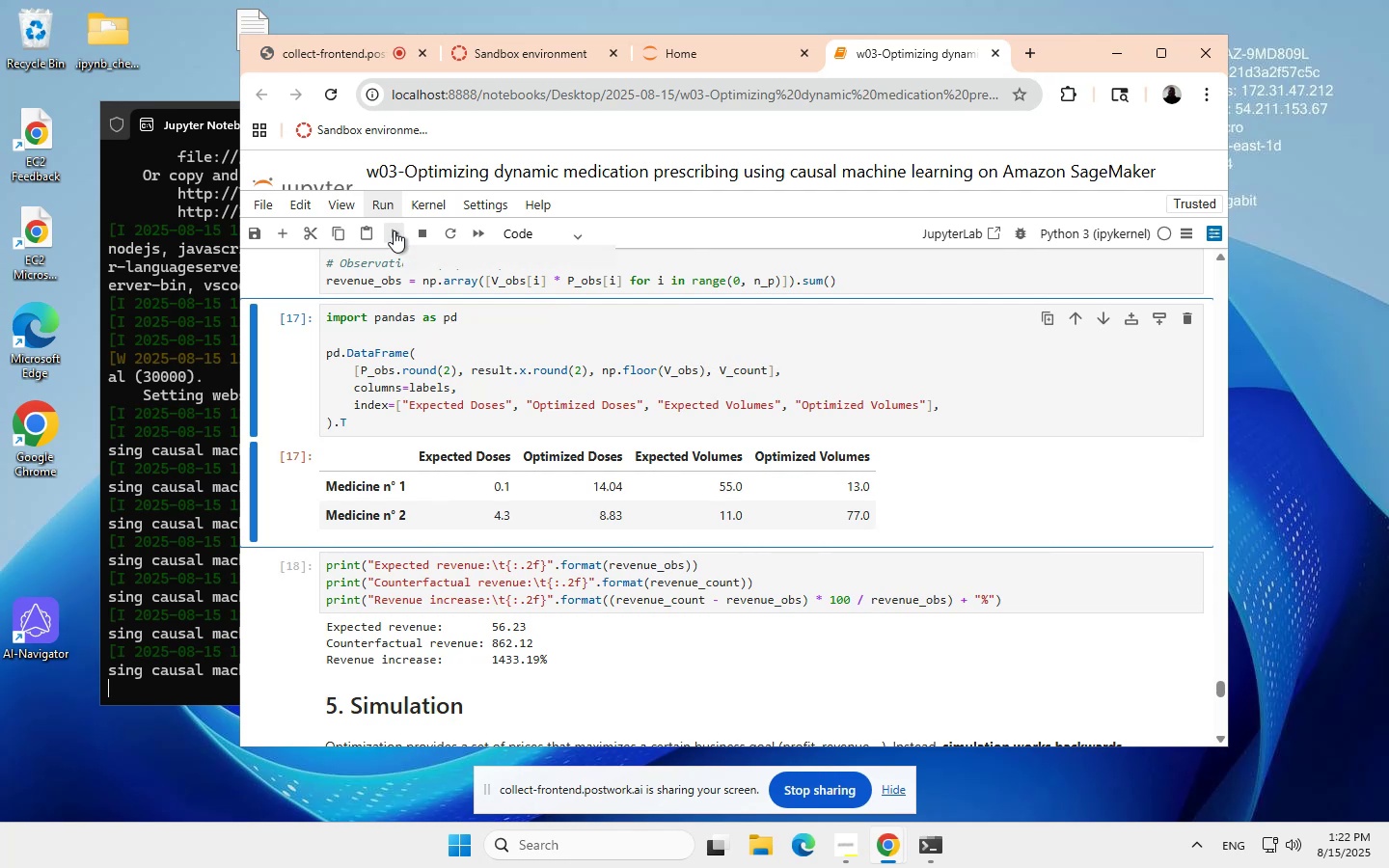 
left_click([394, 231])
 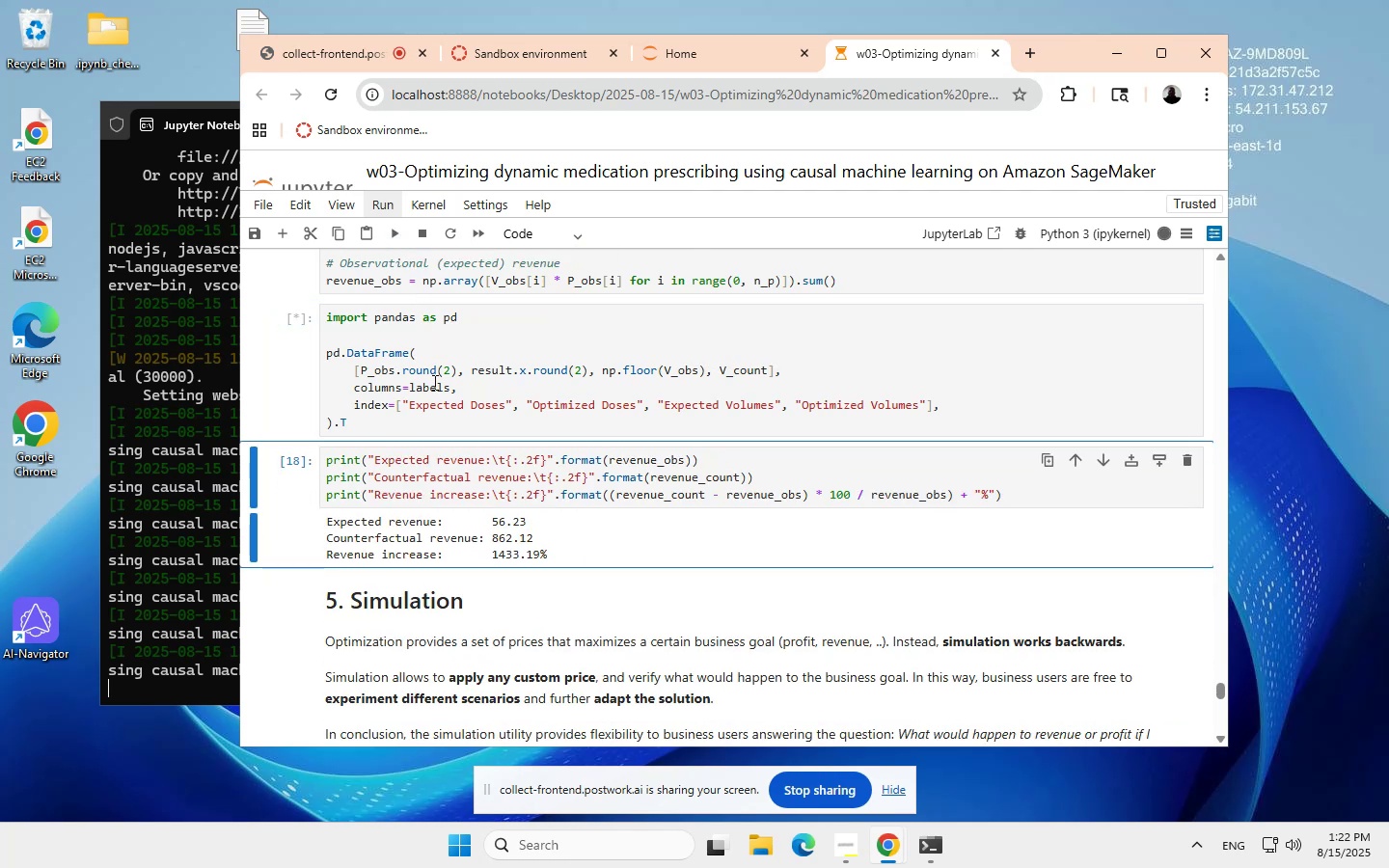 
wait(8.14)
 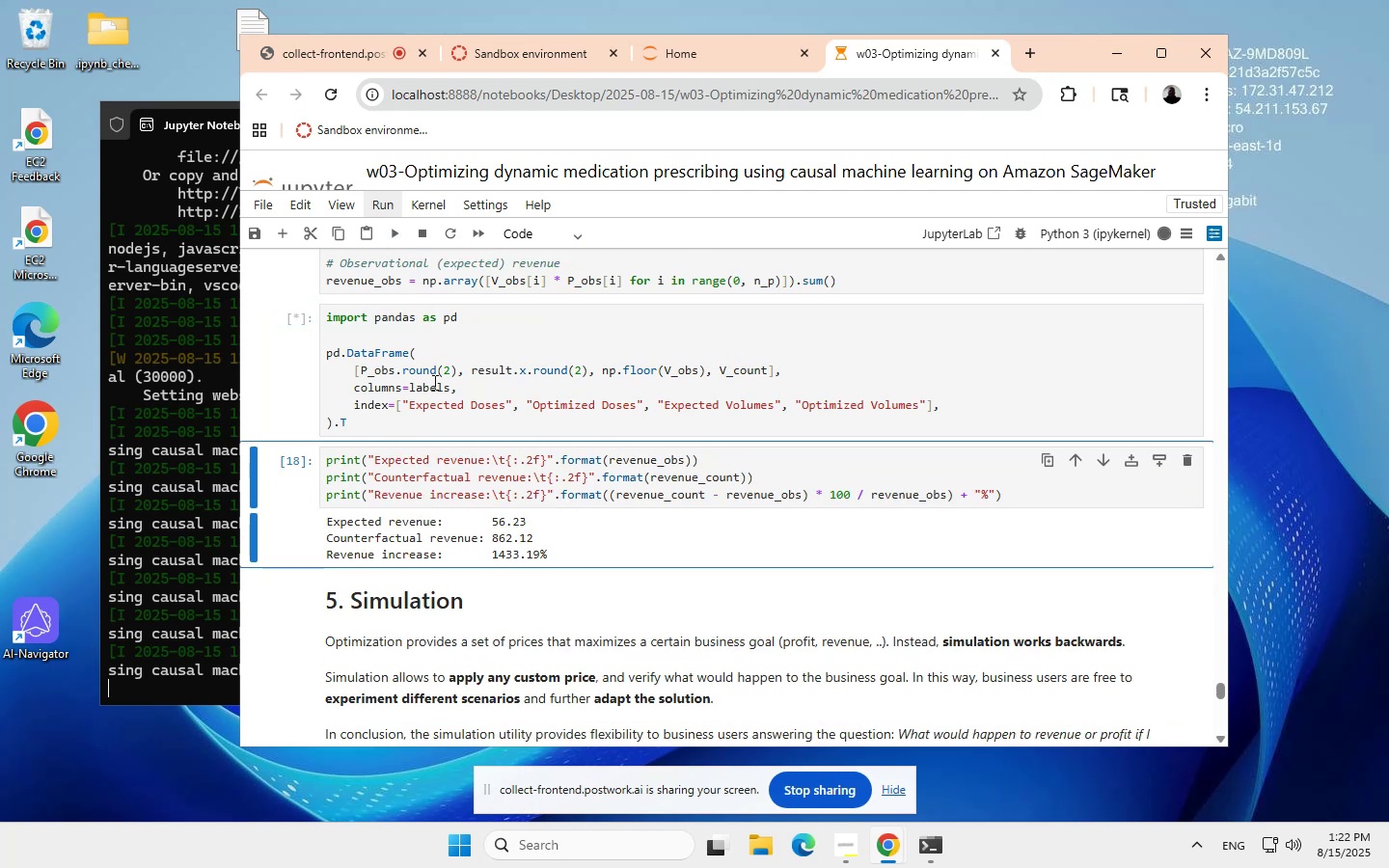 
scroll: coordinate [434, 382], scroll_direction: down, amount: 2.0
 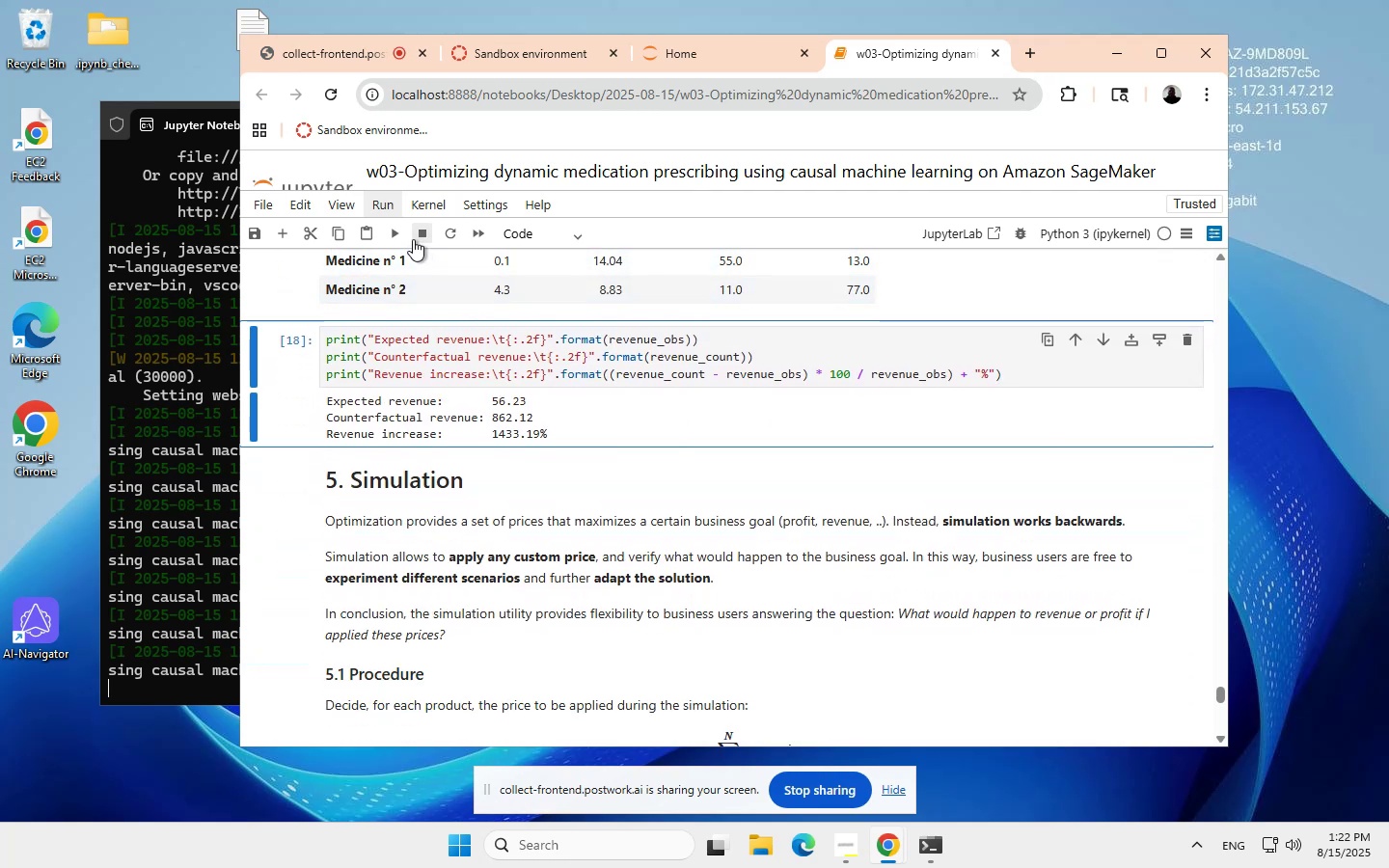 
left_click([393, 229])
 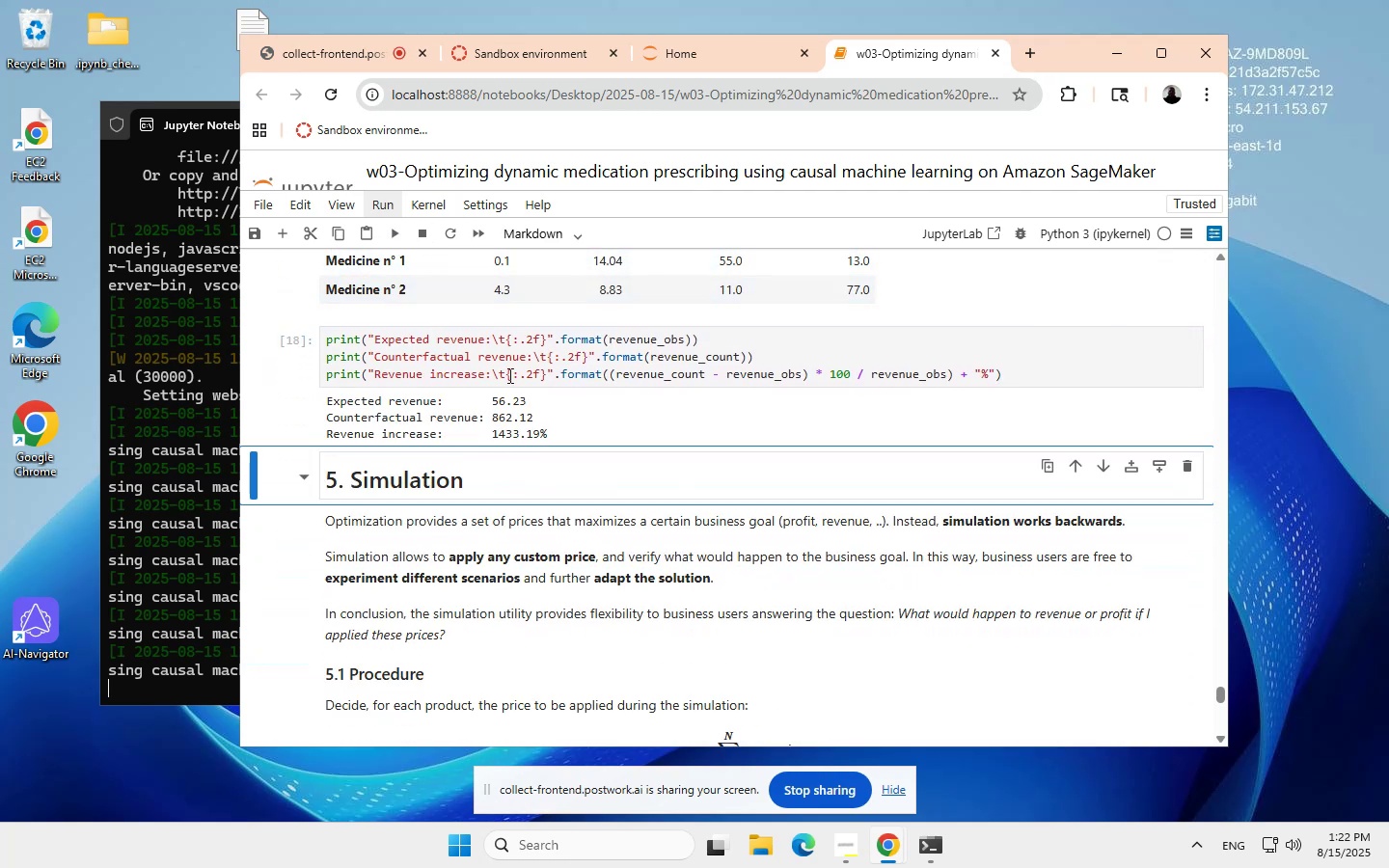 
scroll: coordinate [521, 396], scroll_direction: down, amount: 2.0
 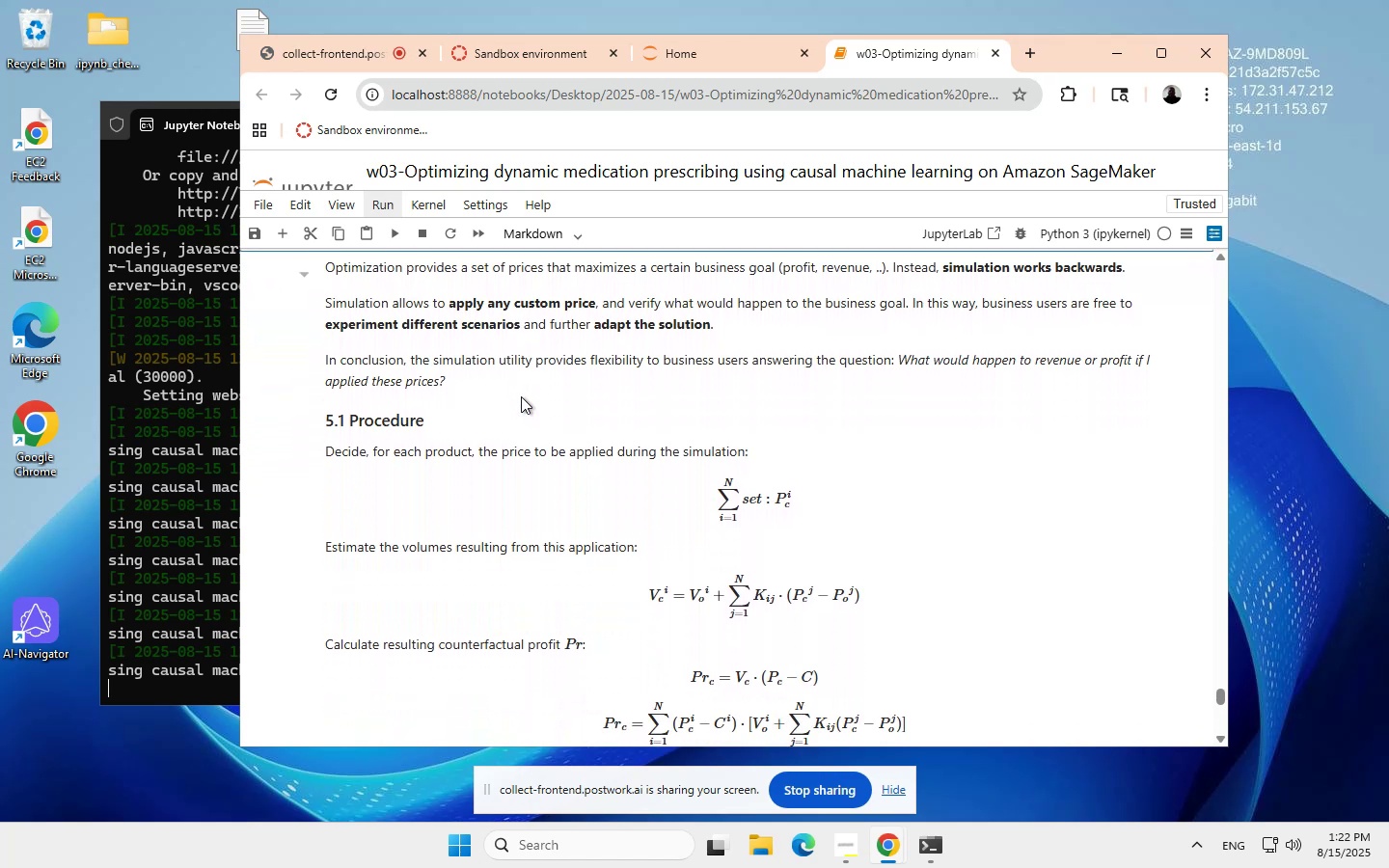 
scroll: coordinate [521, 396], scroll_direction: none, amount: 0.0
 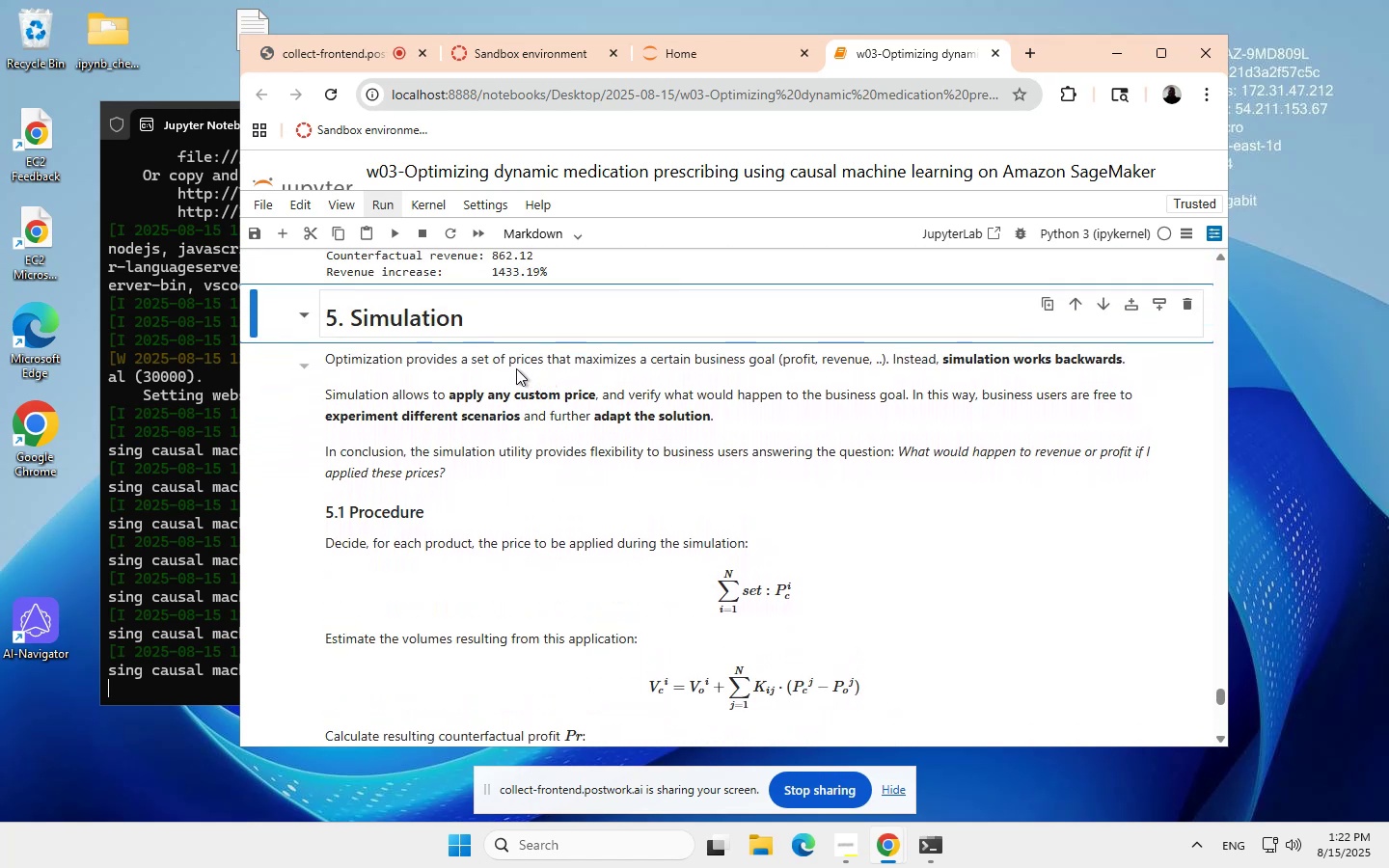 
wait(9.96)
 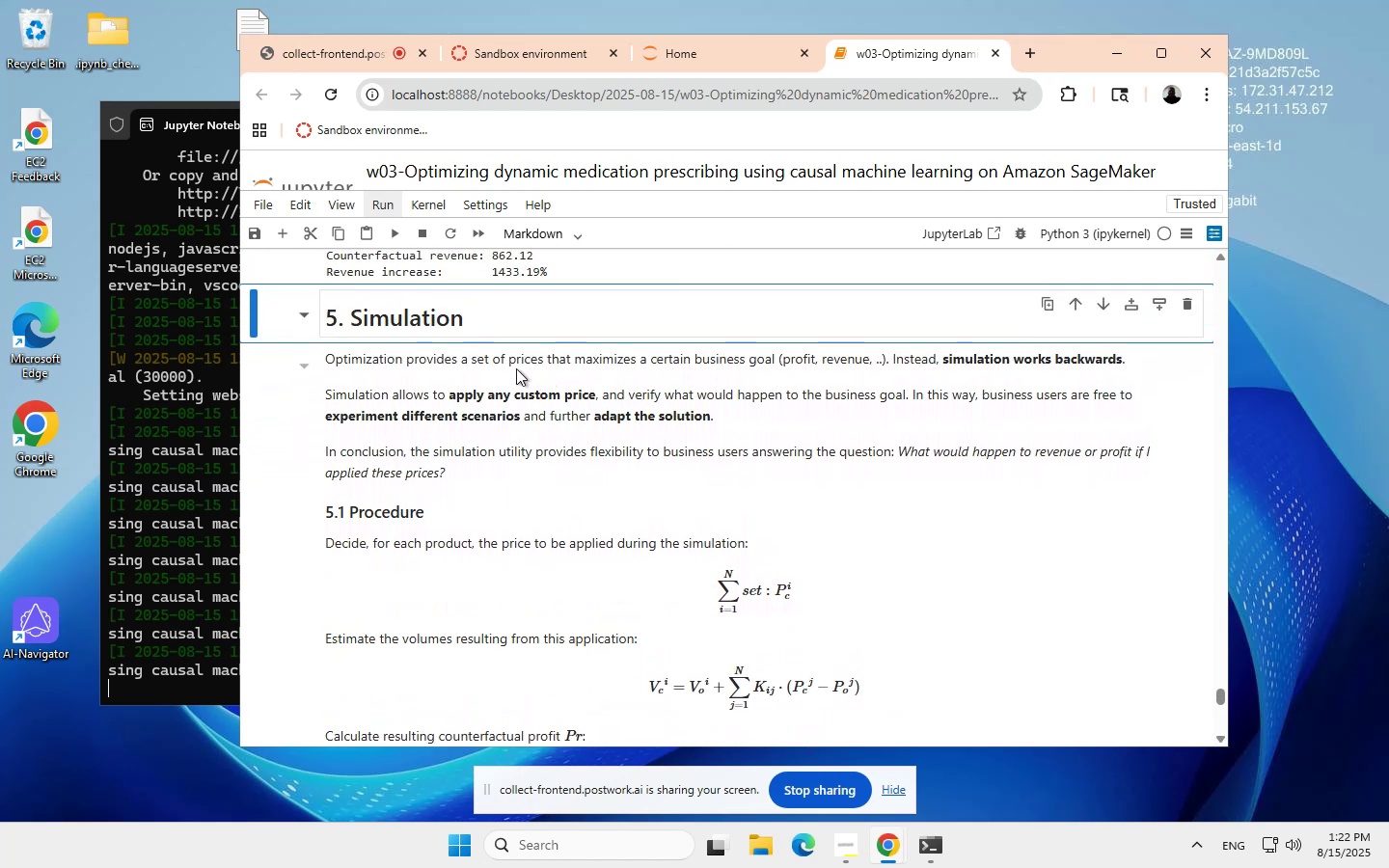 
left_click([533, 359])
 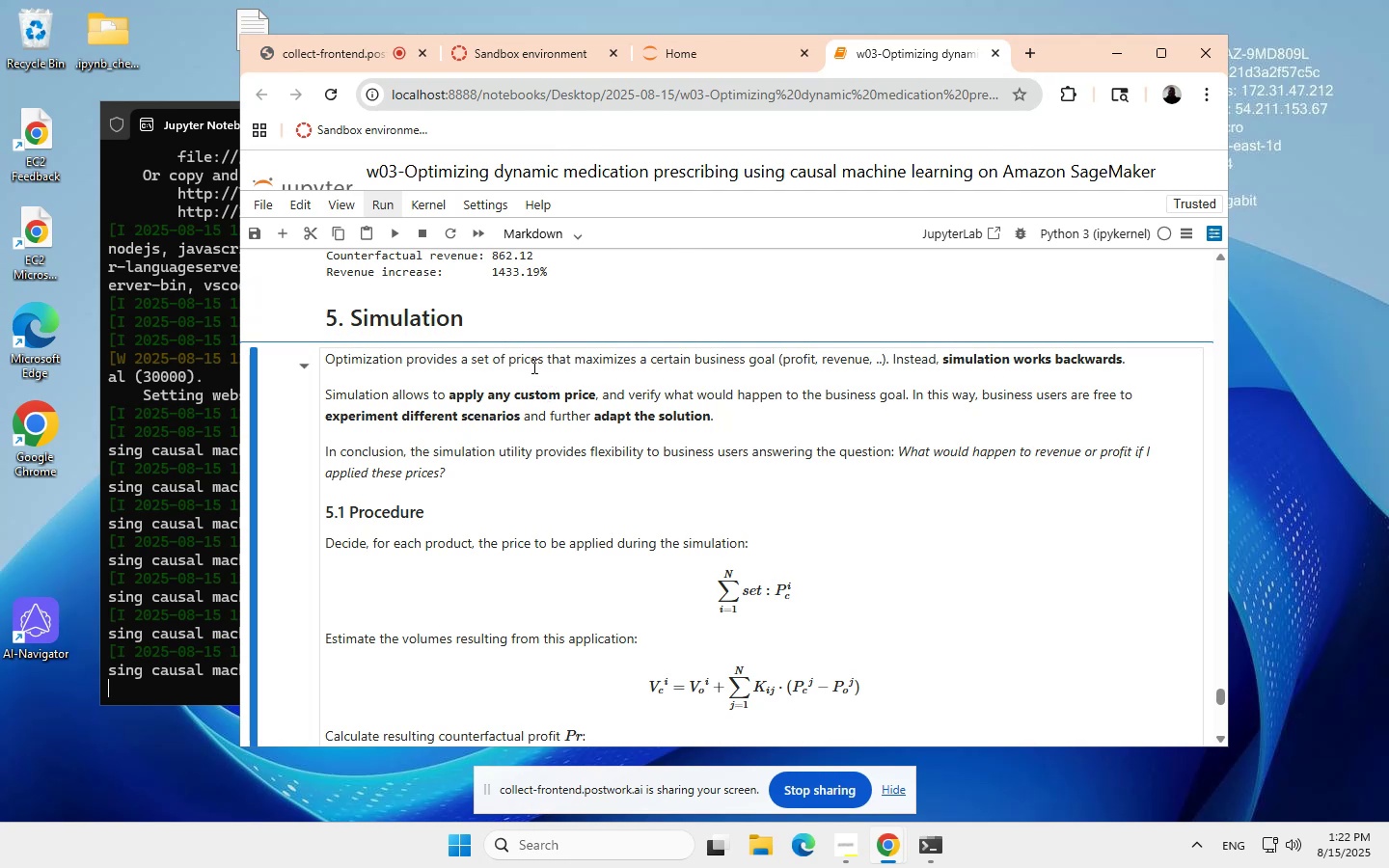 
scroll: coordinate [529, 358], scroll_direction: none, amount: 0.0
 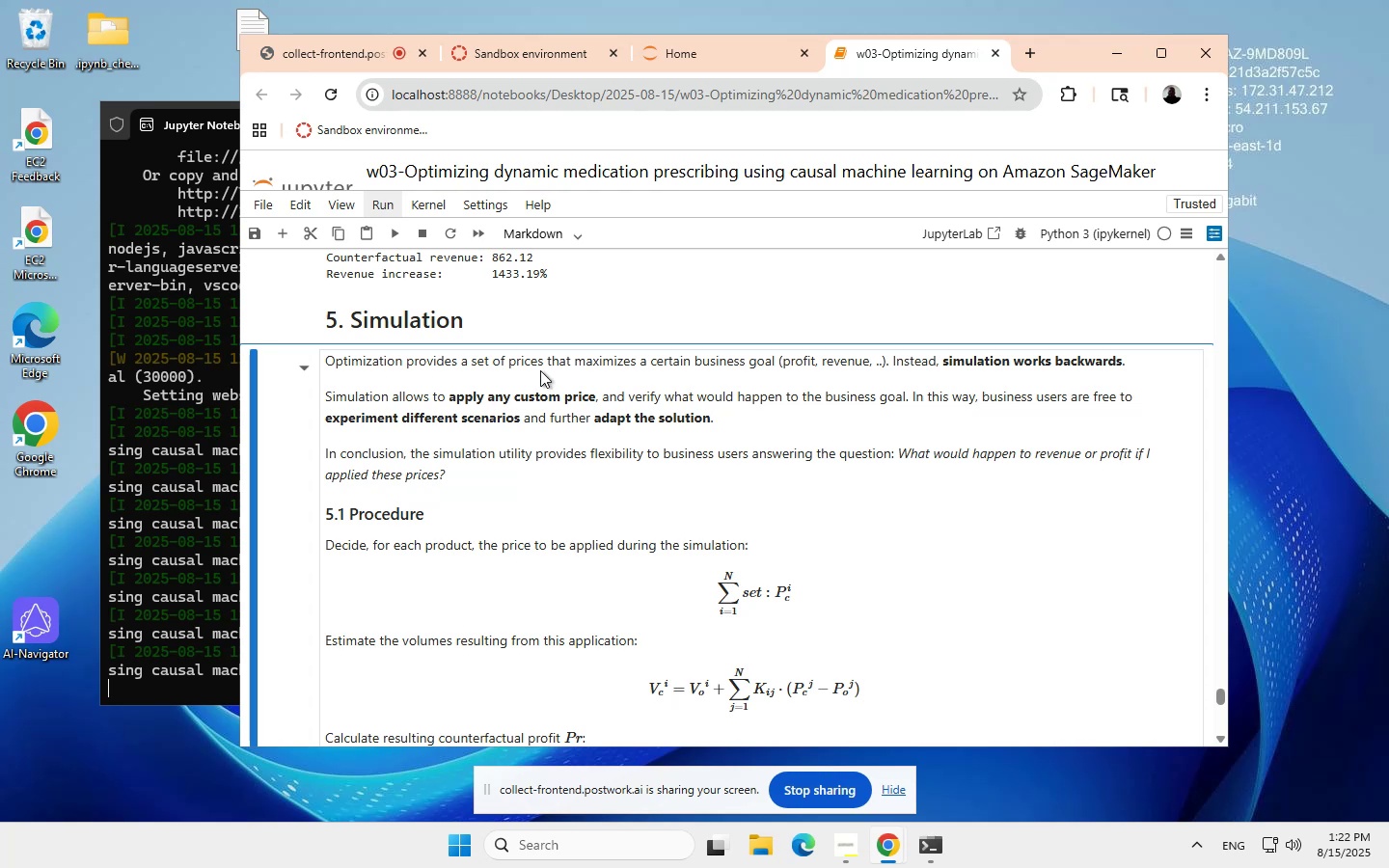 
left_click([528, 360])
 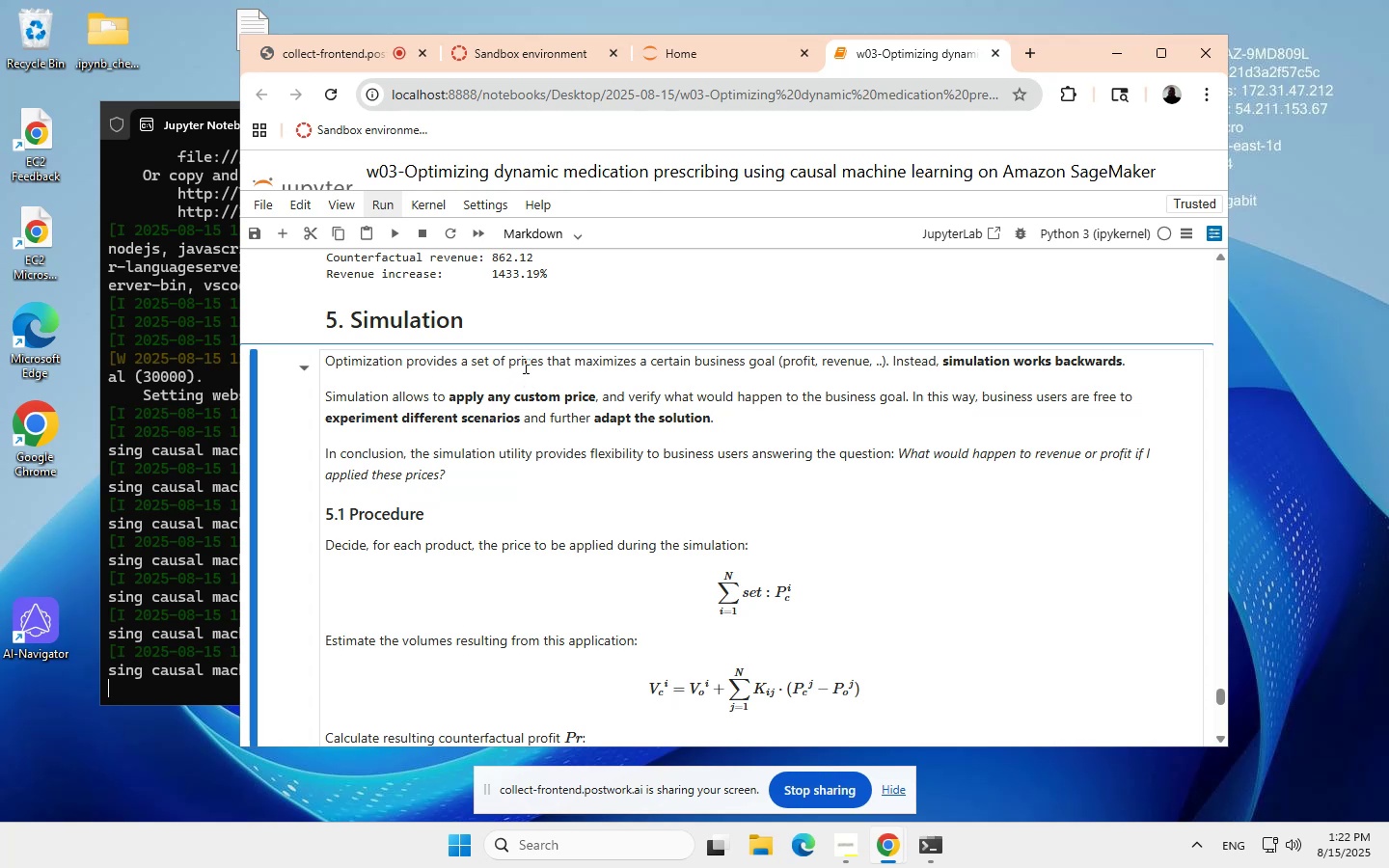 
left_click([525, 362])
 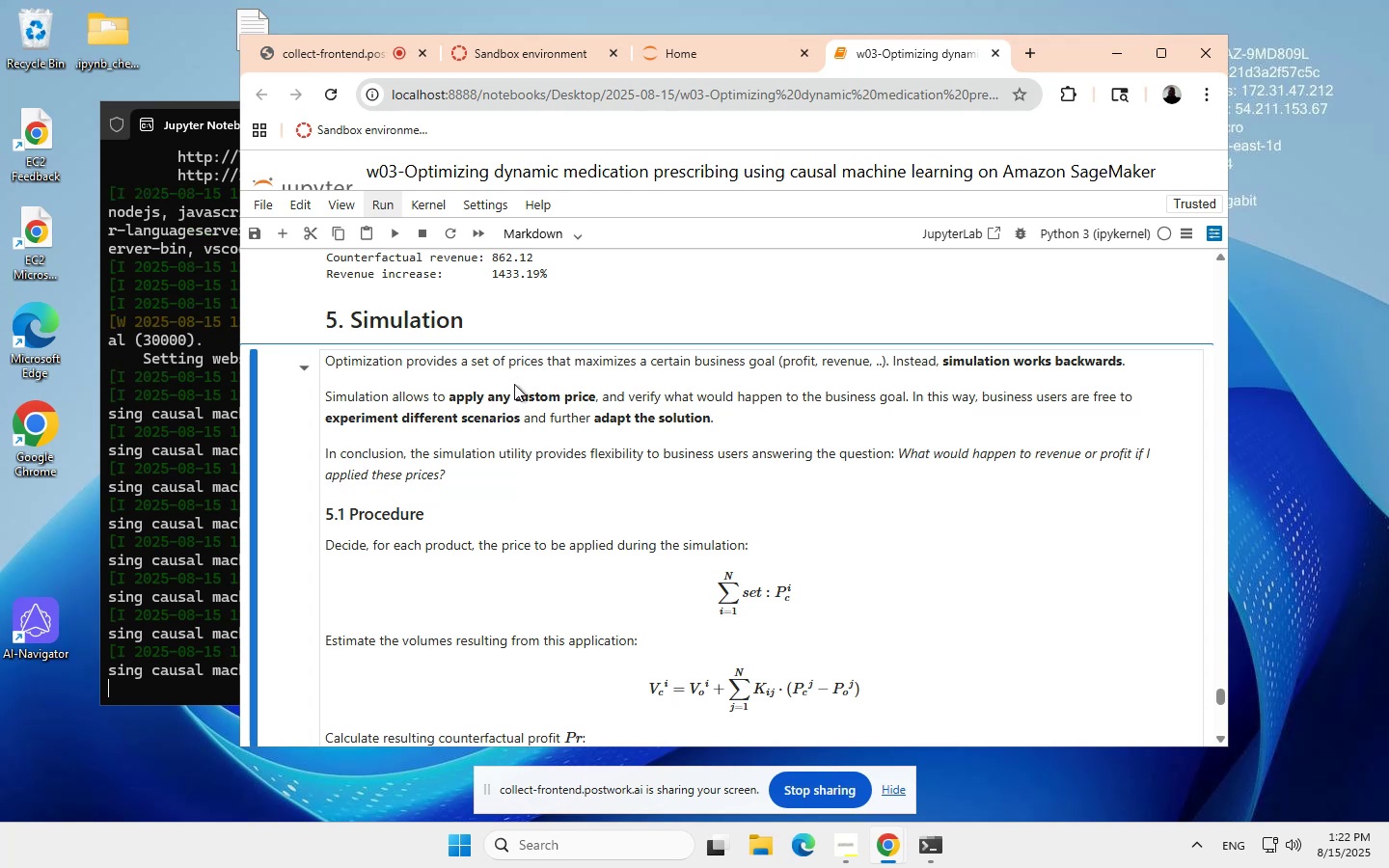 
double_click([515, 384])
 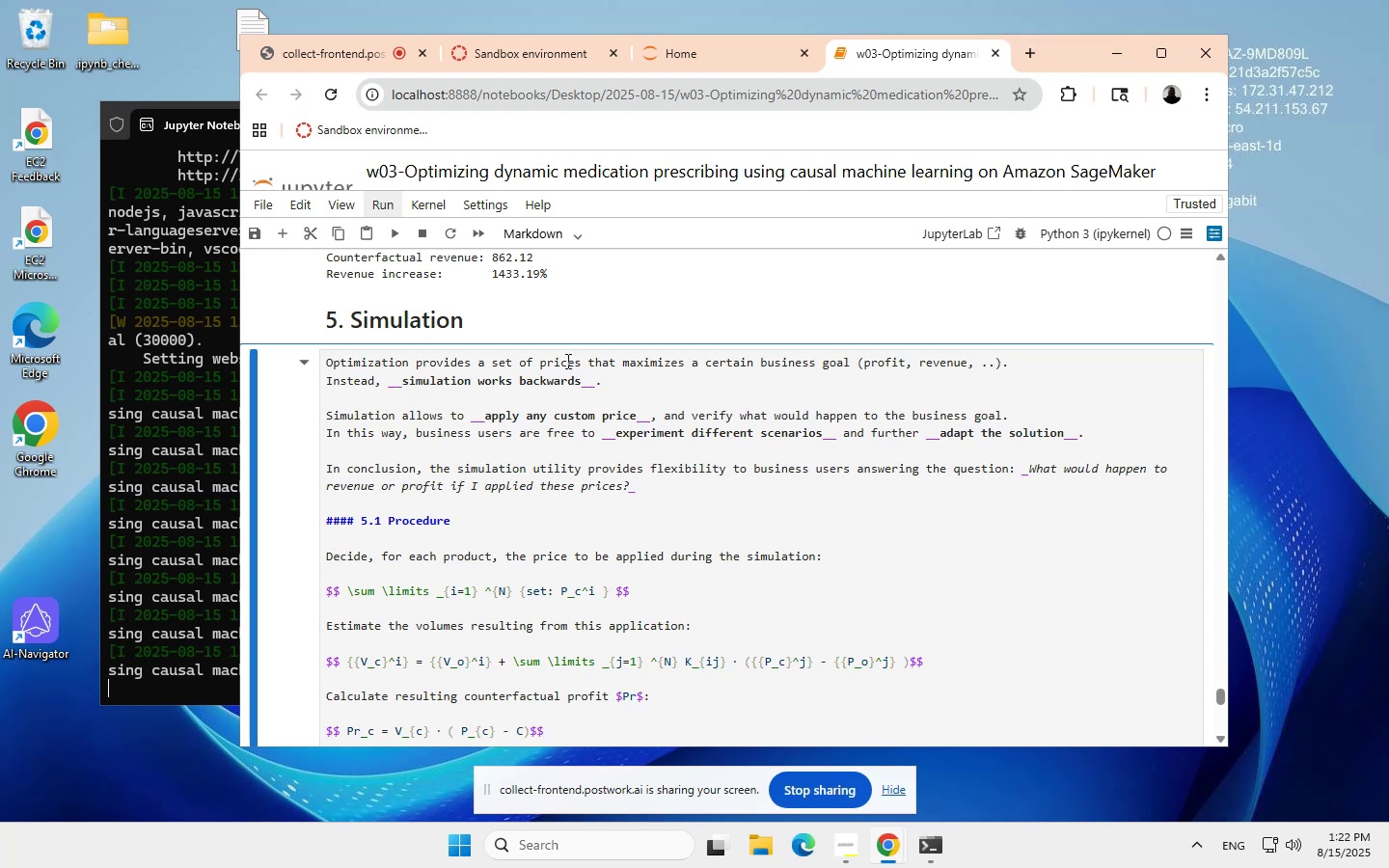 
left_click([564, 361])
 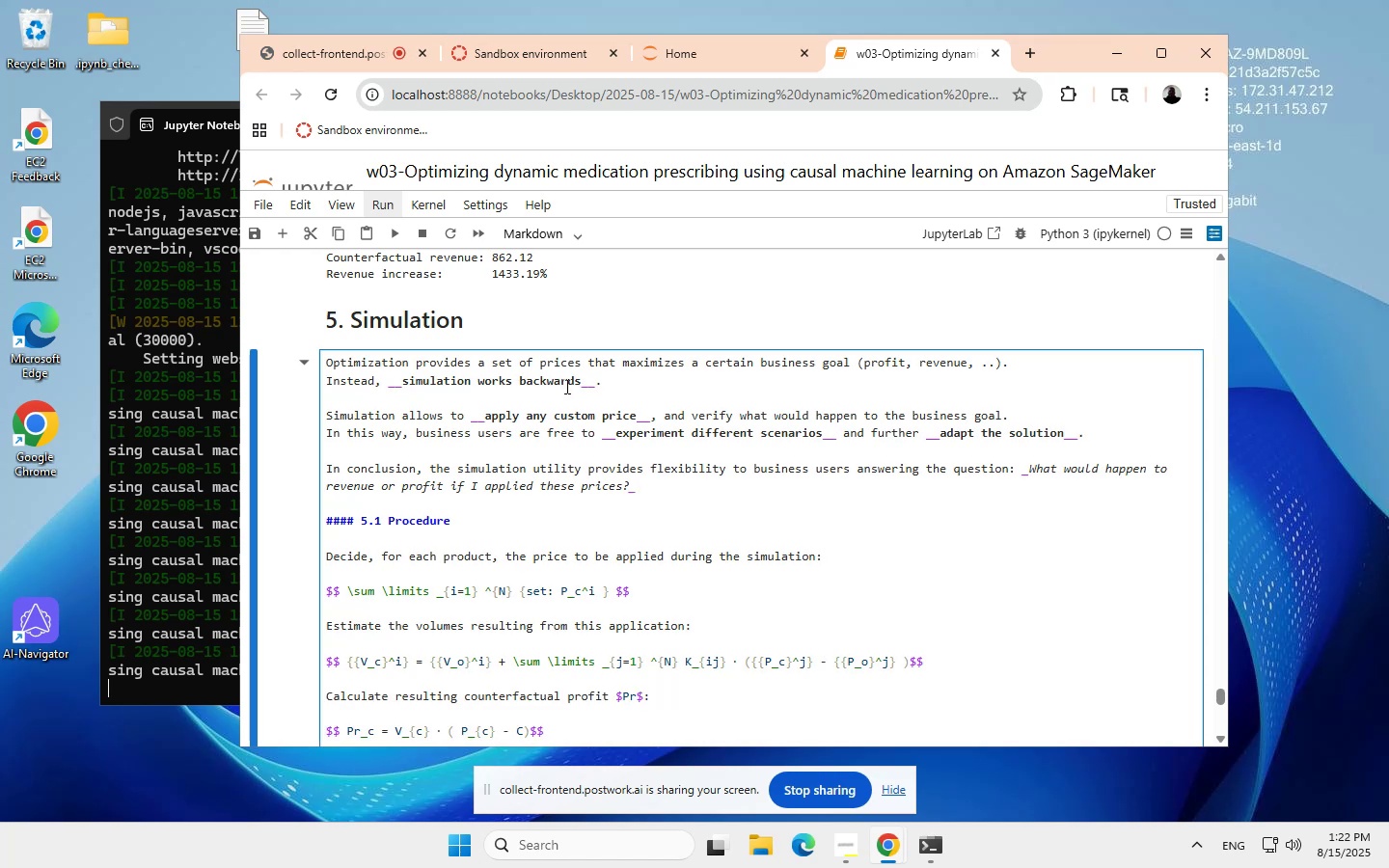 
key(Backspace)
 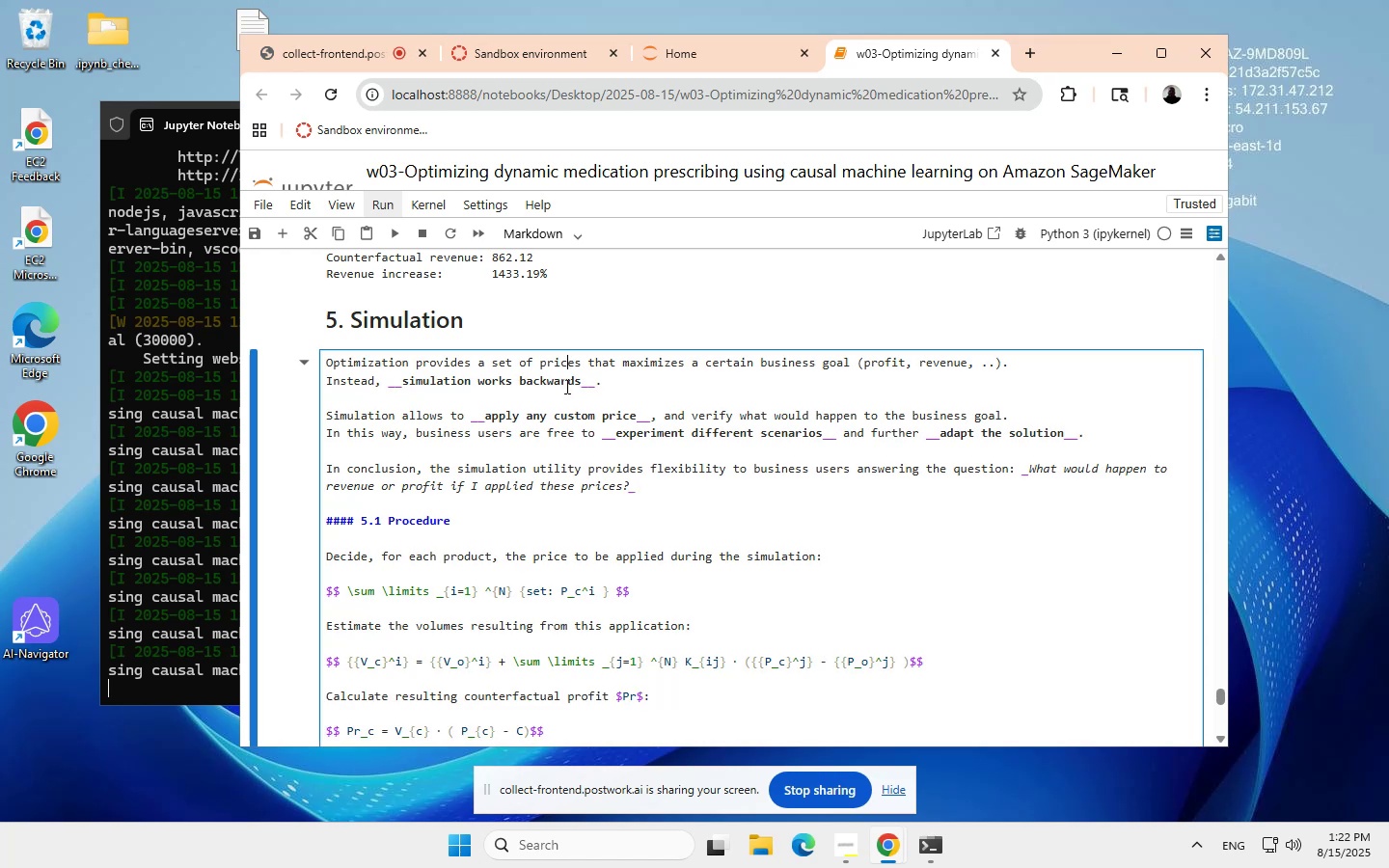 
key(Backspace)
 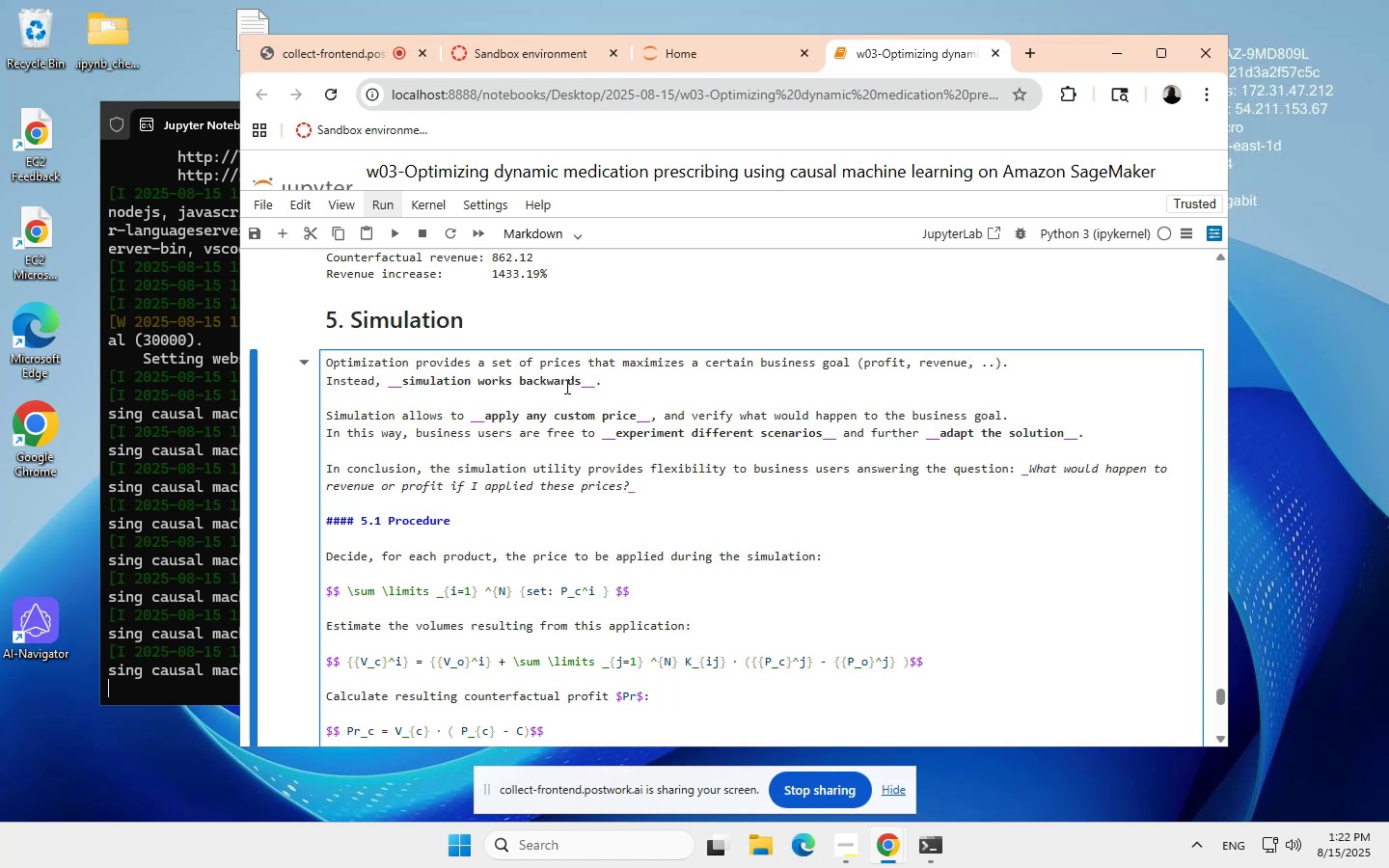 
key(Backspace)
 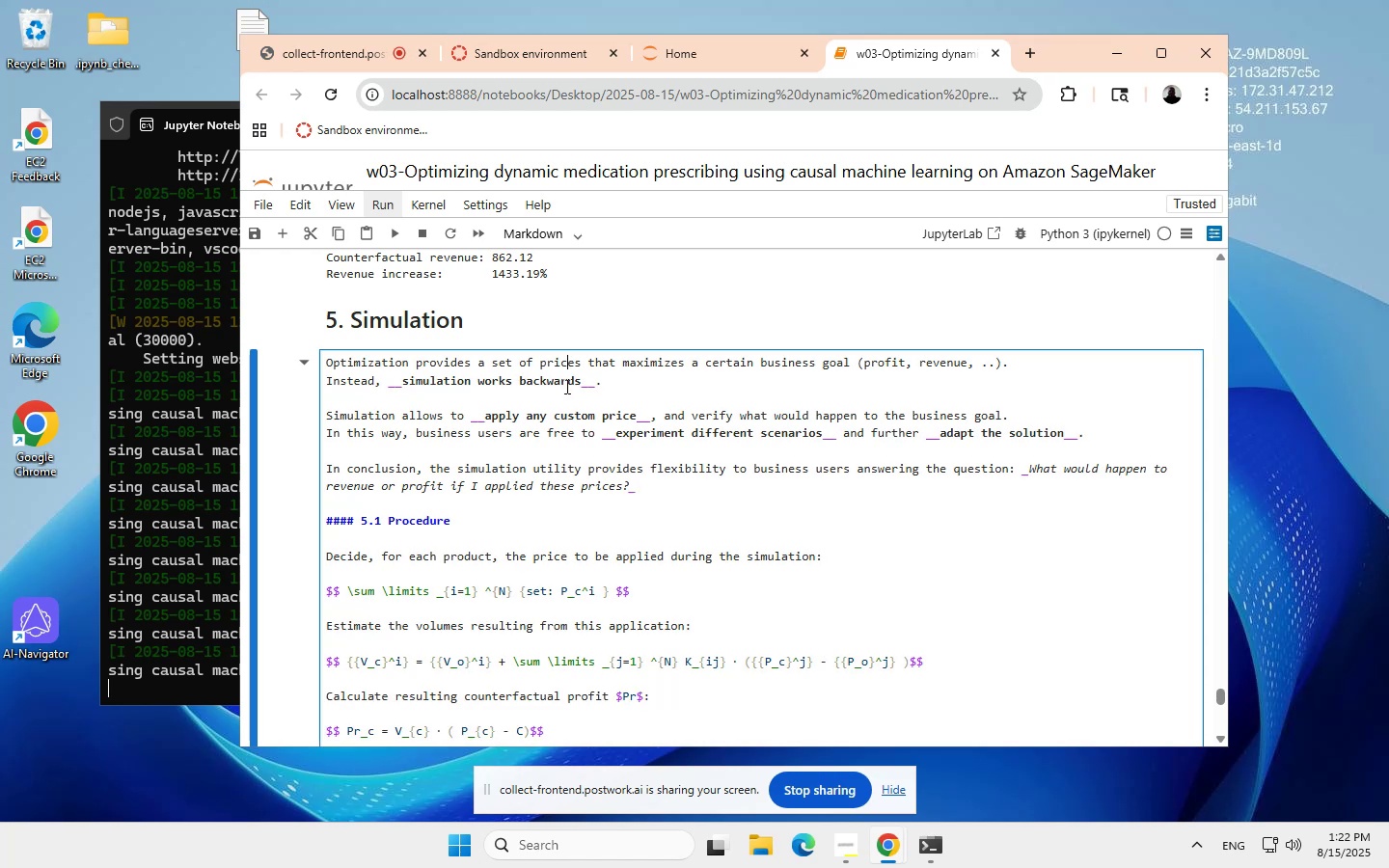 
key(Backspace)
 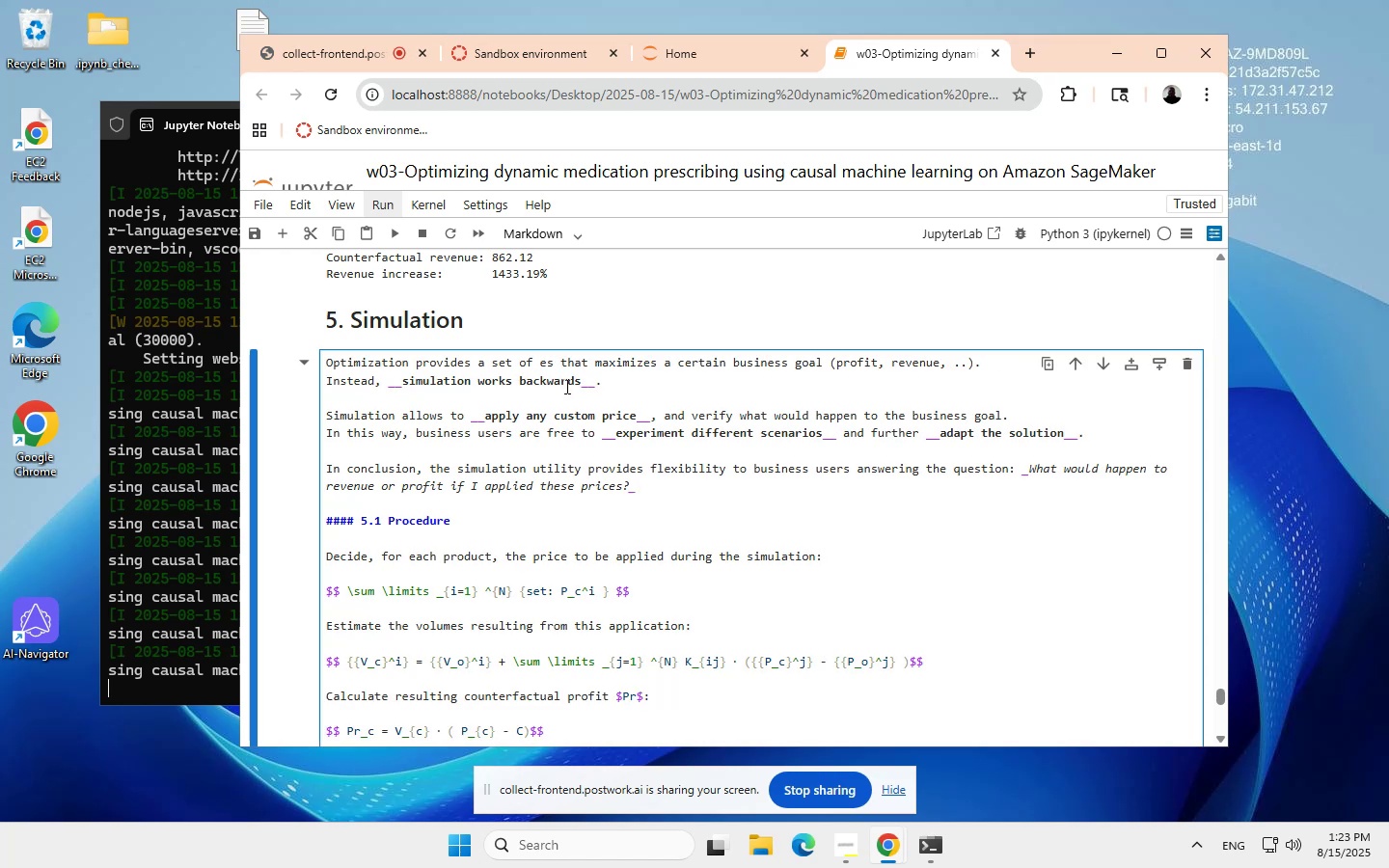 
type(dos)
 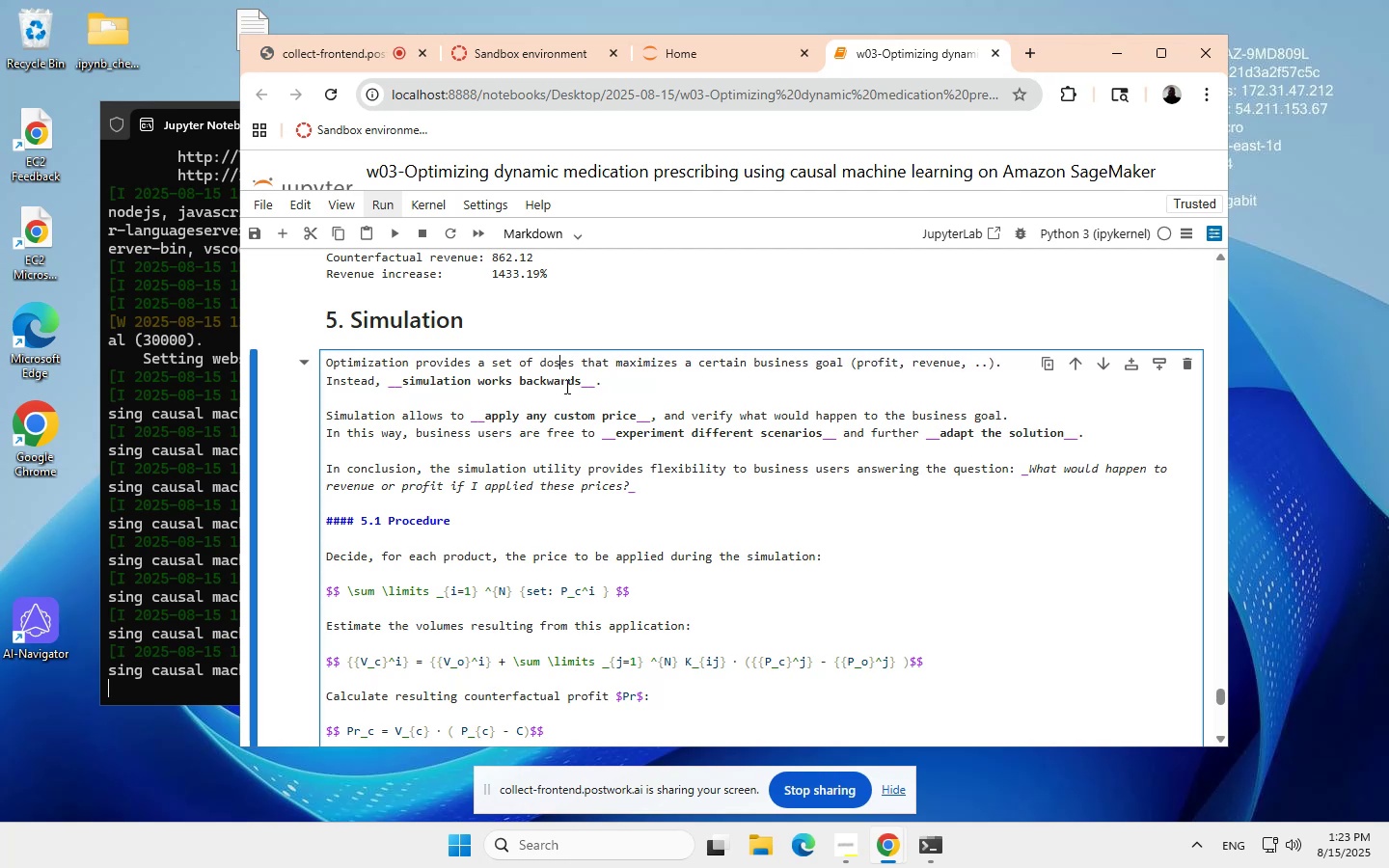 
wait(9.04)
 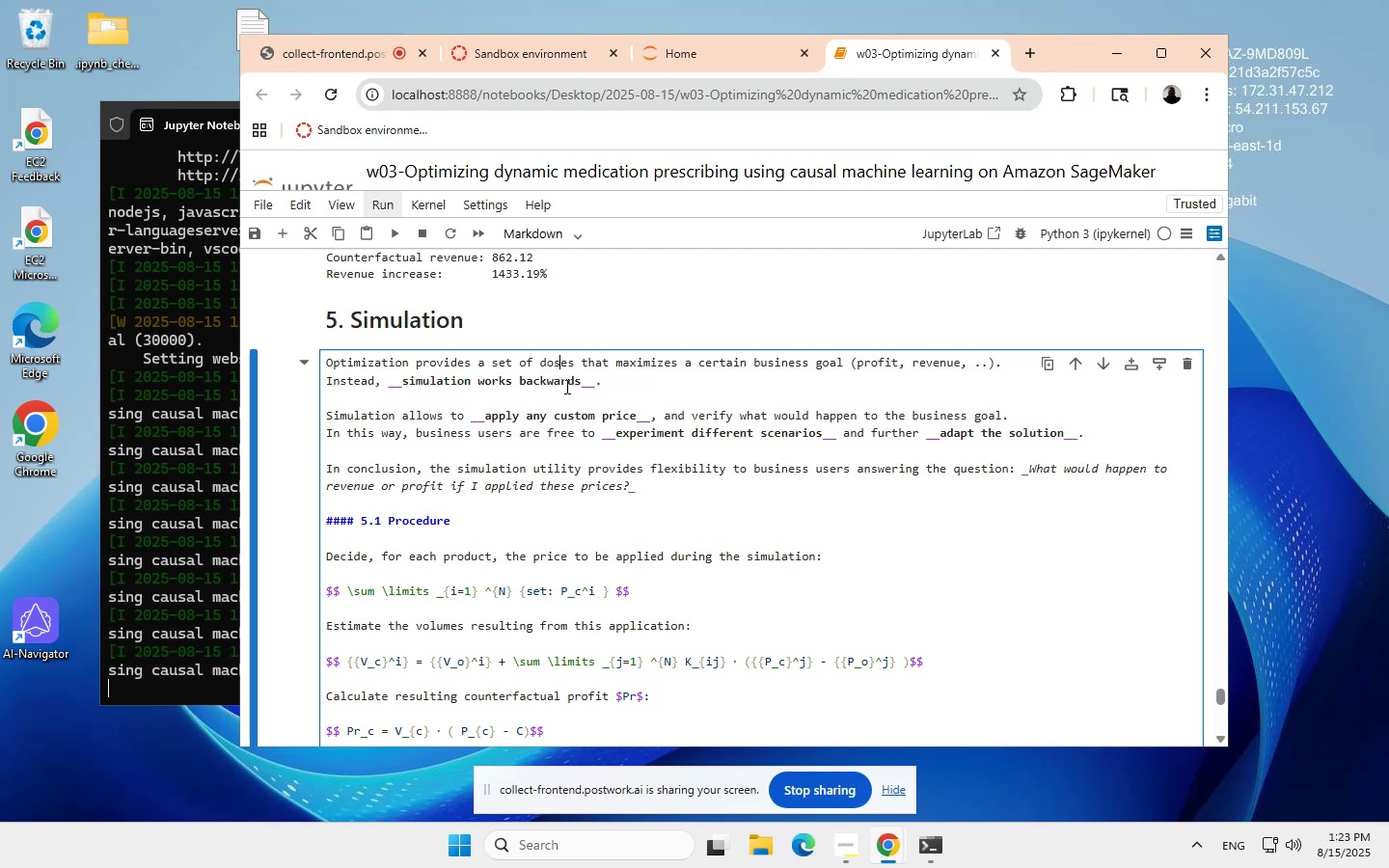 
left_click_drag(start_coordinate=[753, 359], to_coordinate=[805, 359])
 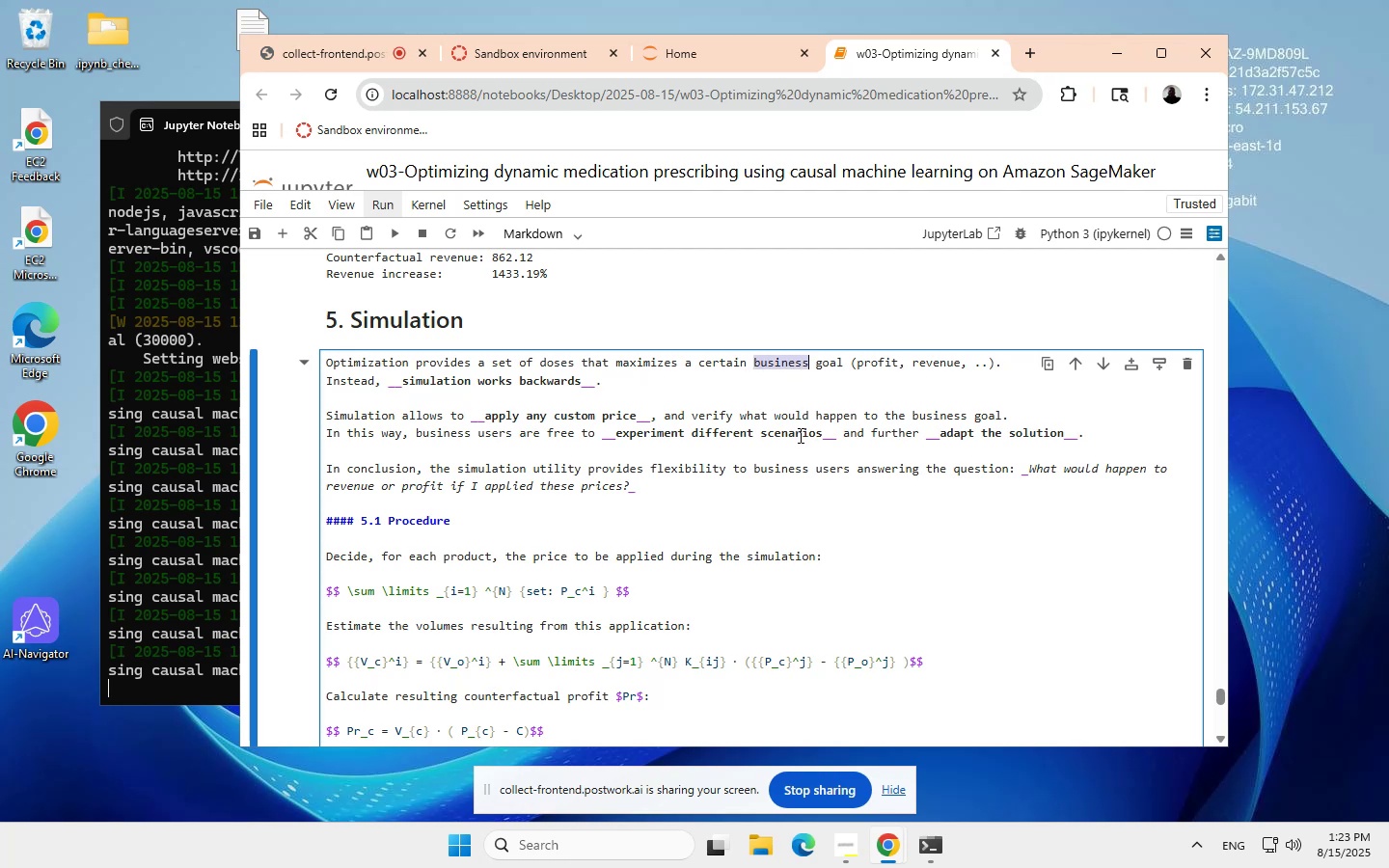 
type(treatment)
 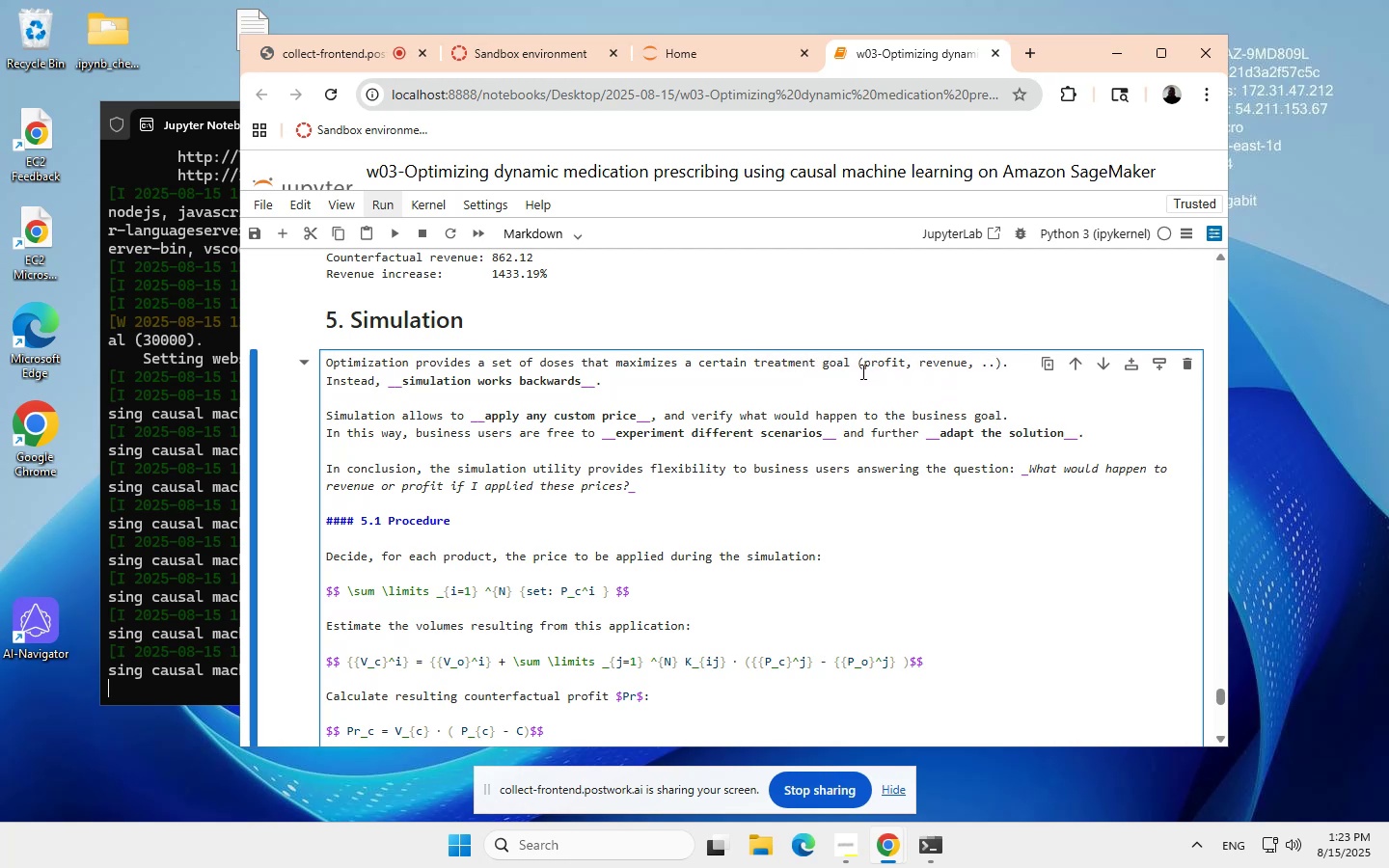 
wait(6.37)
 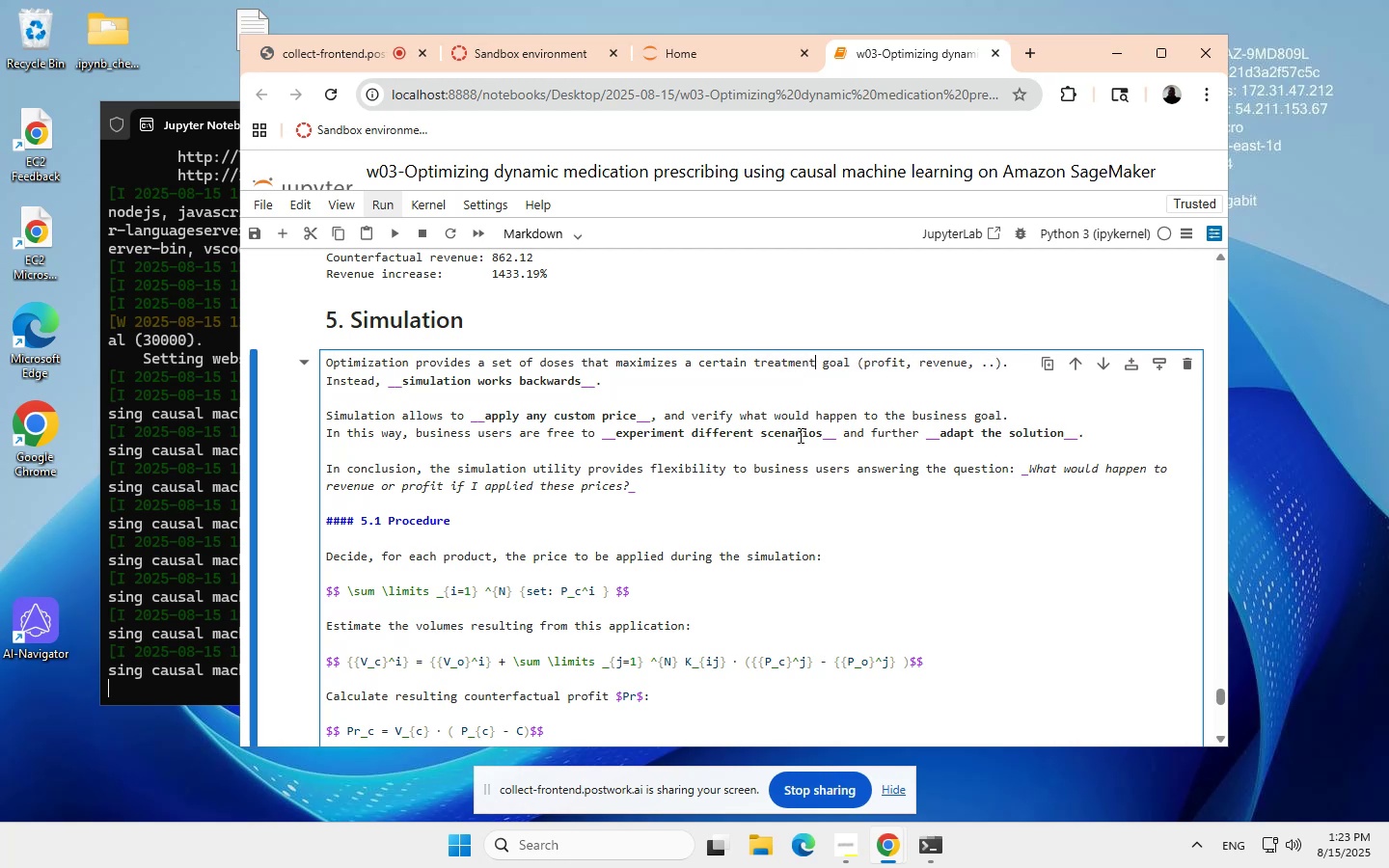 
left_click([864, 364])
 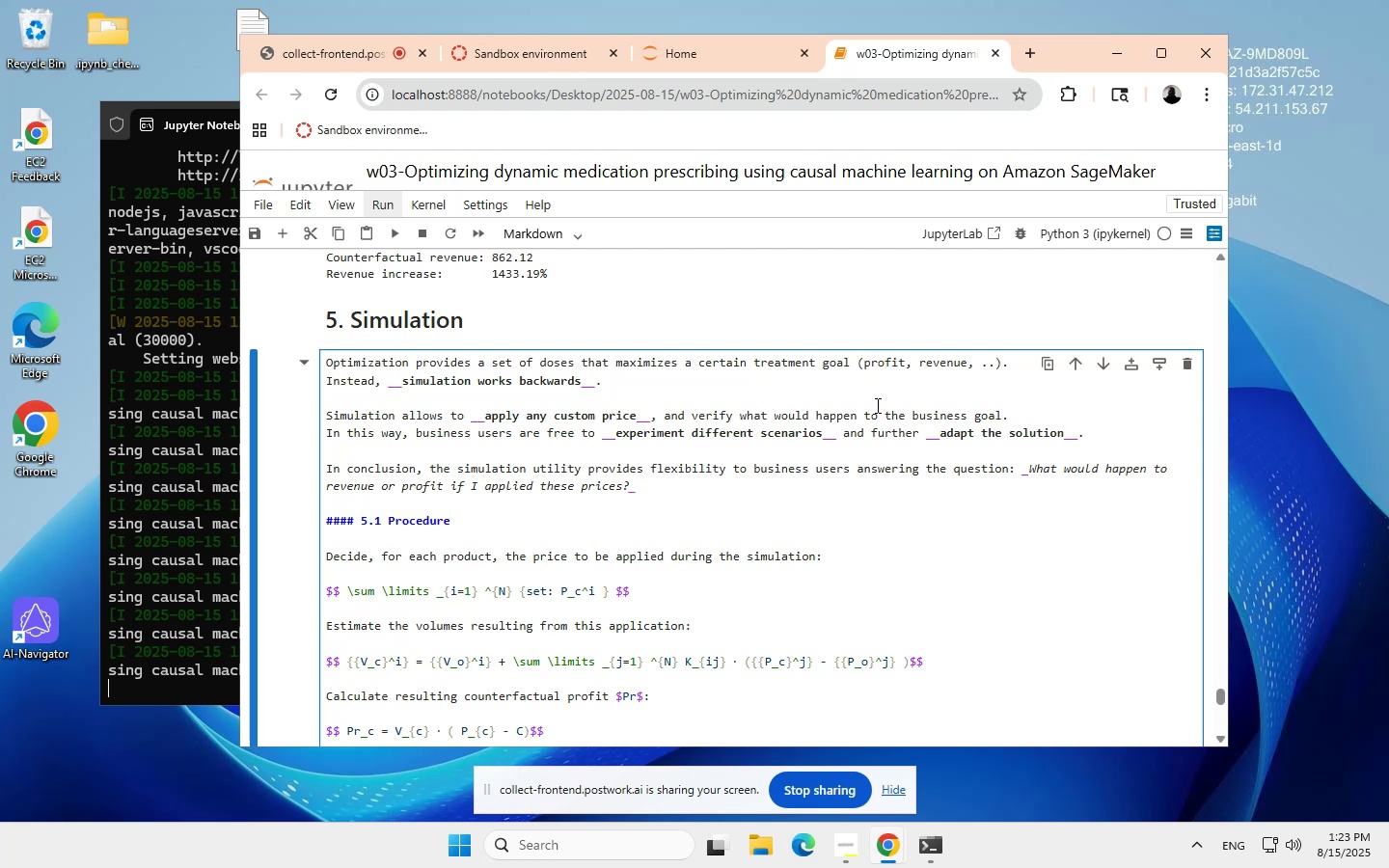 
wait(8.06)
 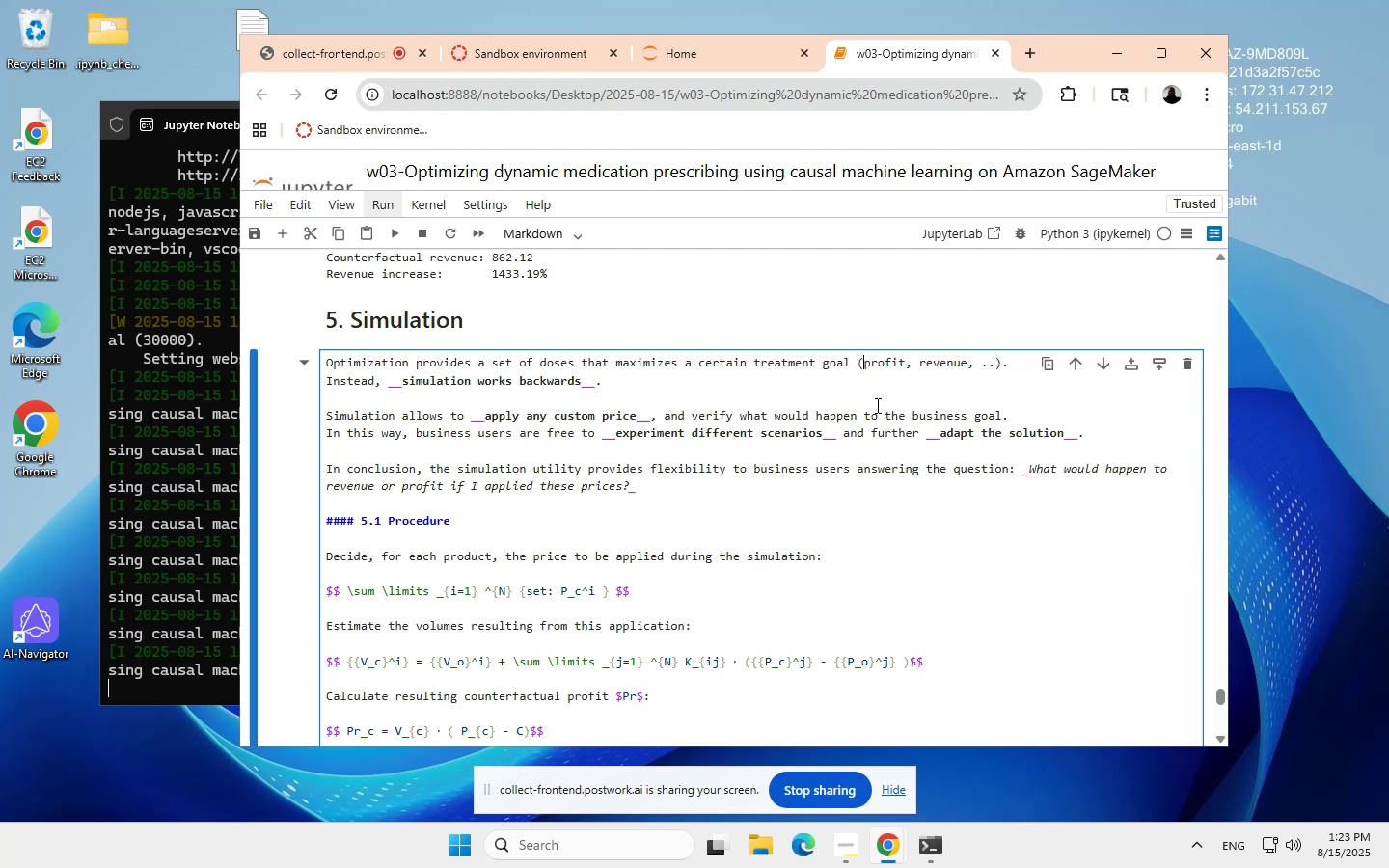 
key(Shift+Quote)
 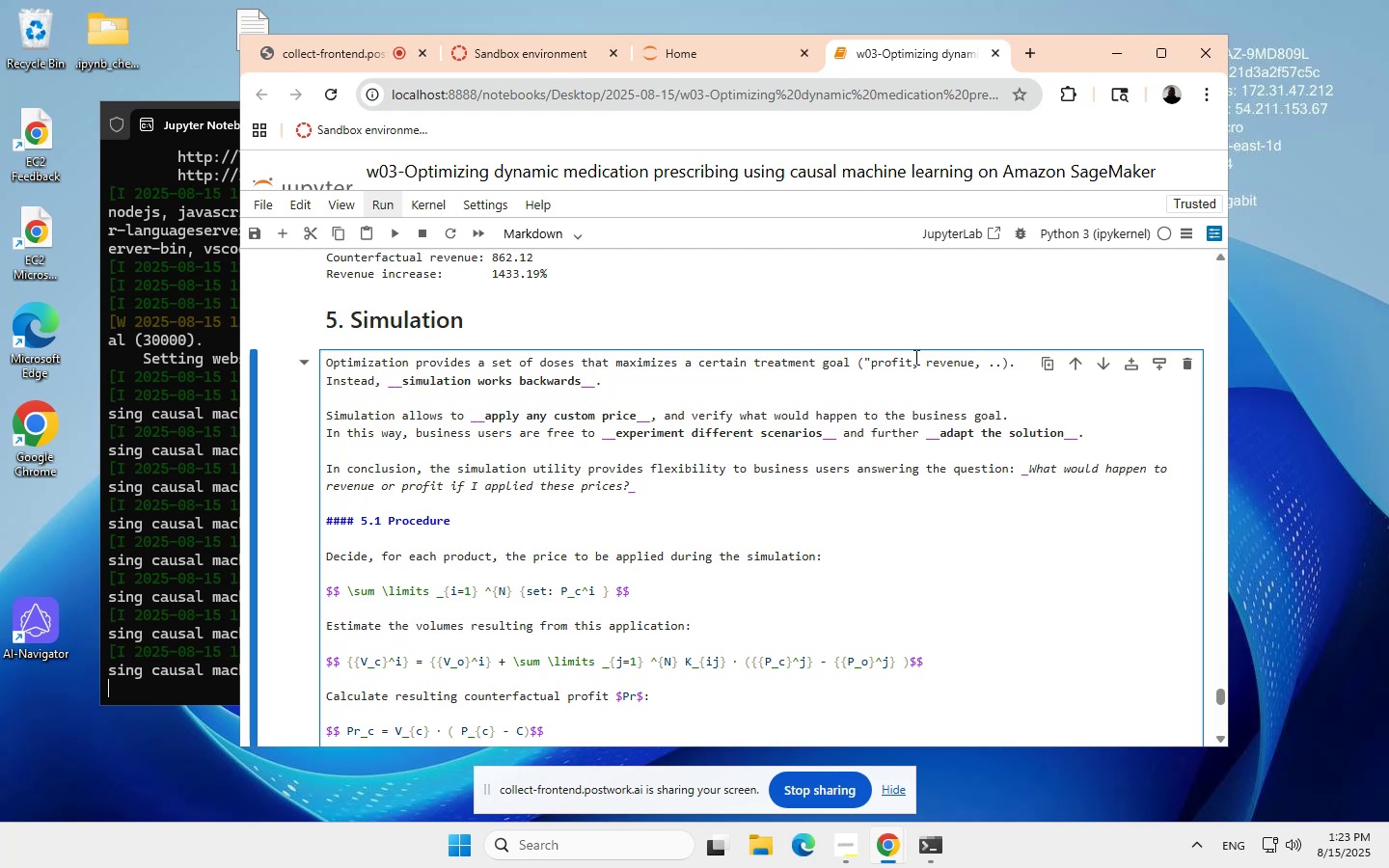 
left_click([912, 360])
 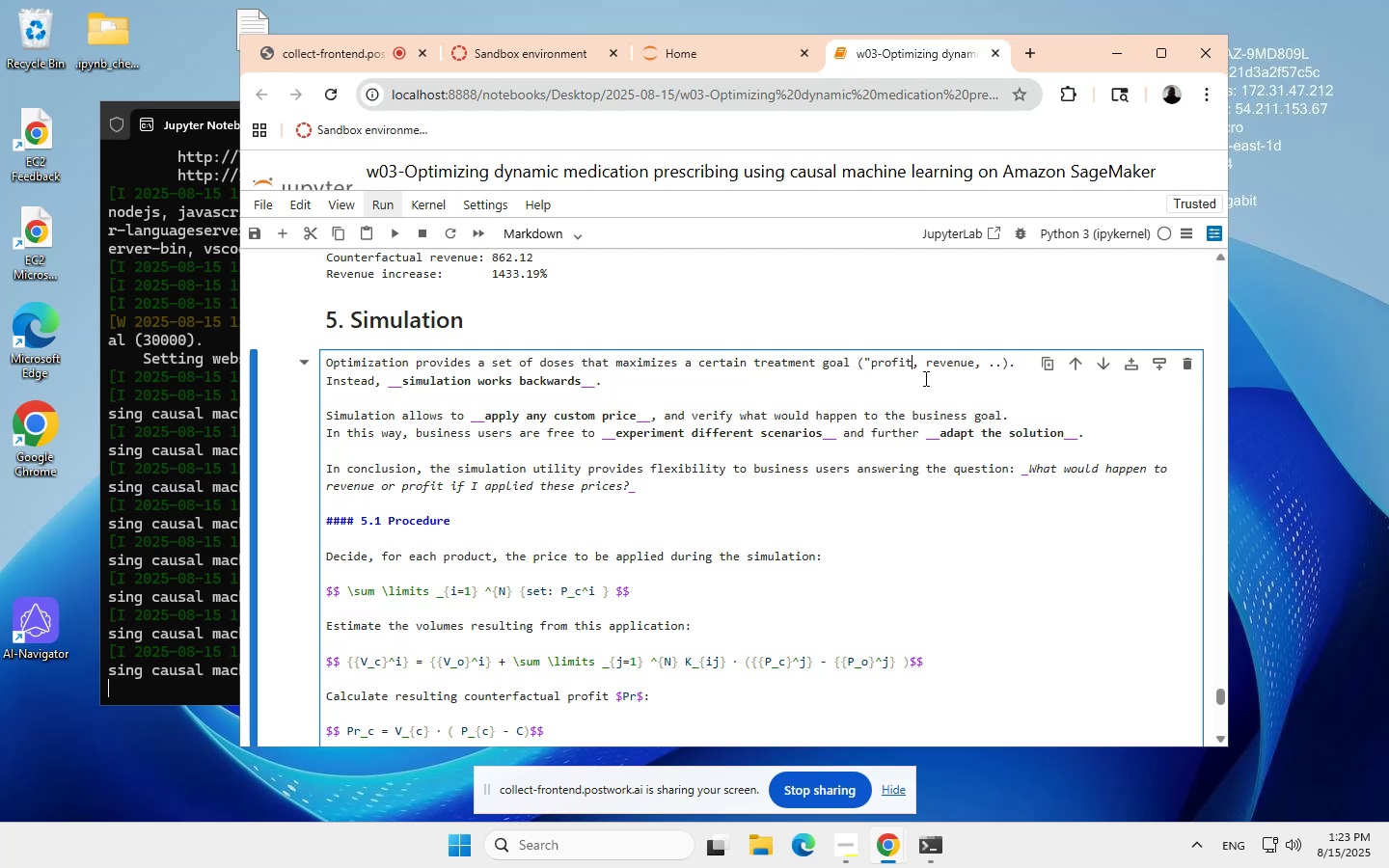 
key(Shift+Quote)
 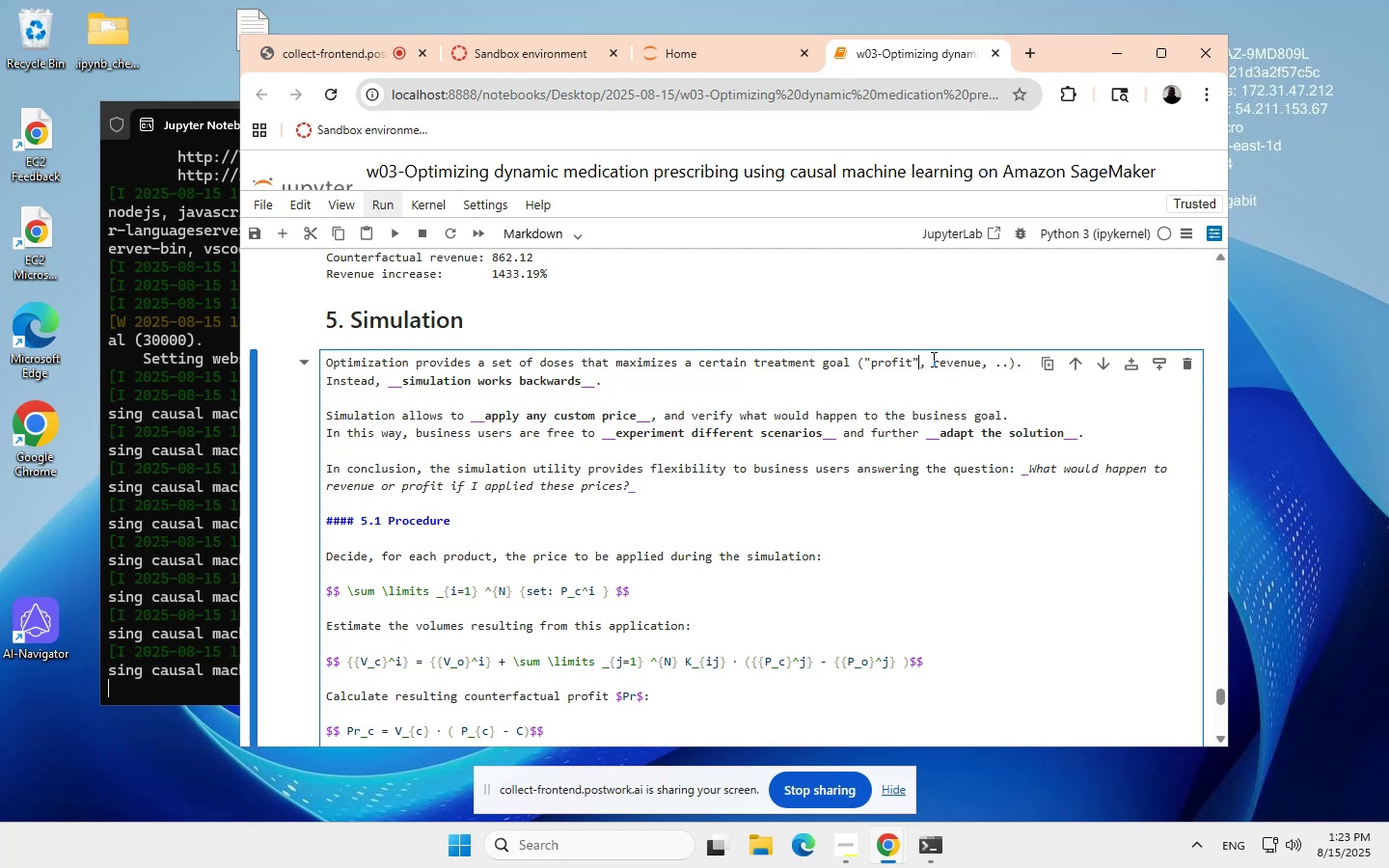 
wait(5.58)
 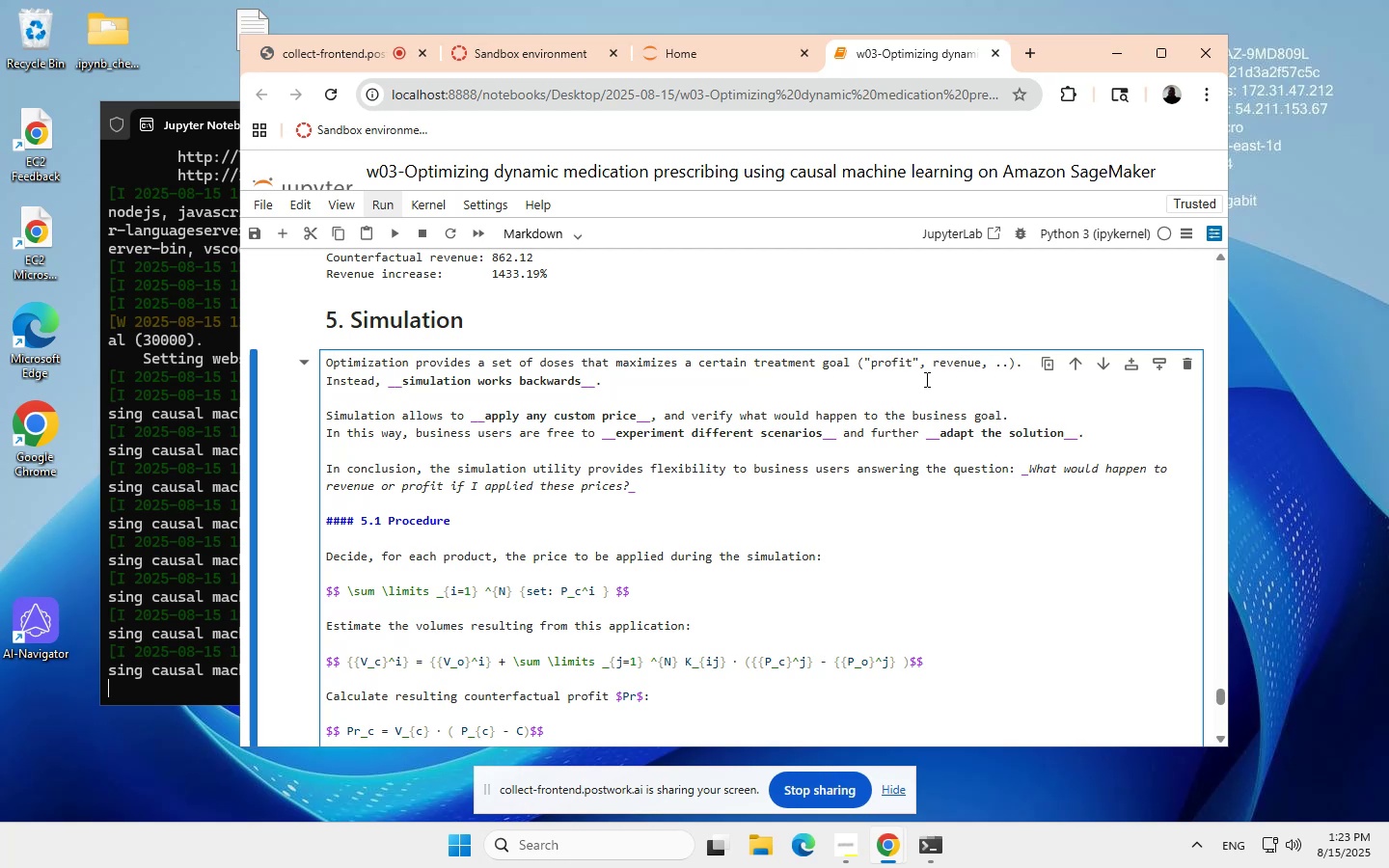 
key(Shift+Quote)
 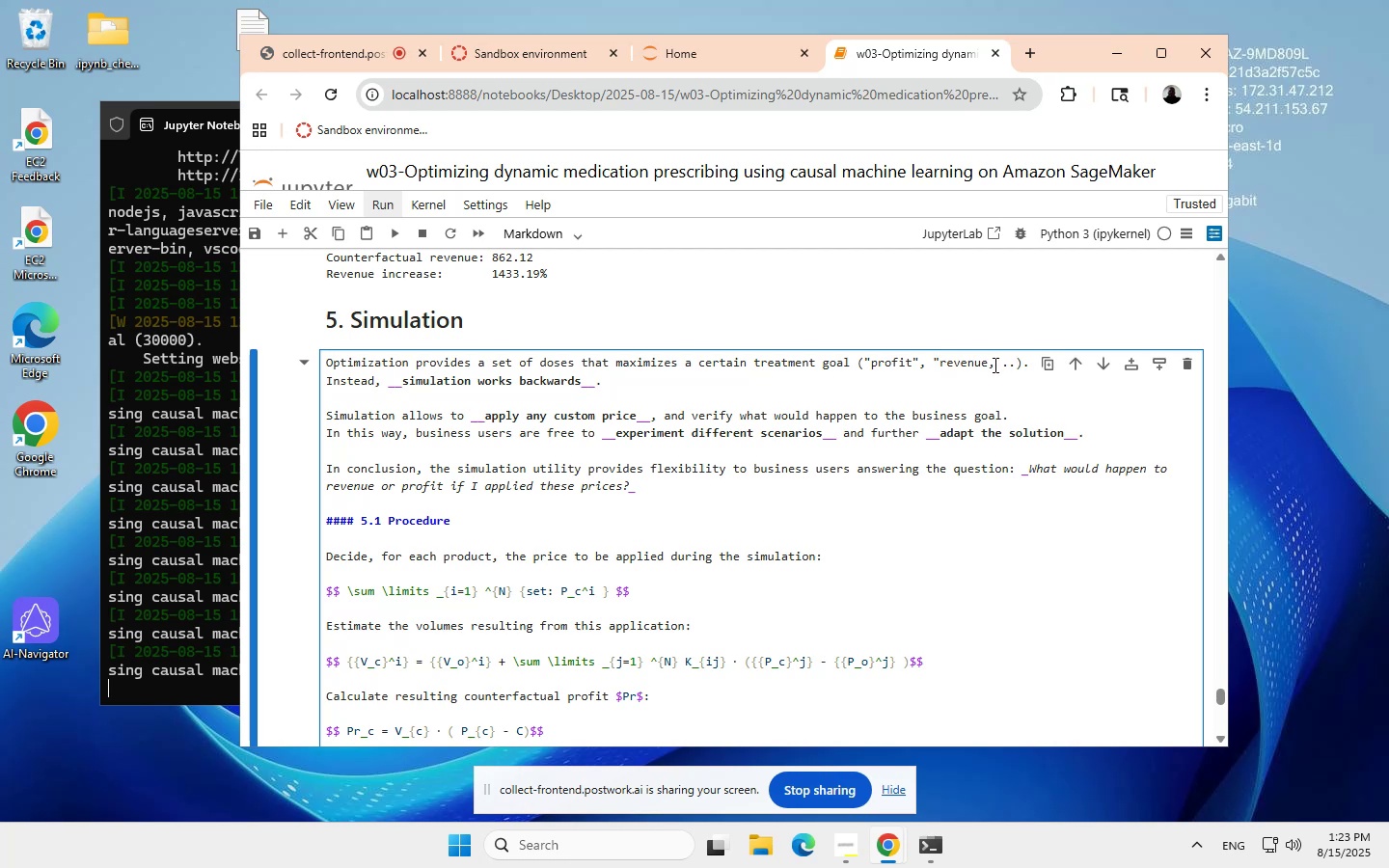 
left_click([986, 361])
 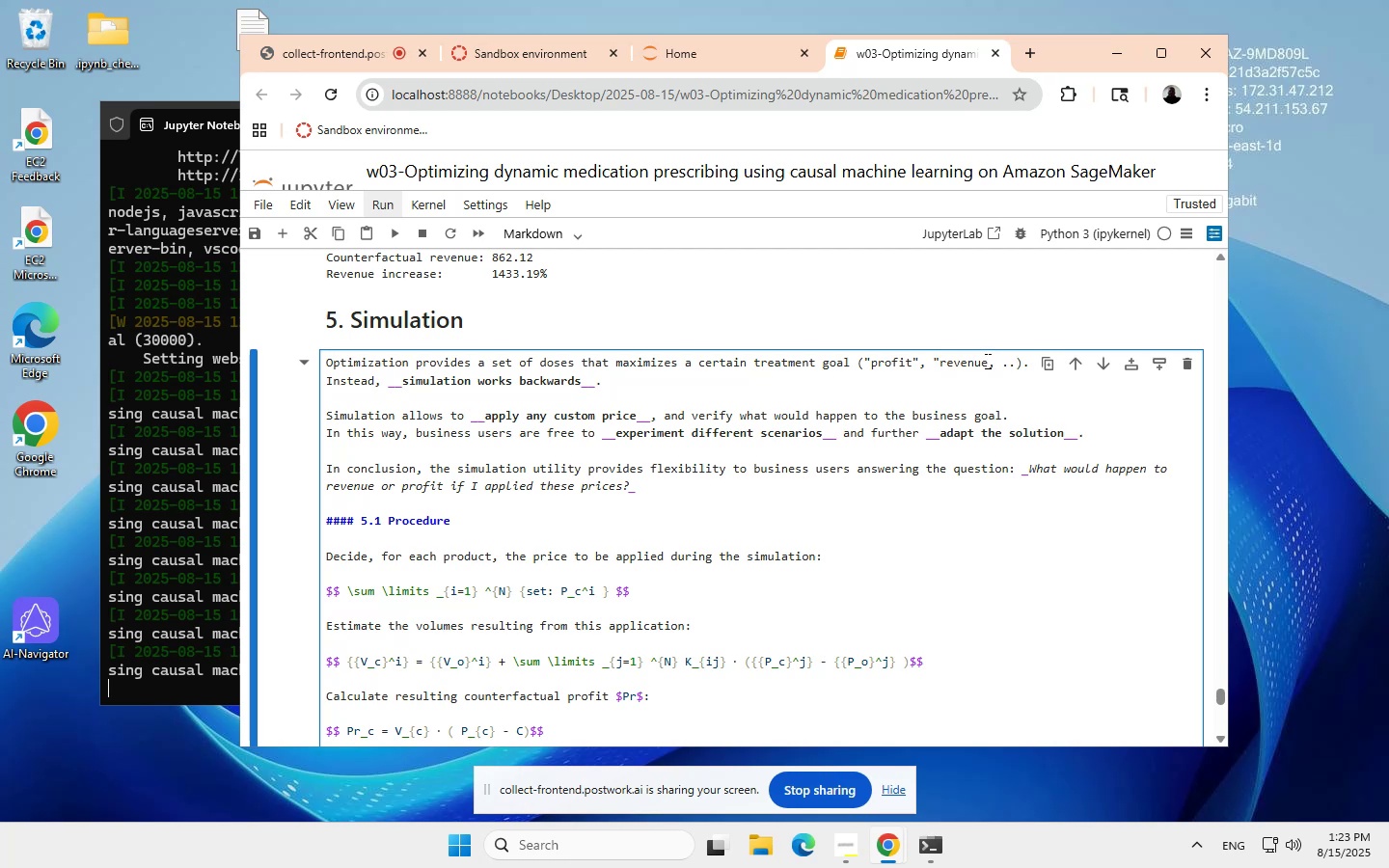 
key(Shift+Quote)
 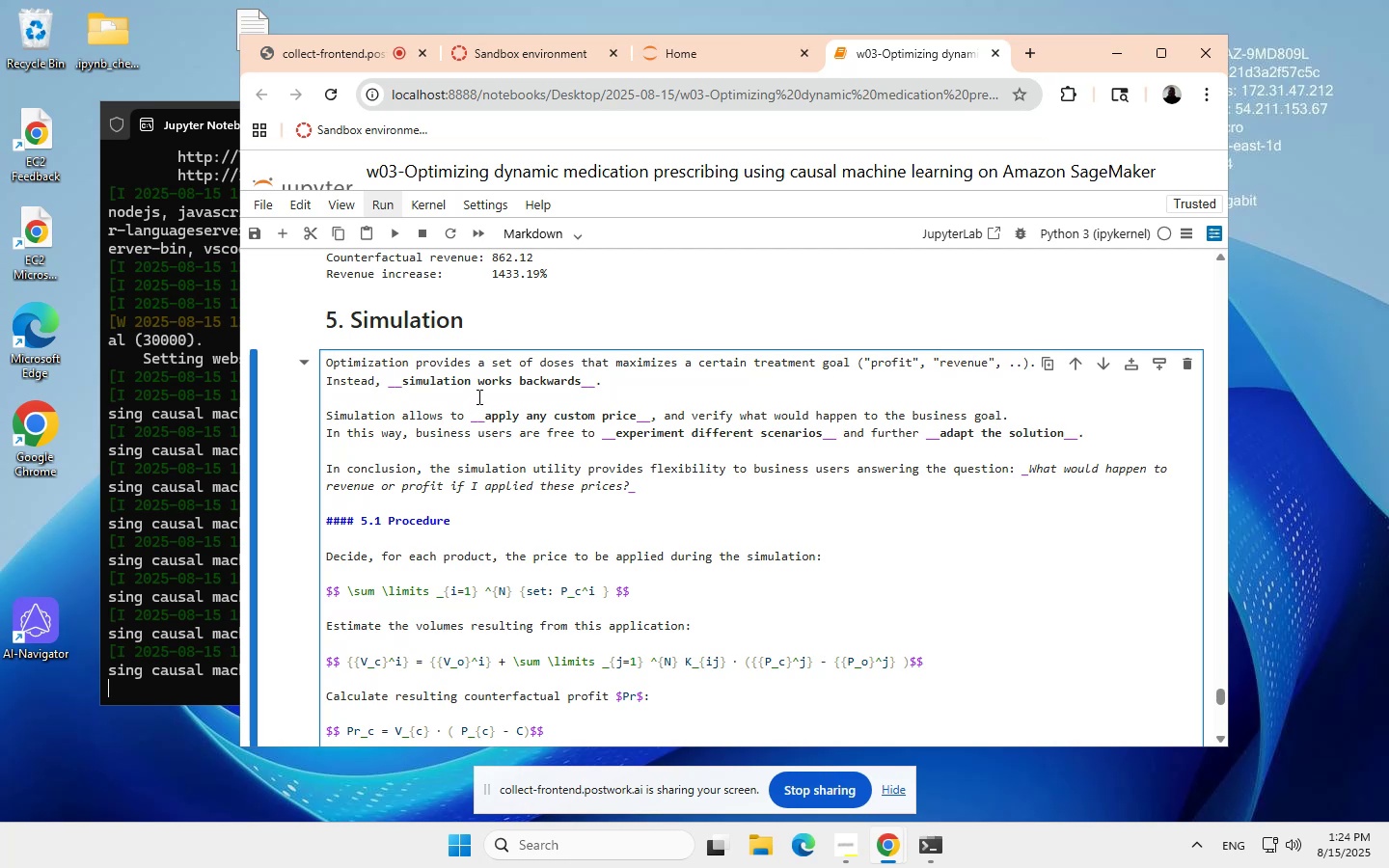 
scroll: coordinate [477, 396], scroll_direction: none, amount: 0.0
 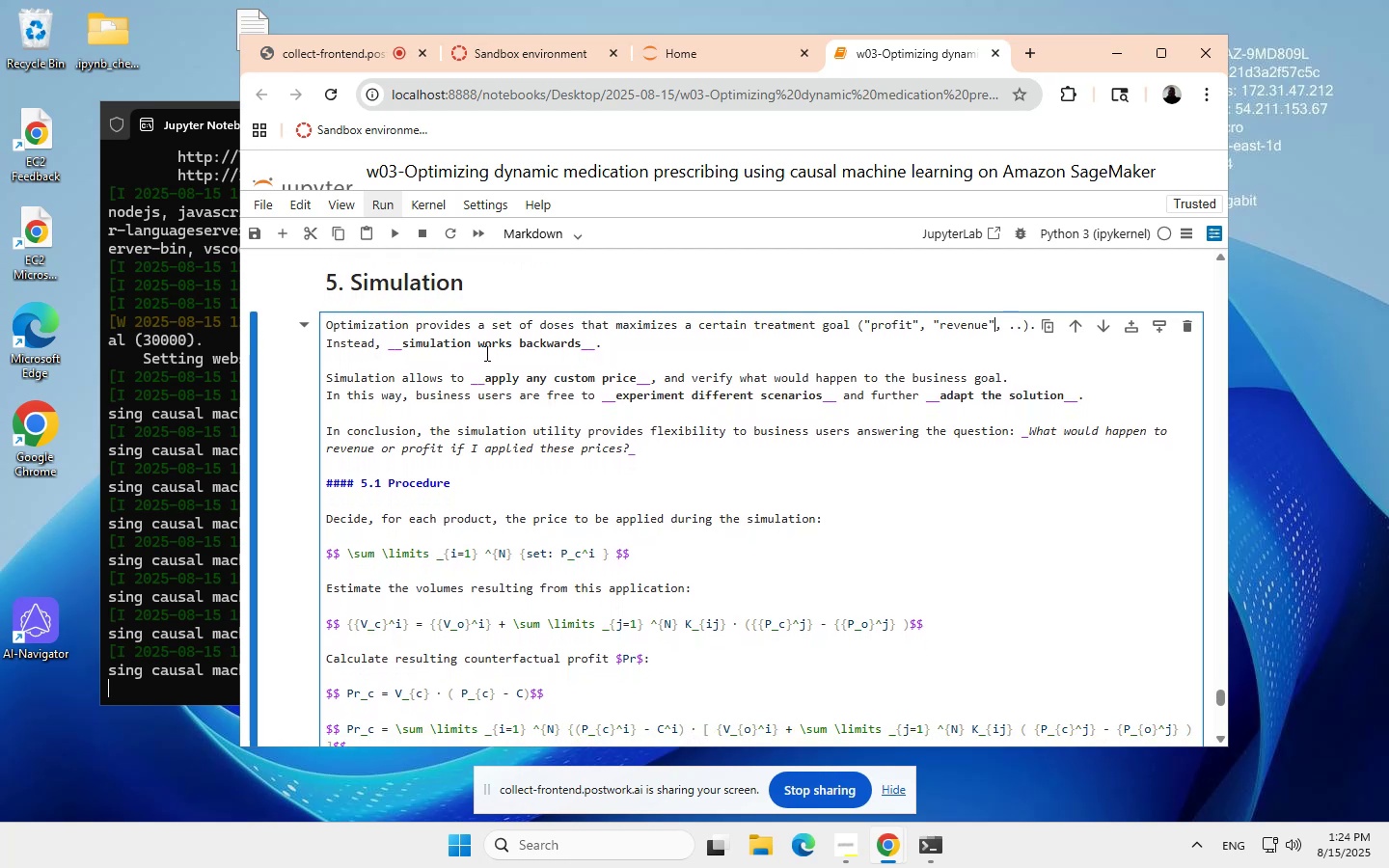 
wait(6.48)
 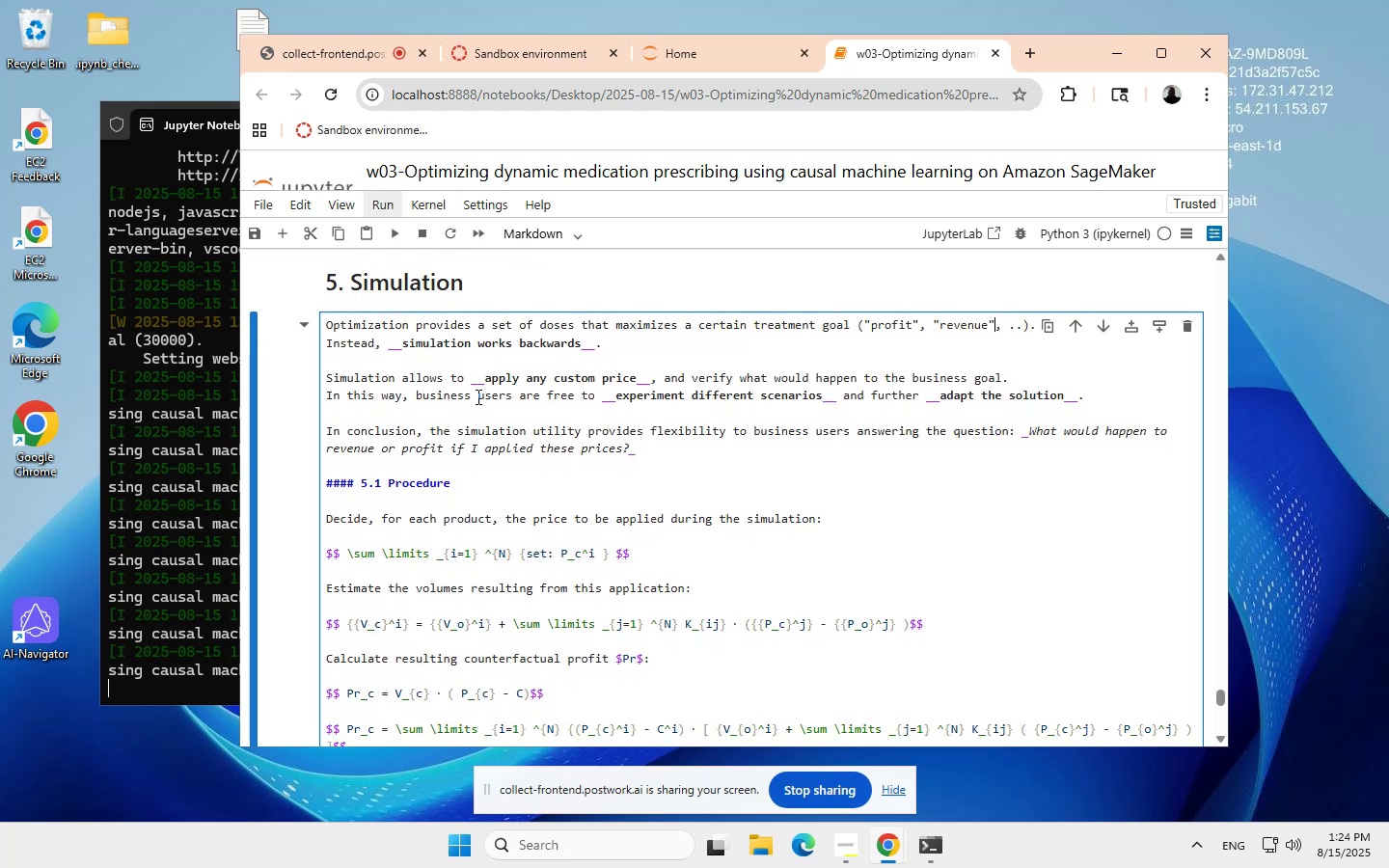 
scroll: coordinate [463, 392], scroll_direction: none, amount: 0.0
 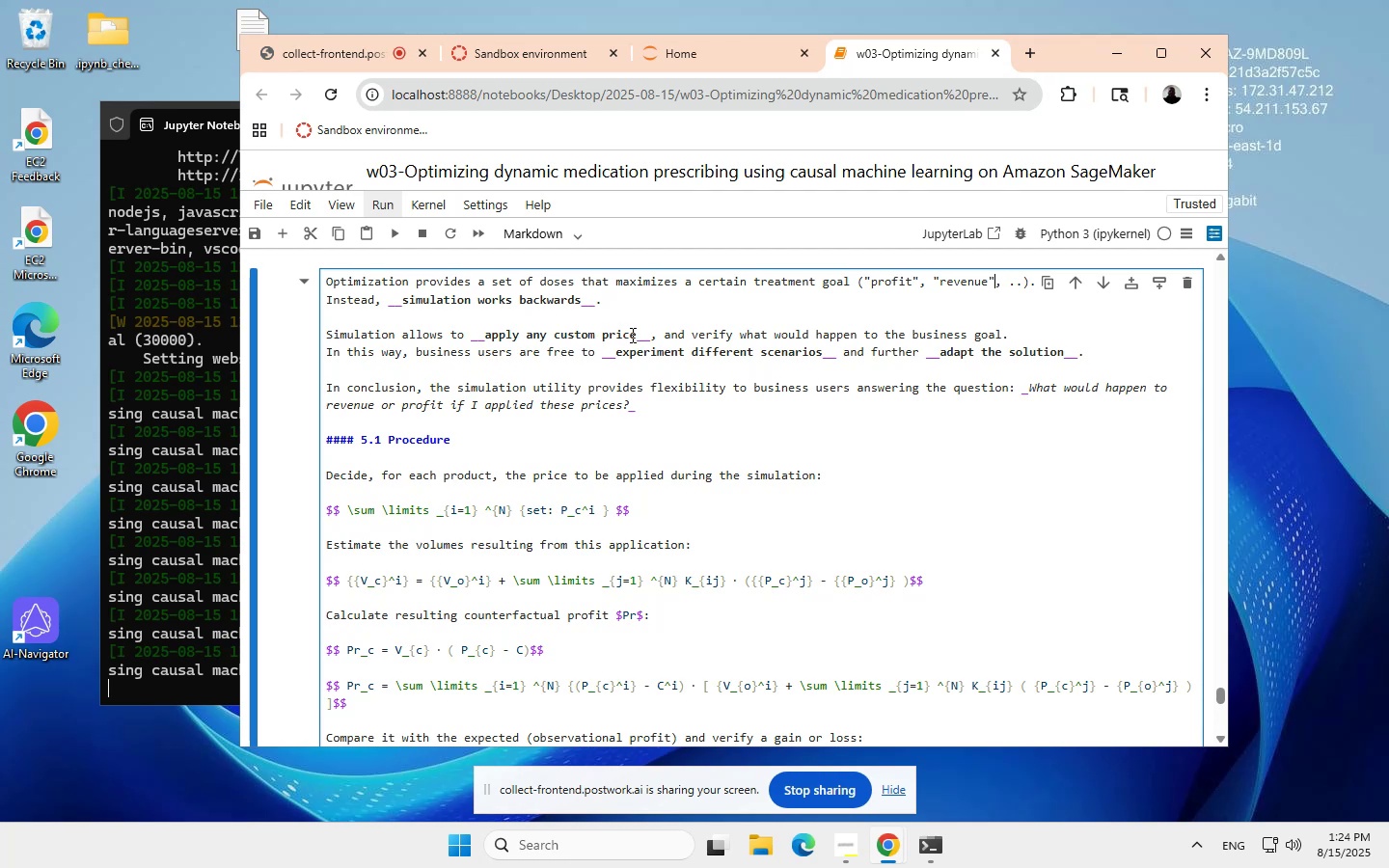 
wait(5.42)
 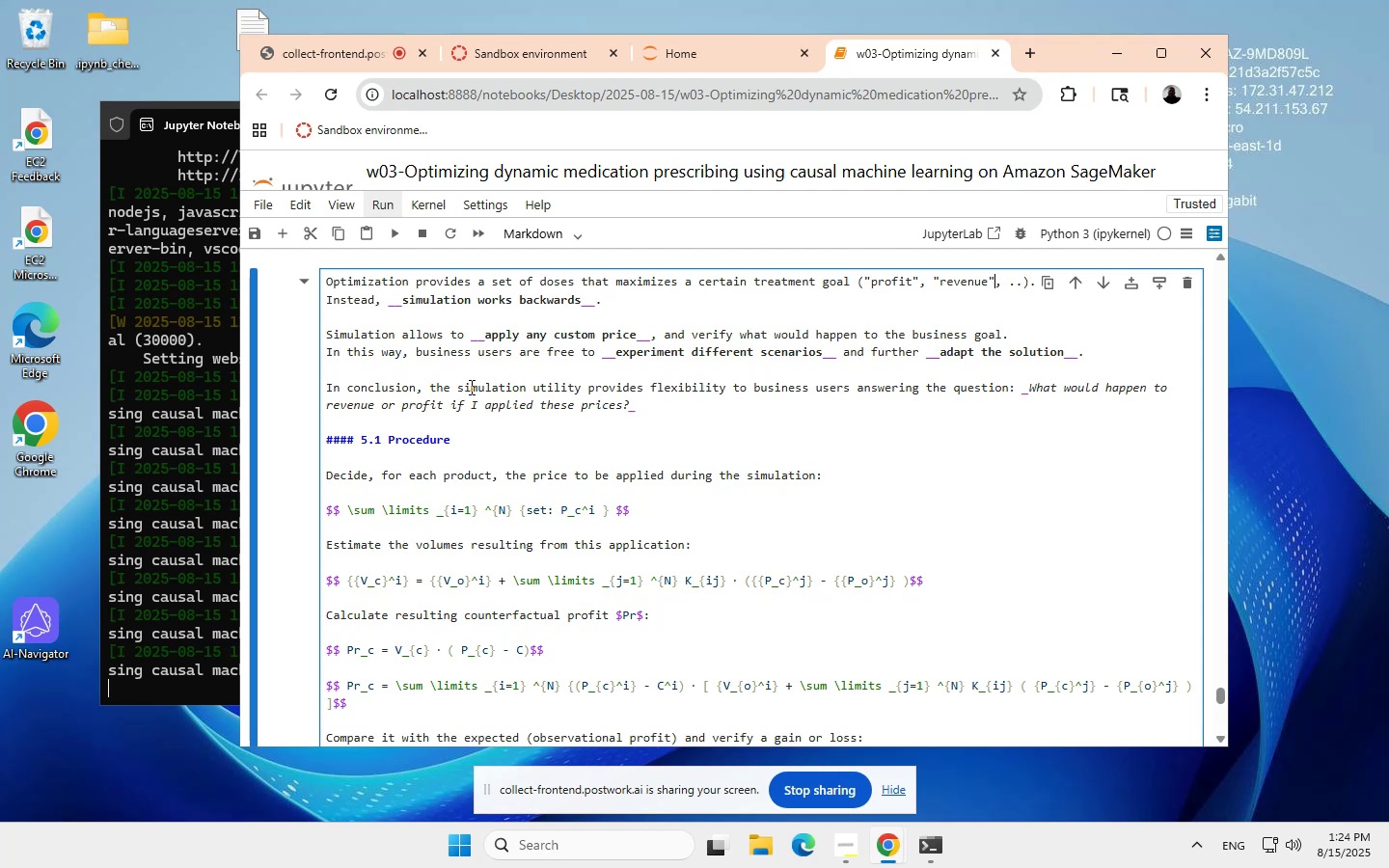 
left_click([633, 334])
 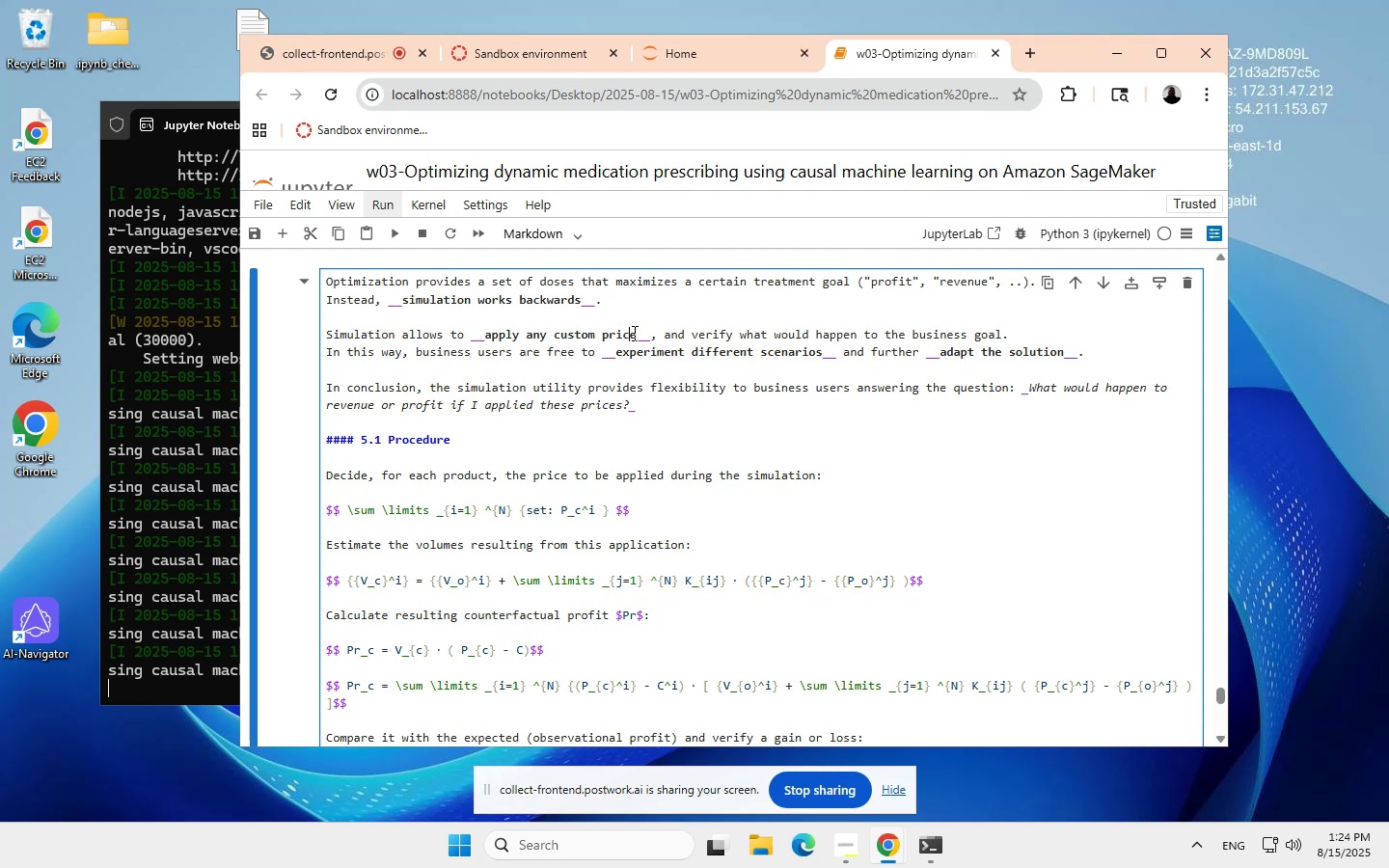 
key(ArrowRight)
 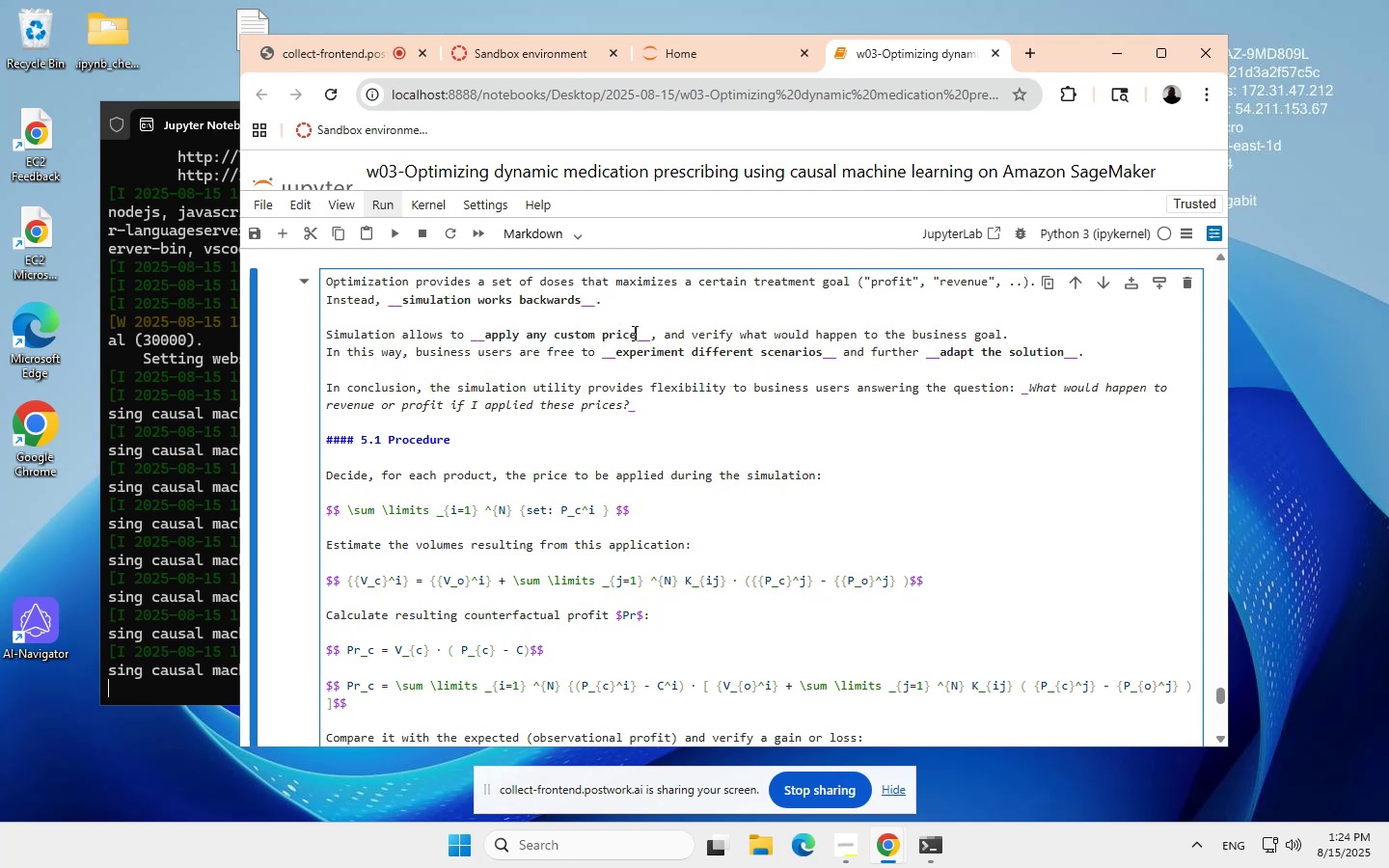 
key(Backspace)
key(Backspace)
key(Backspace)
key(Backspace)
key(Backspace)
type(dose)
 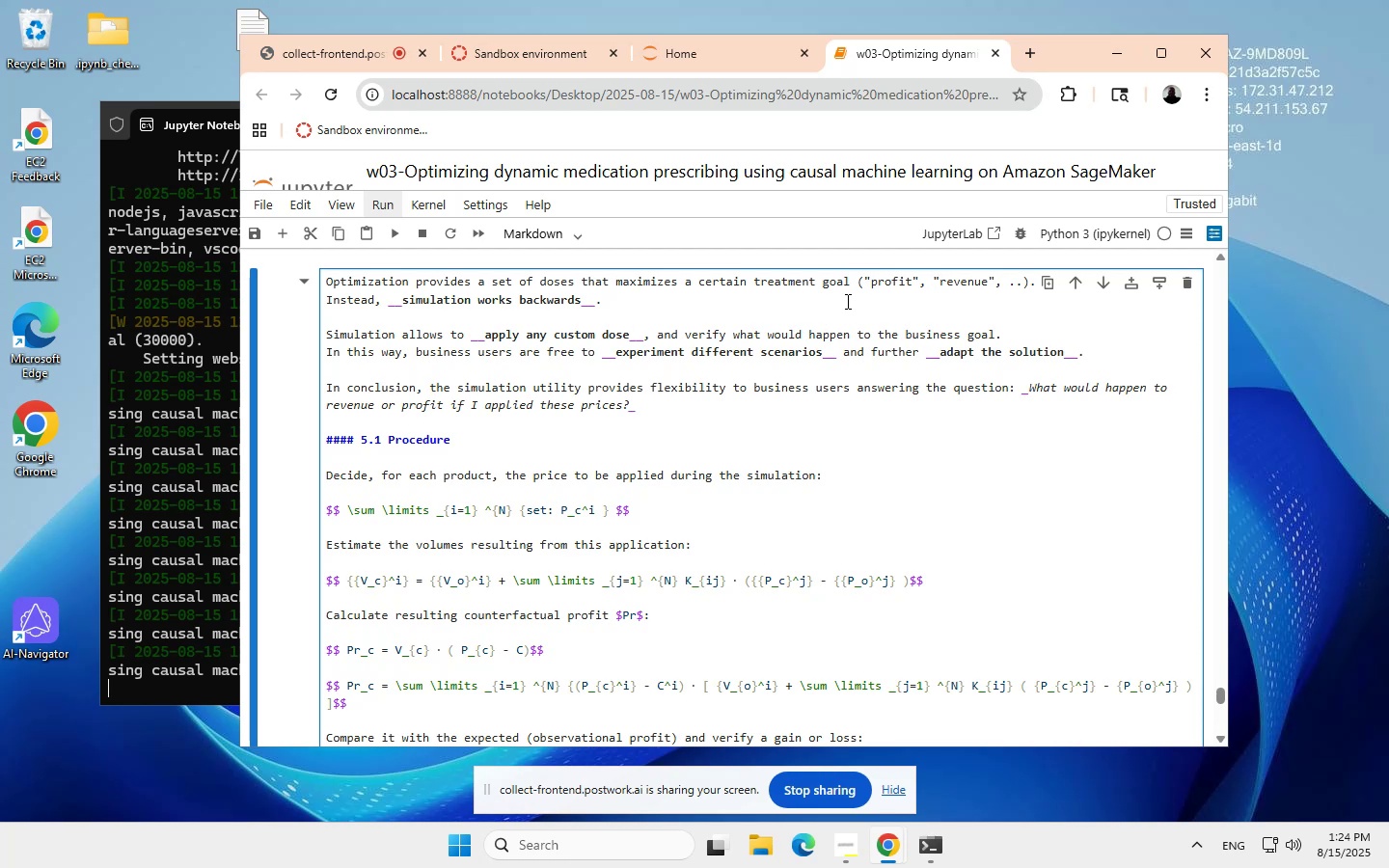 
wait(13.28)
 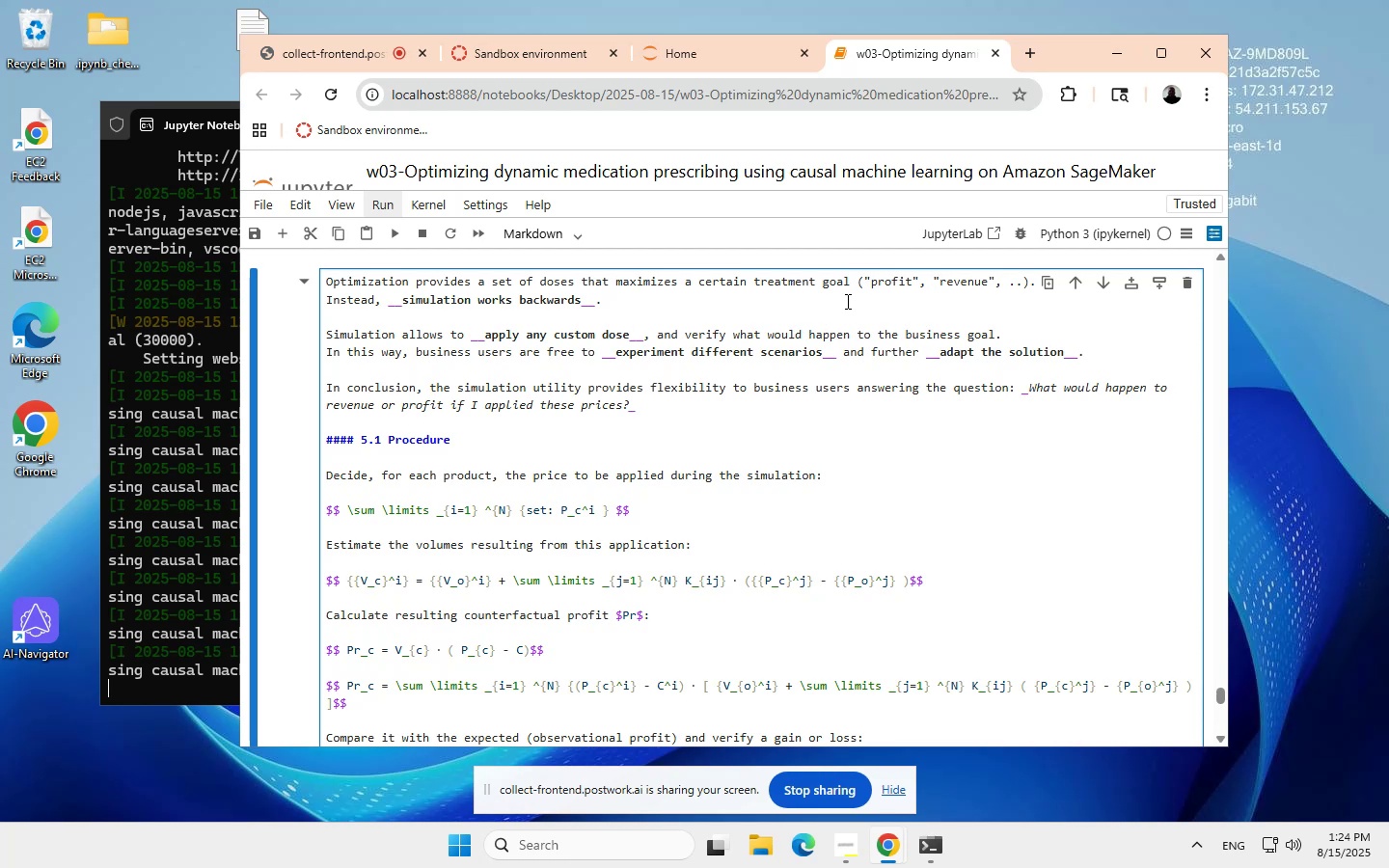 
left_click([959, 334])
 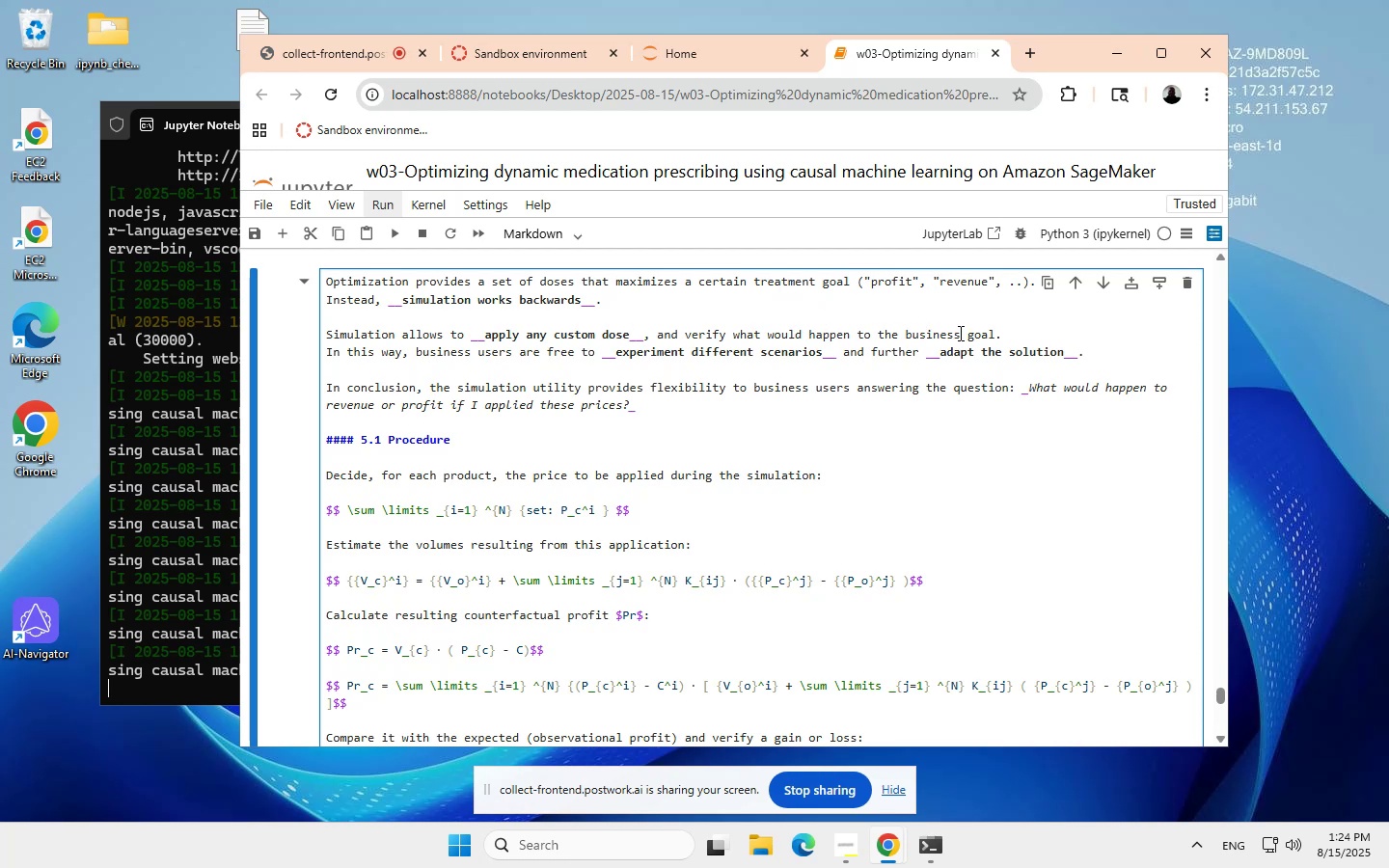 
key(Backspace)
key(Backspace)
key(Backspace)
key(Backspace)
key(Backspace)
key(Backspace)
key(Backspace)
key(Backspace)
type(treatment)
 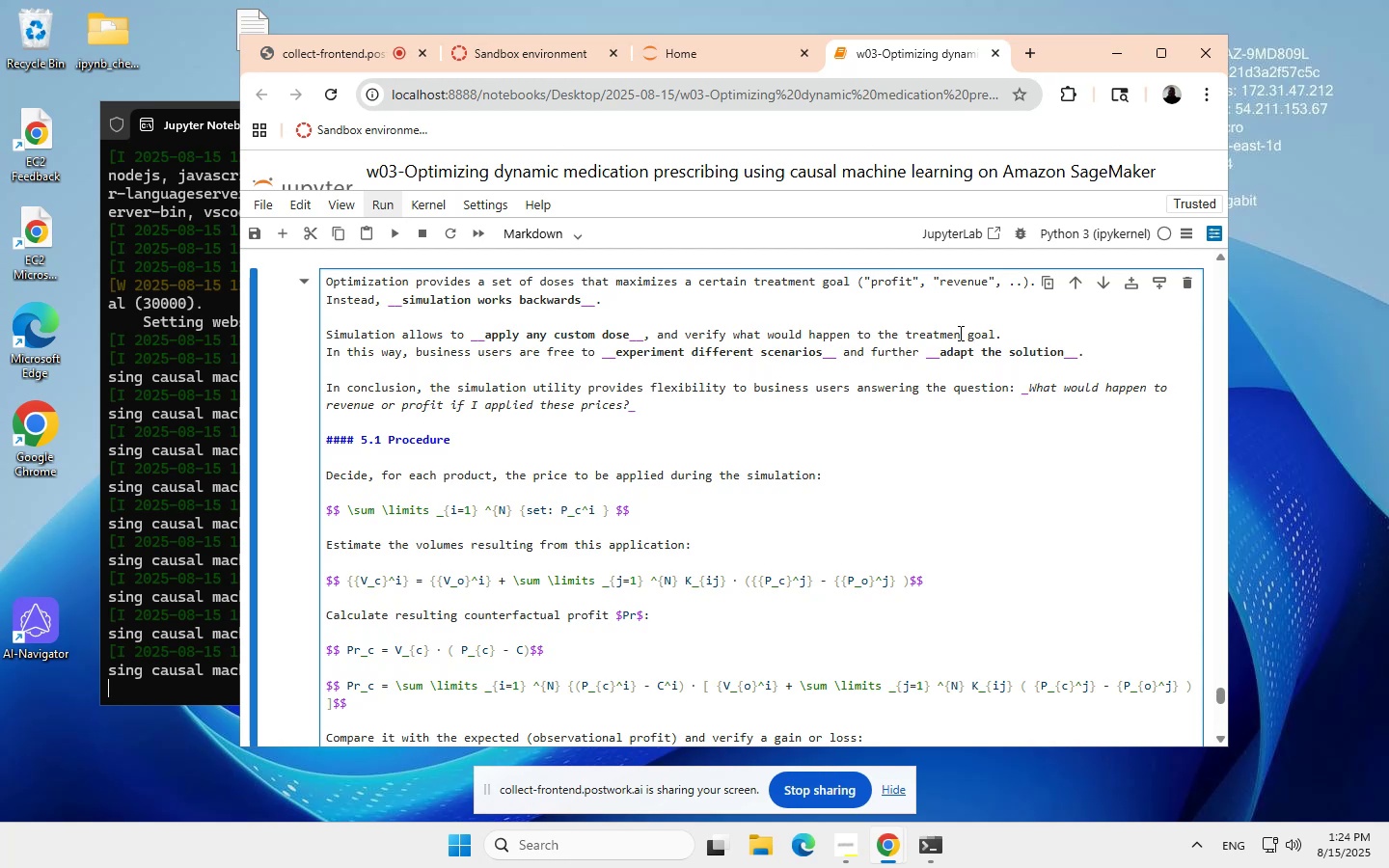 
scroll: coordinate [959, 333], scroll_direction: none, amount: 0.0
 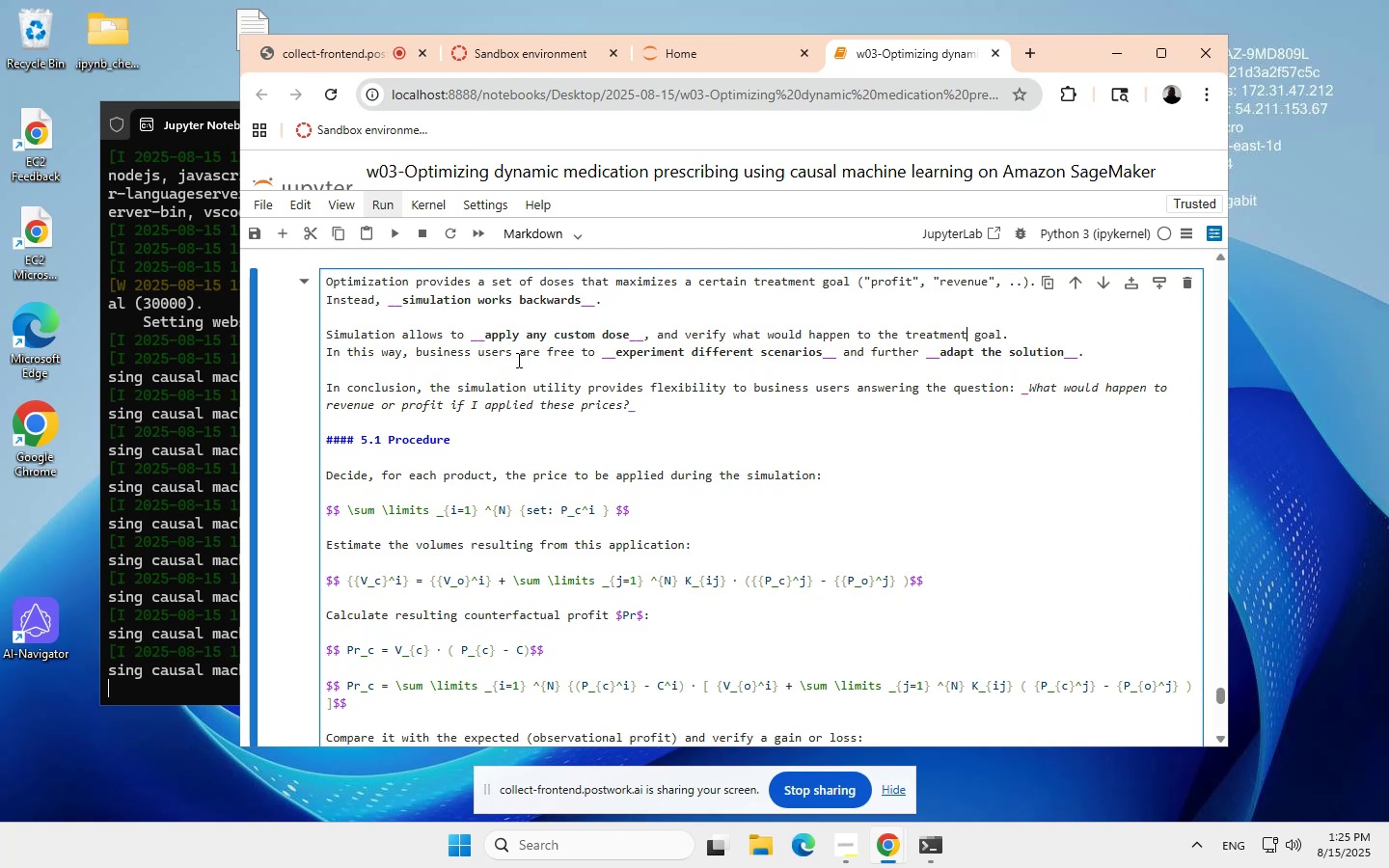 
wait(6.8)
 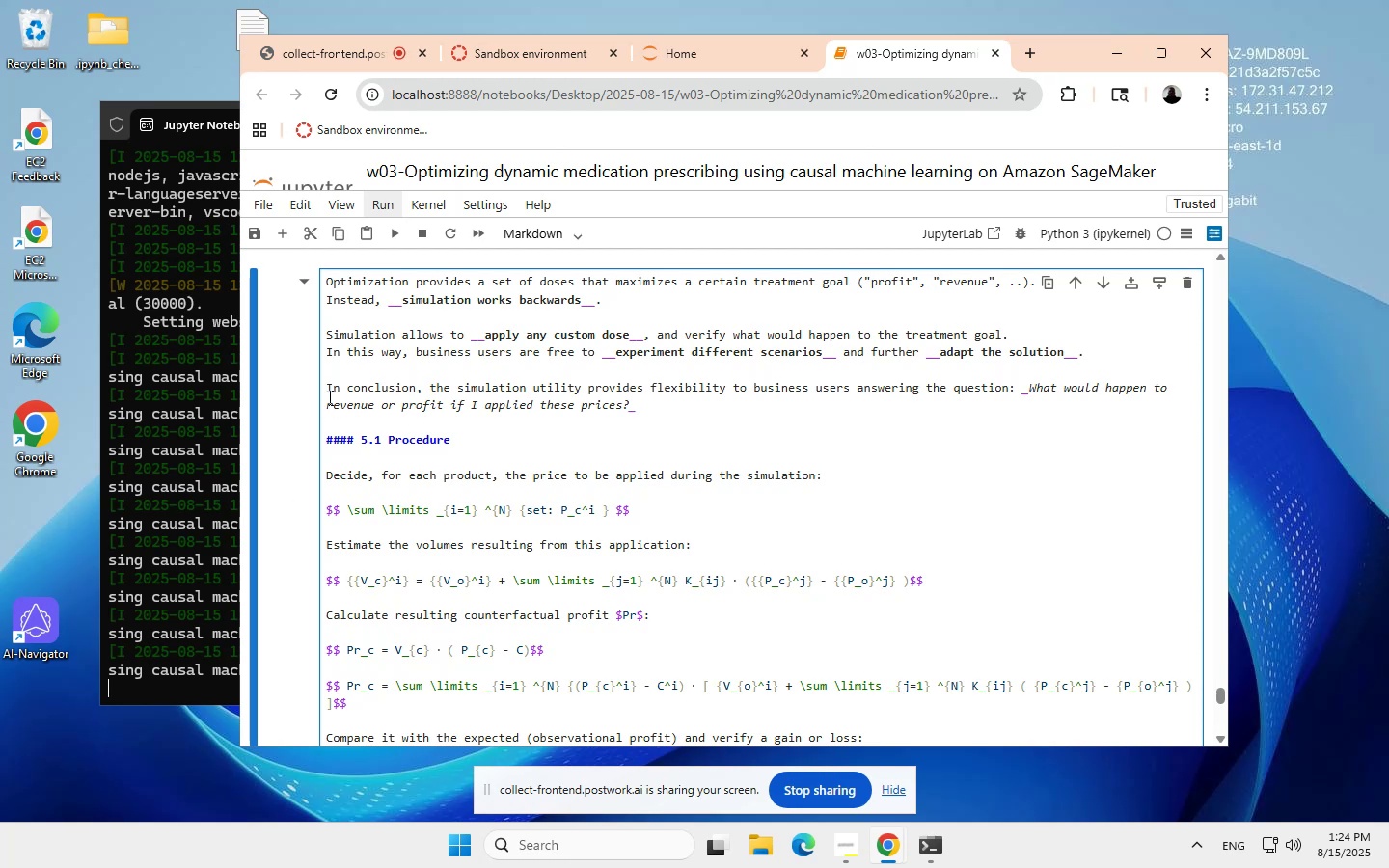 
left_click([472, 351])
 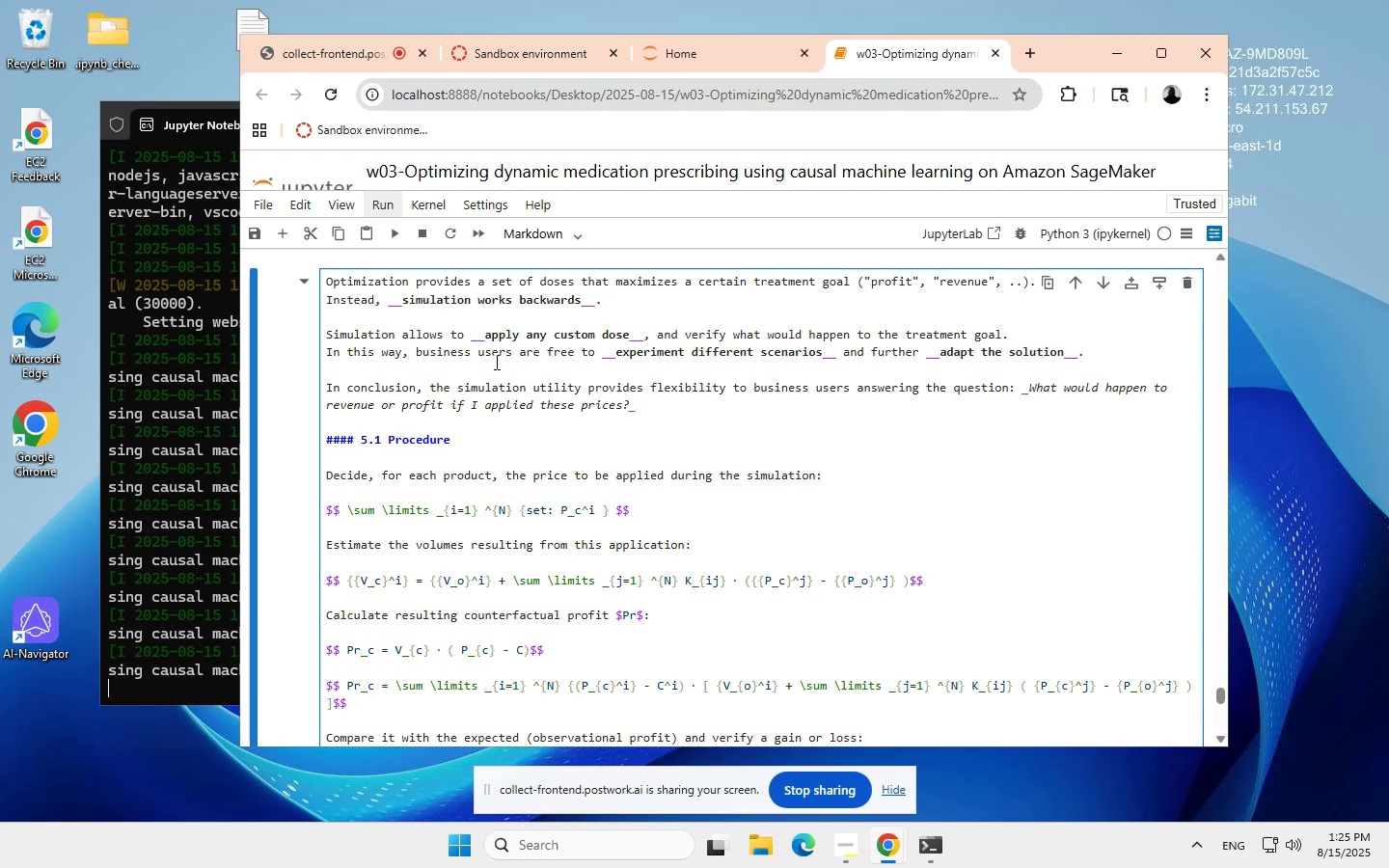 
key(Backspace)
 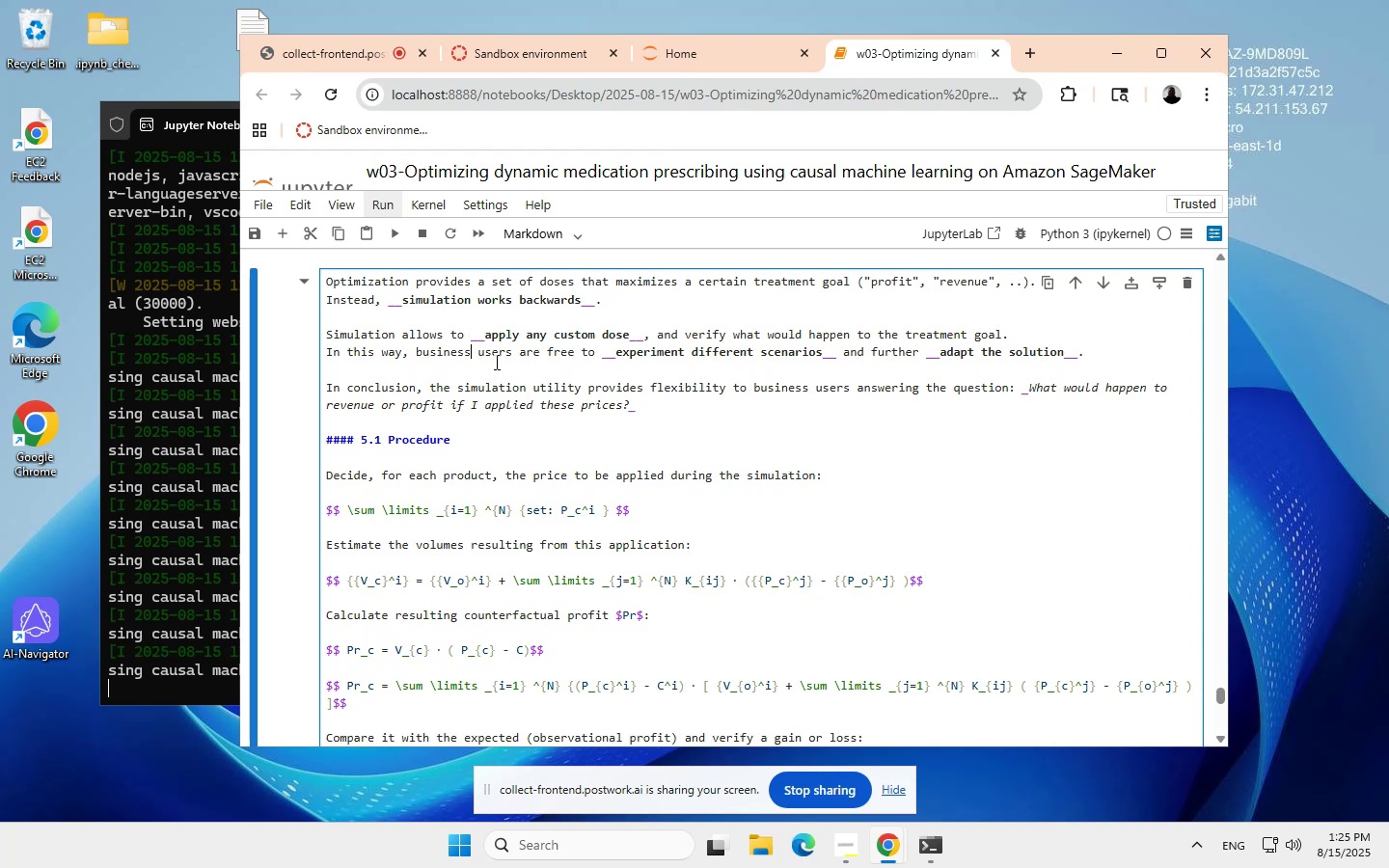 
key(Backspace)
 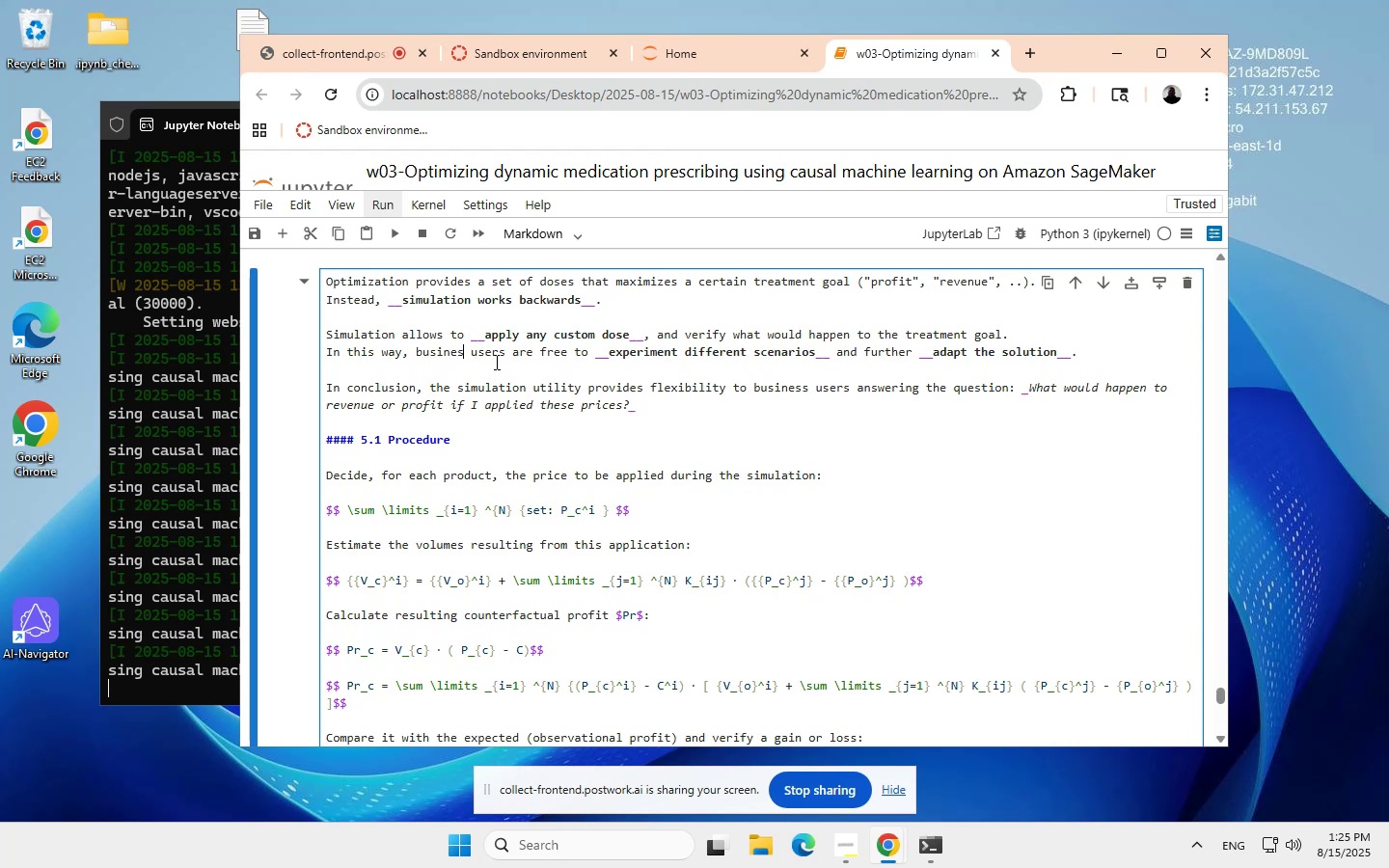 
key(Backspace)
 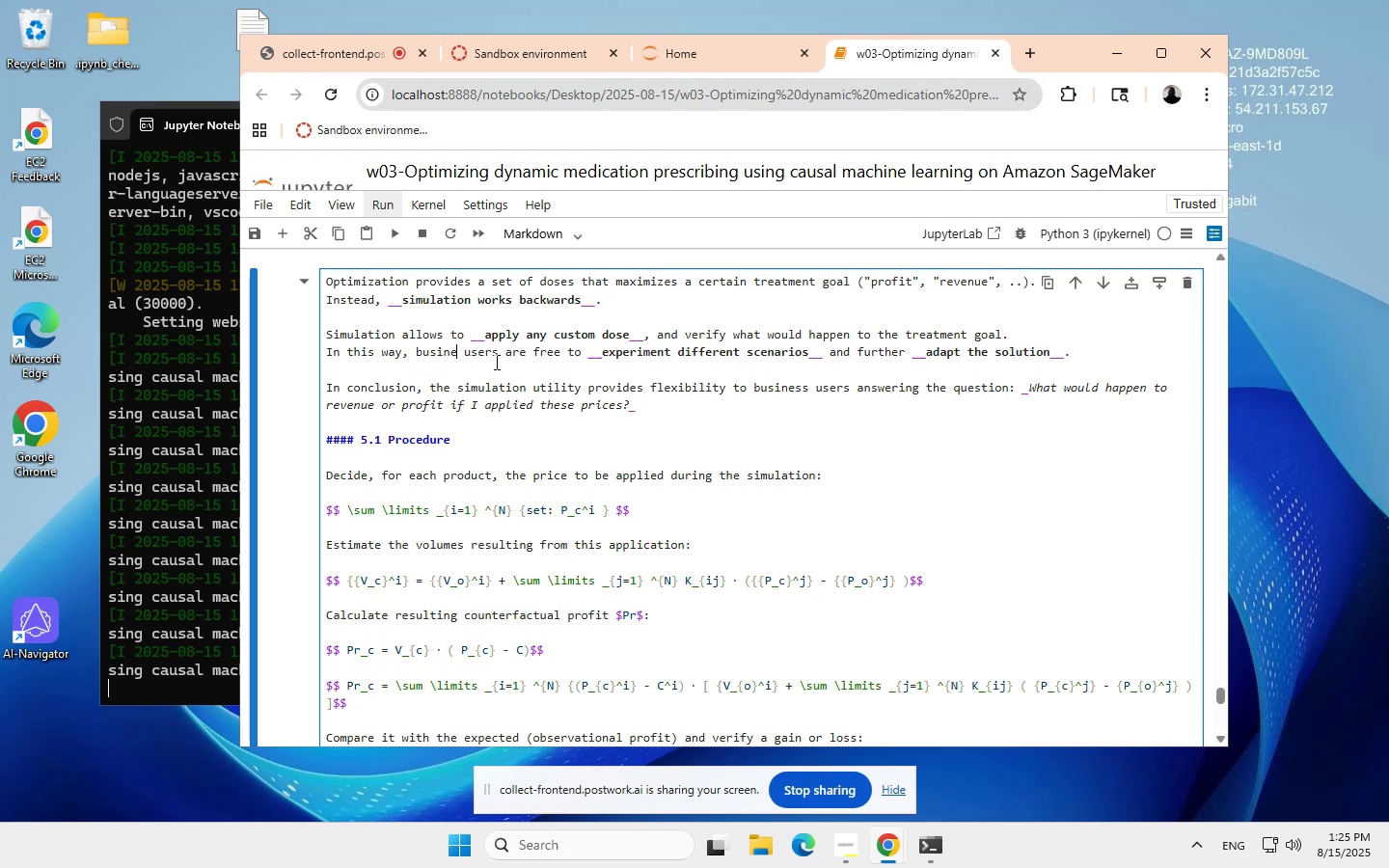 
key(Backspace)
 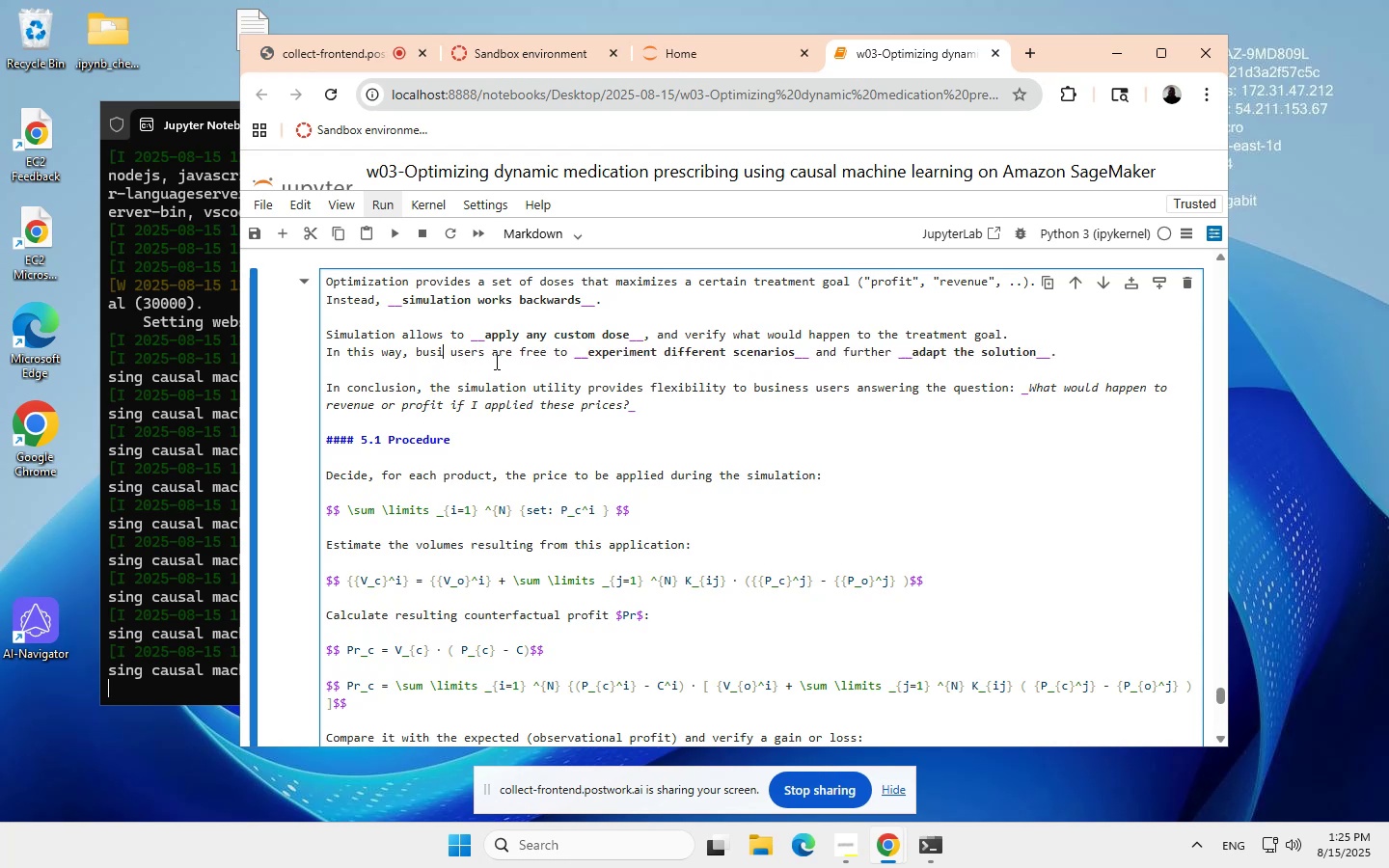 
key(Backspace)
 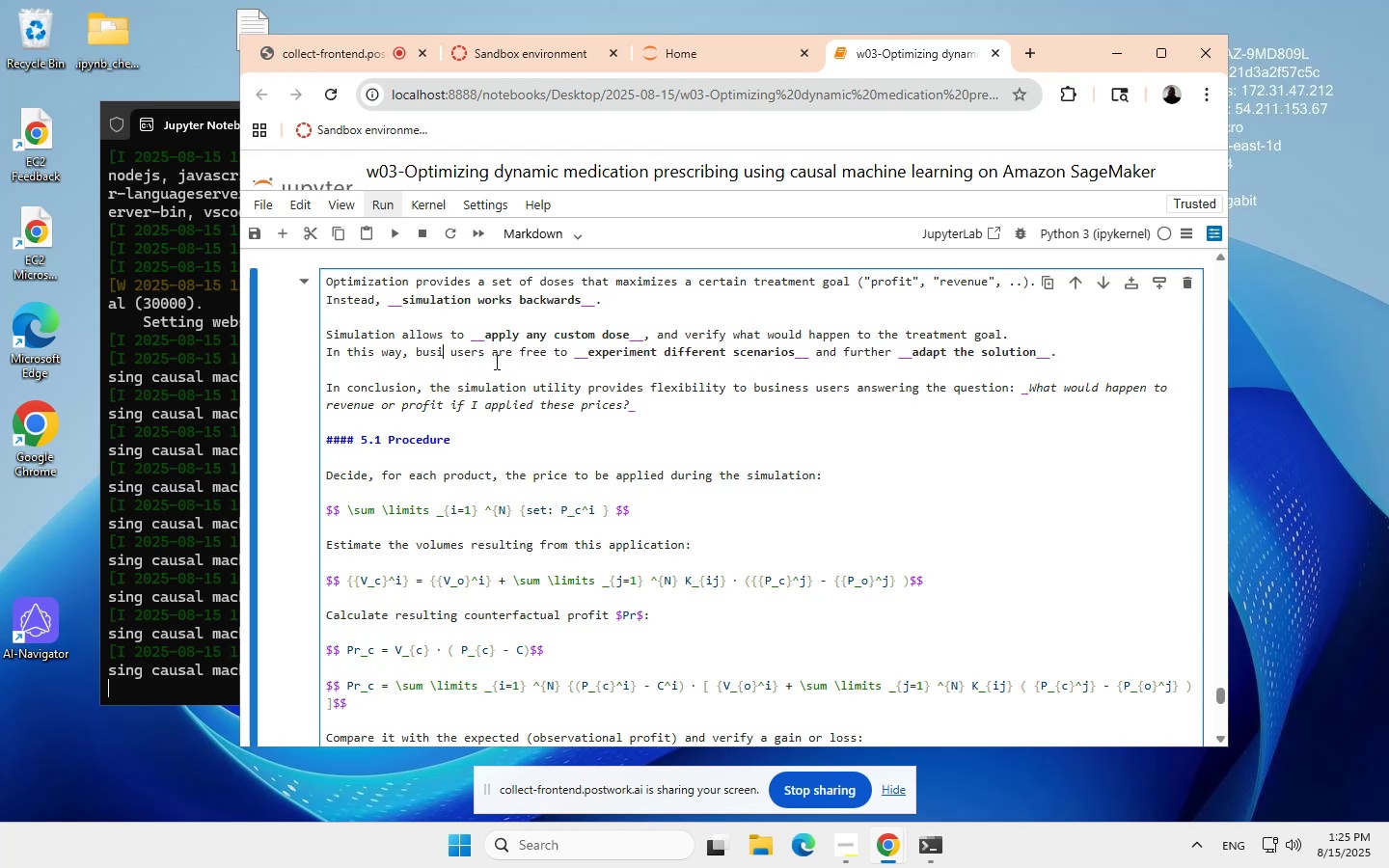 
key(Backspace)
 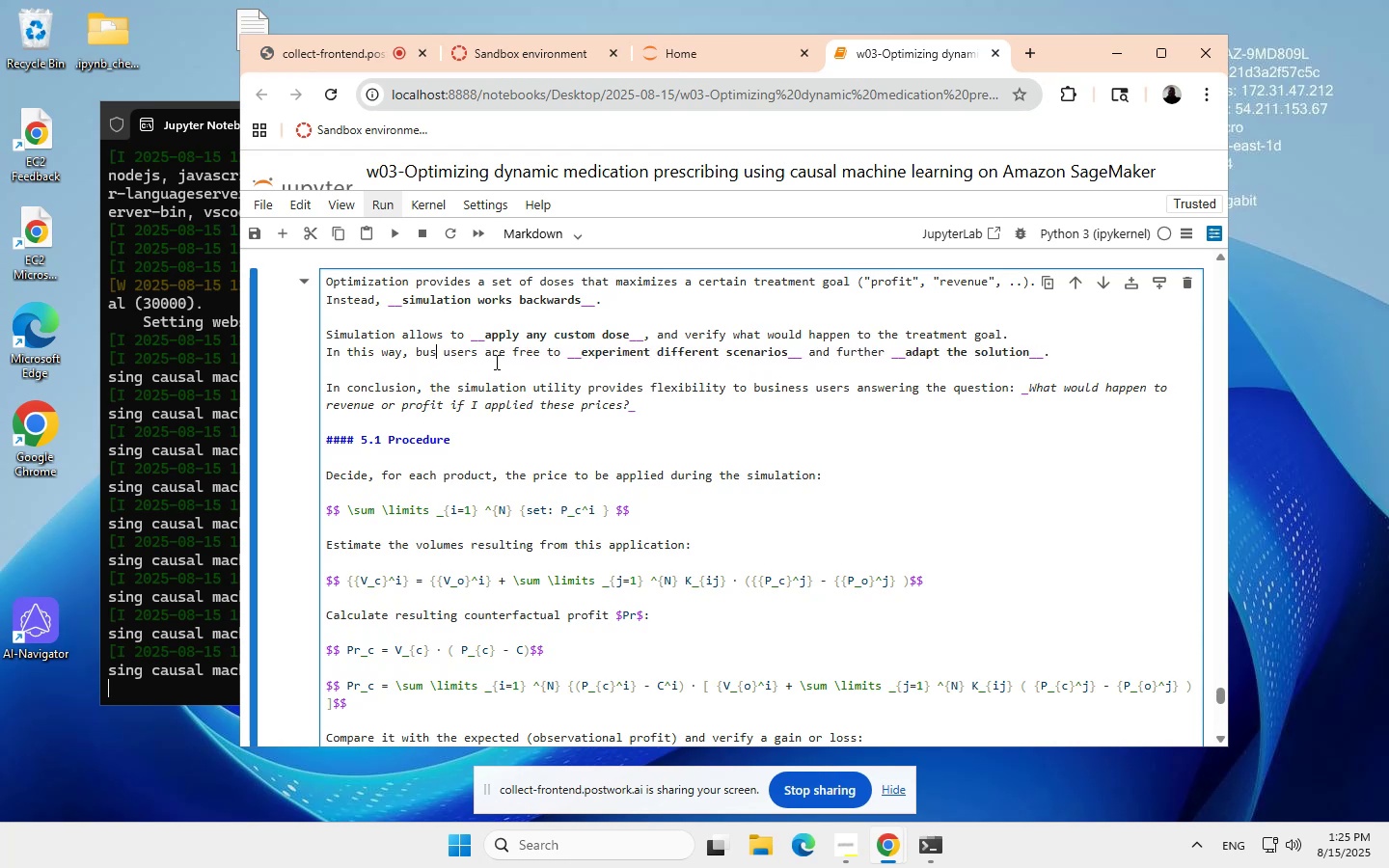 
key(Backspace)
 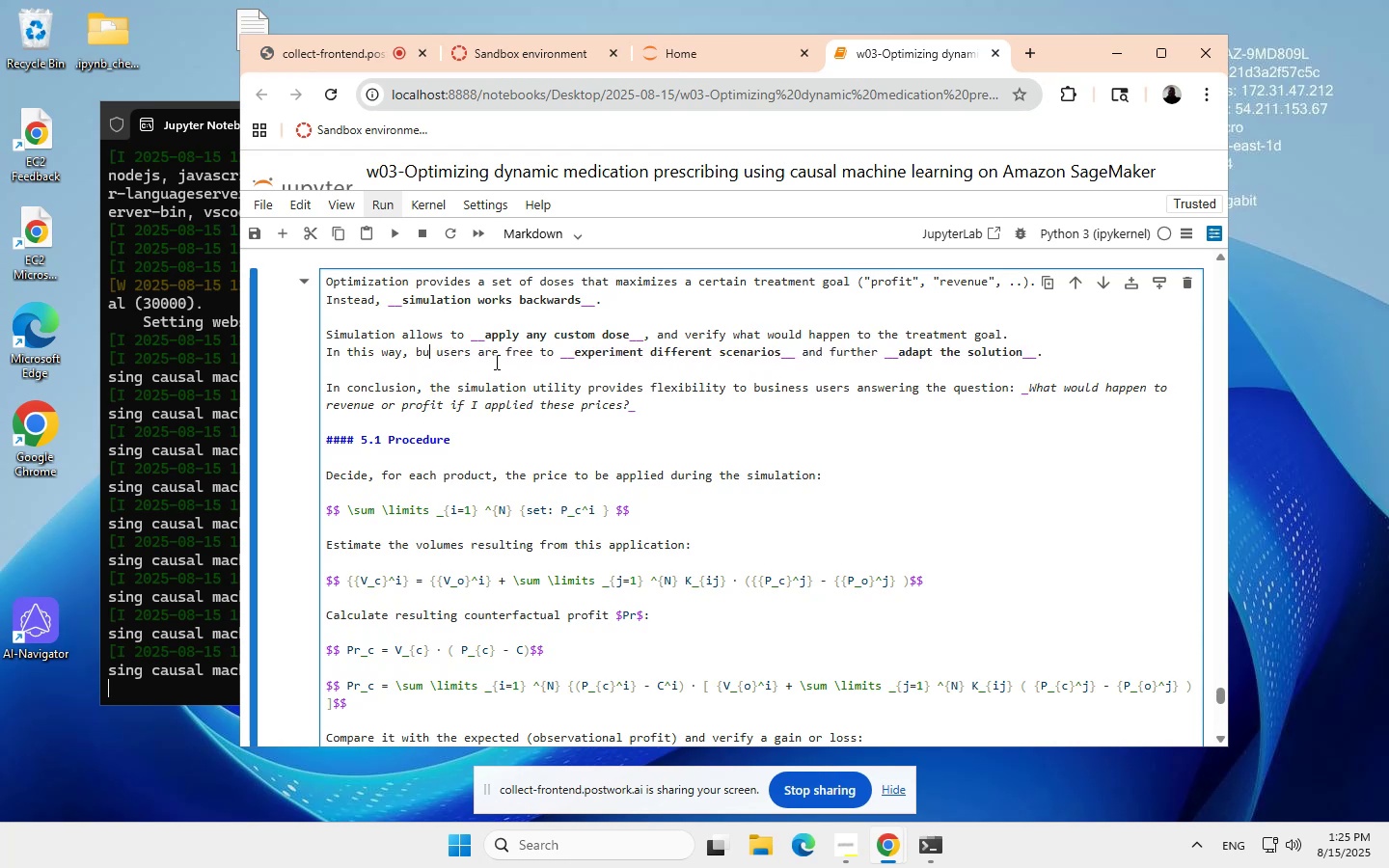 
key(Backspace)
 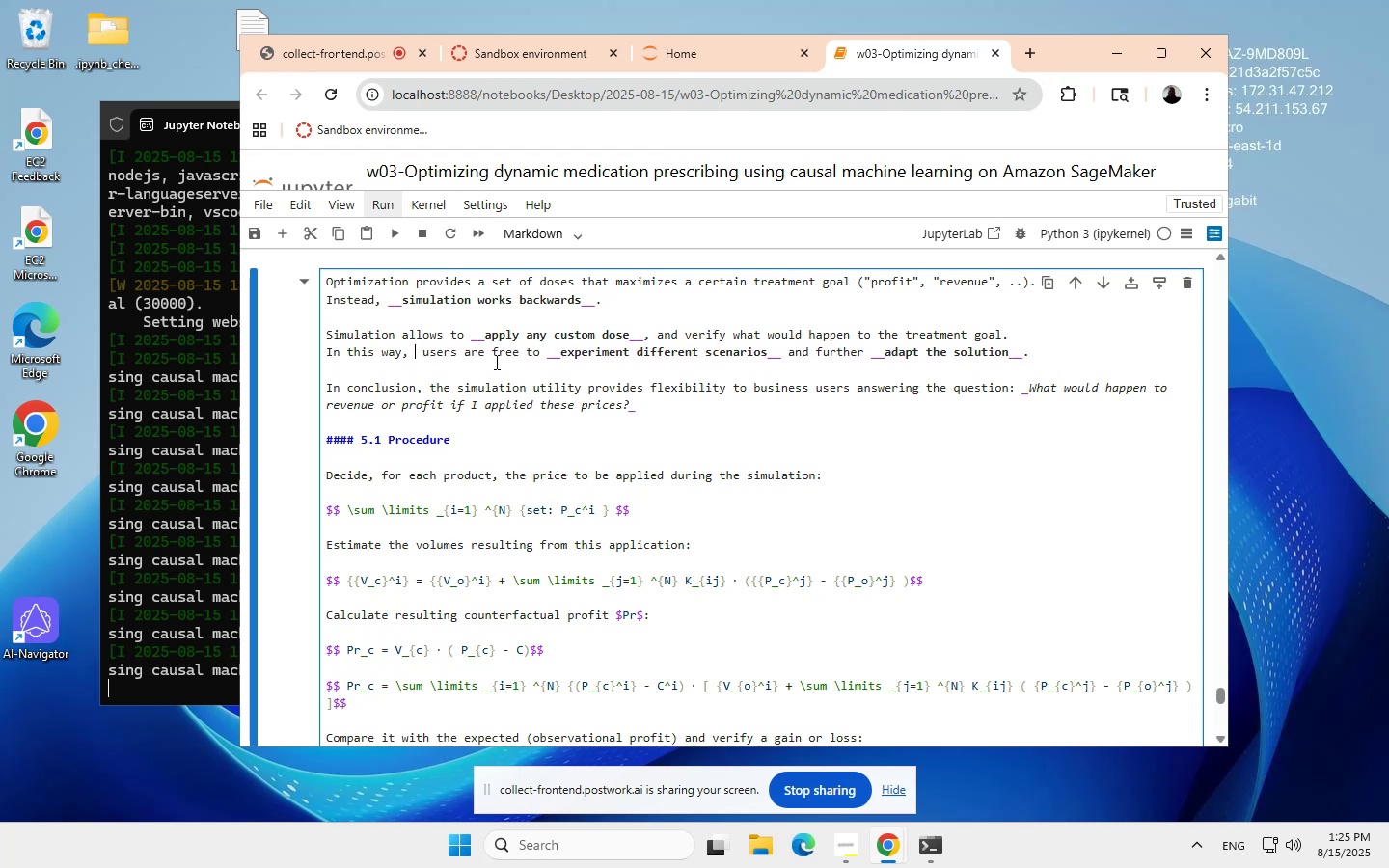 
key(Backspace)
 